 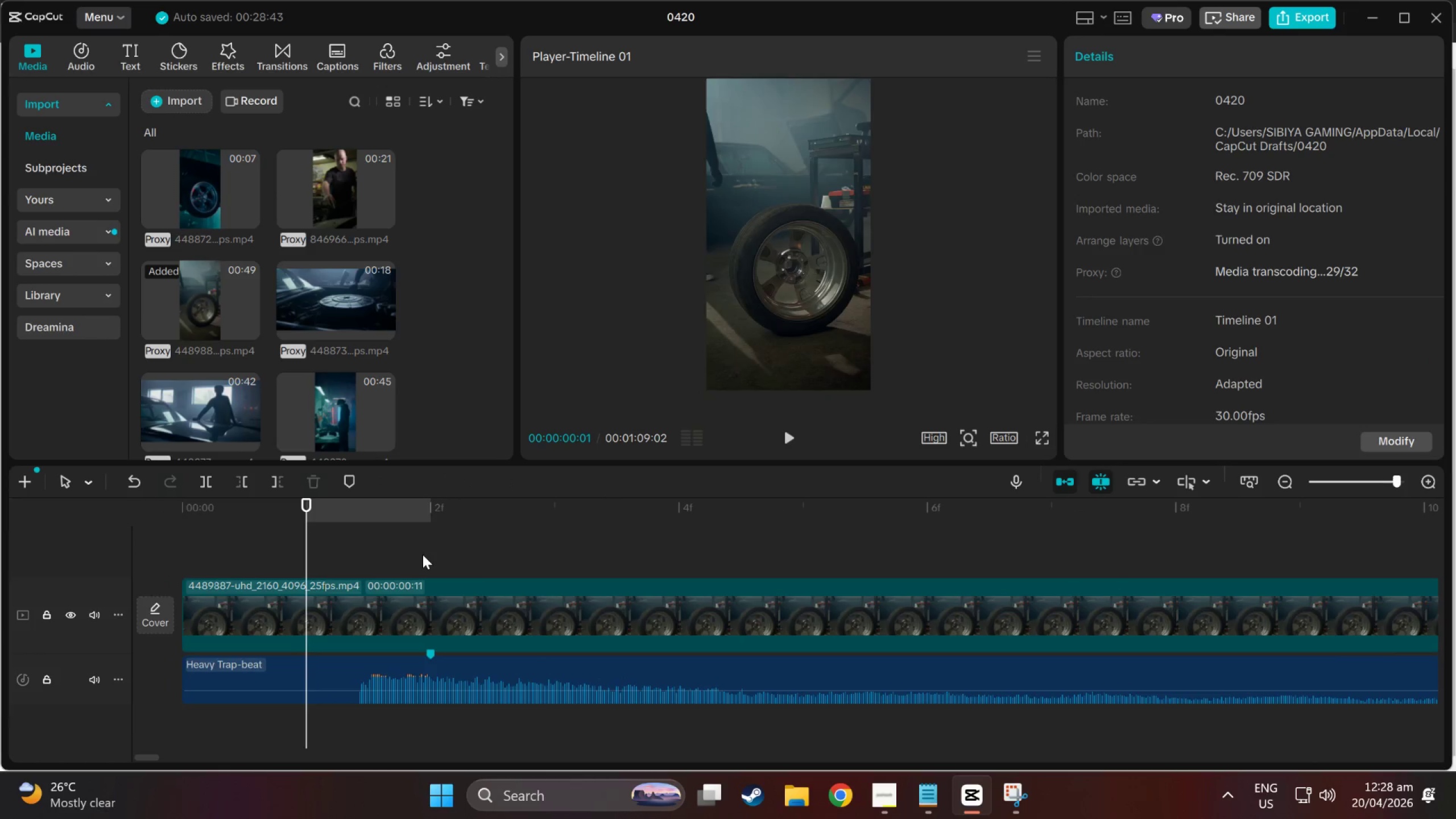 
key(Control+Z)
 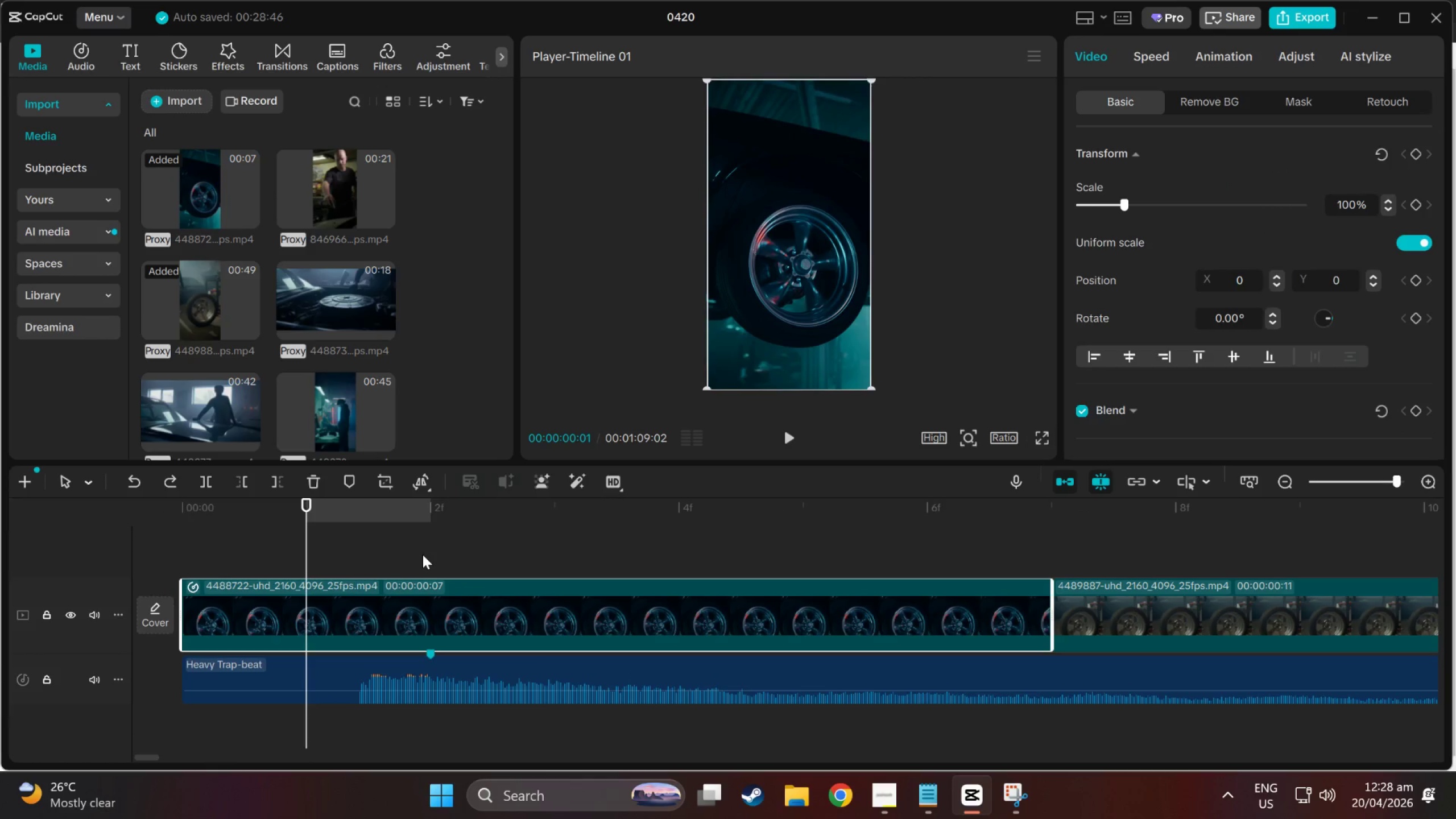 
scroll: coordinate [423, 555], scroll_direction: down, amount: 5.0
 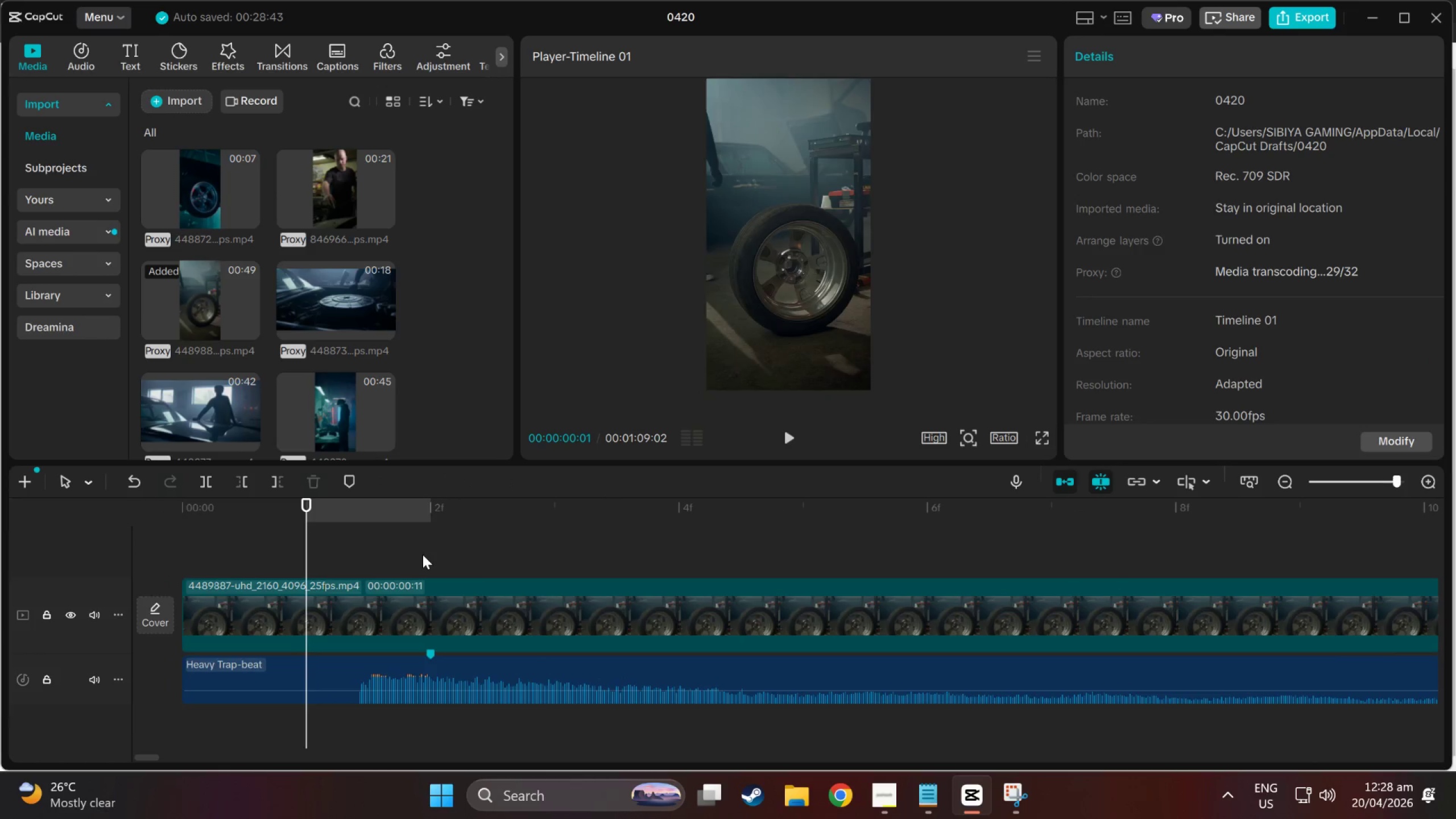 
hold_key(key=ControlLeft, duration=0.44)
 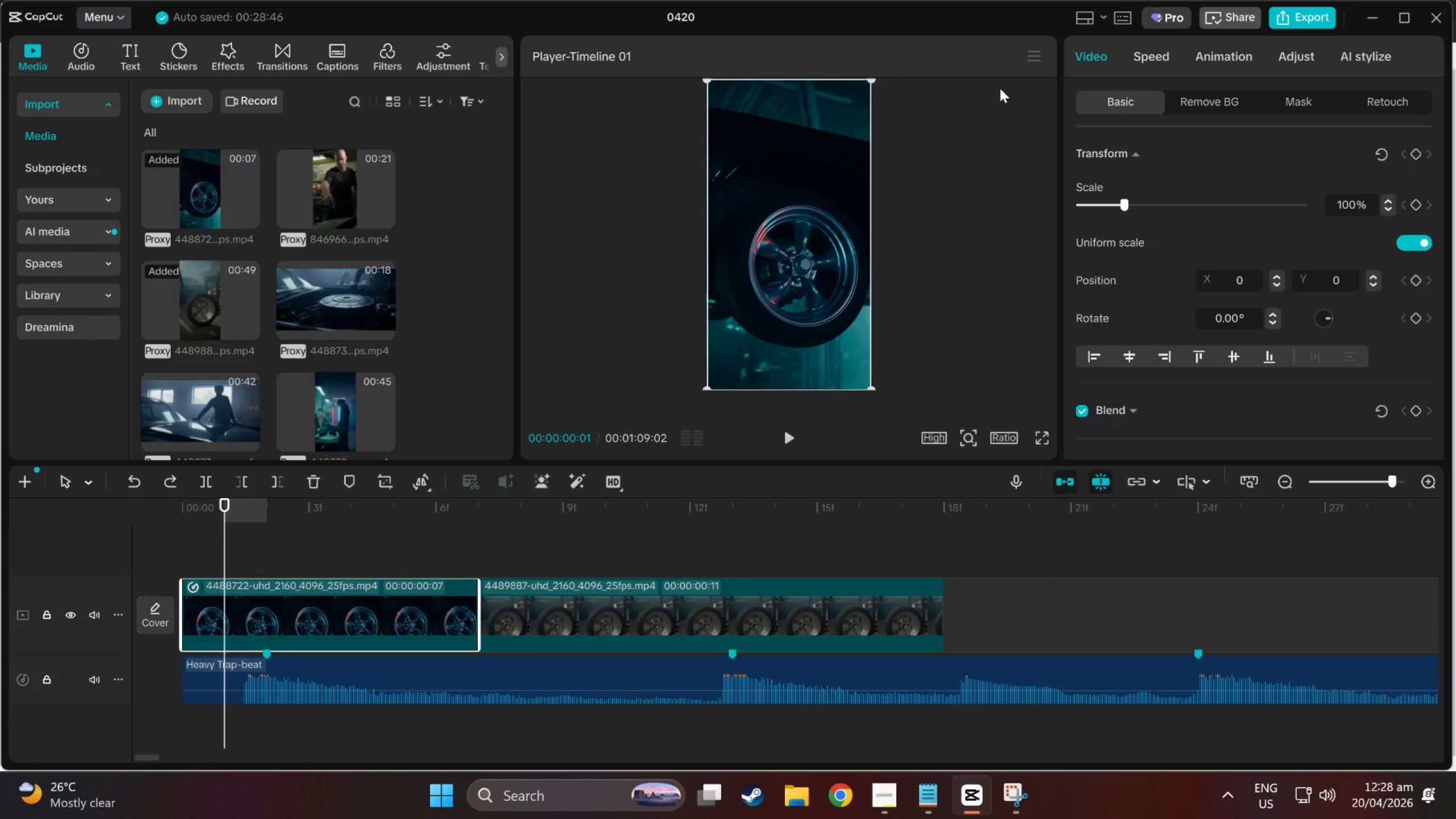 
scroll: coordinate [423, 555], scroll_direction: up, amount: 5.0
 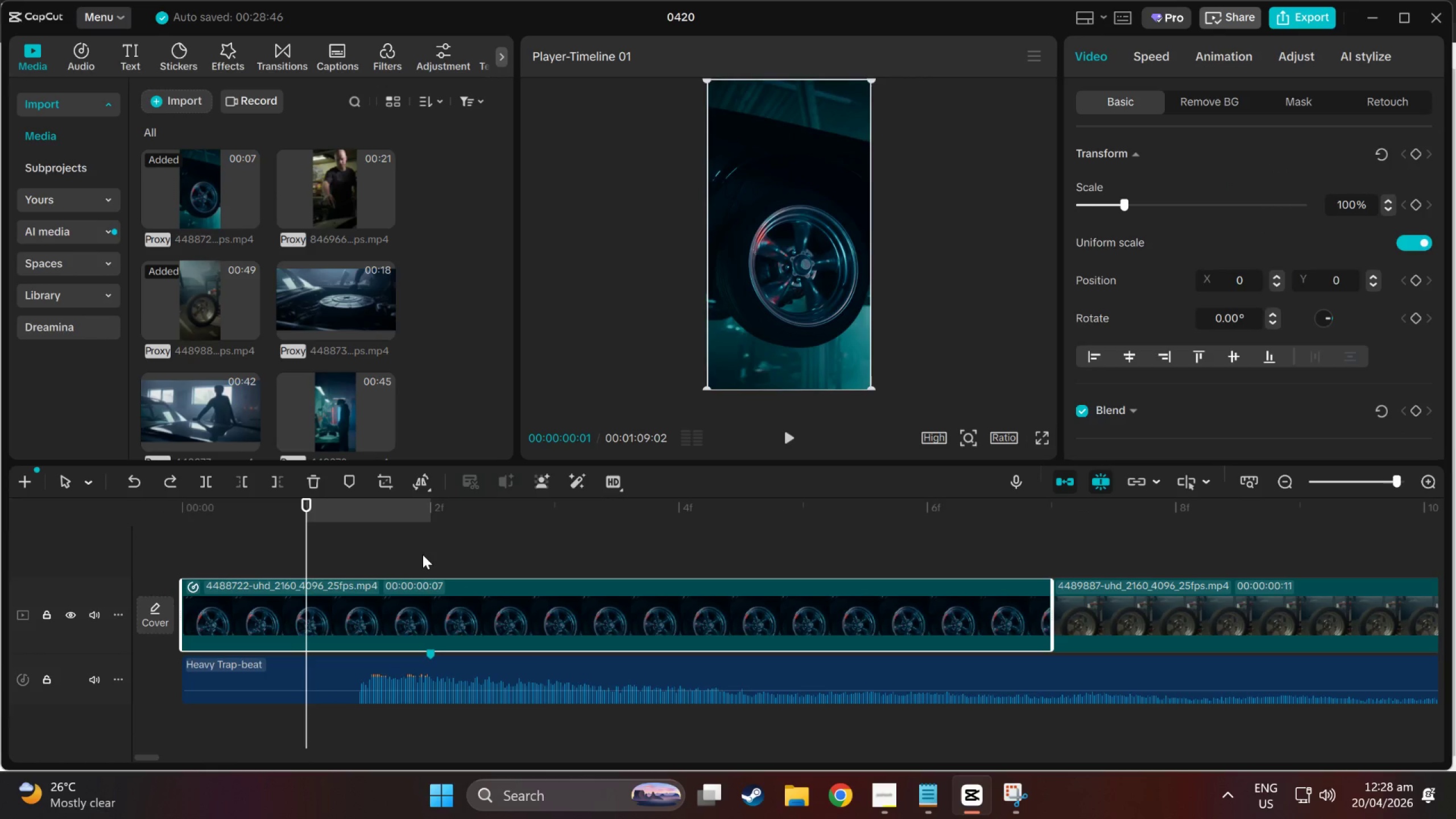 
scroll: coordinate [423, 555], scroll_direction: down, amount: 5.0
 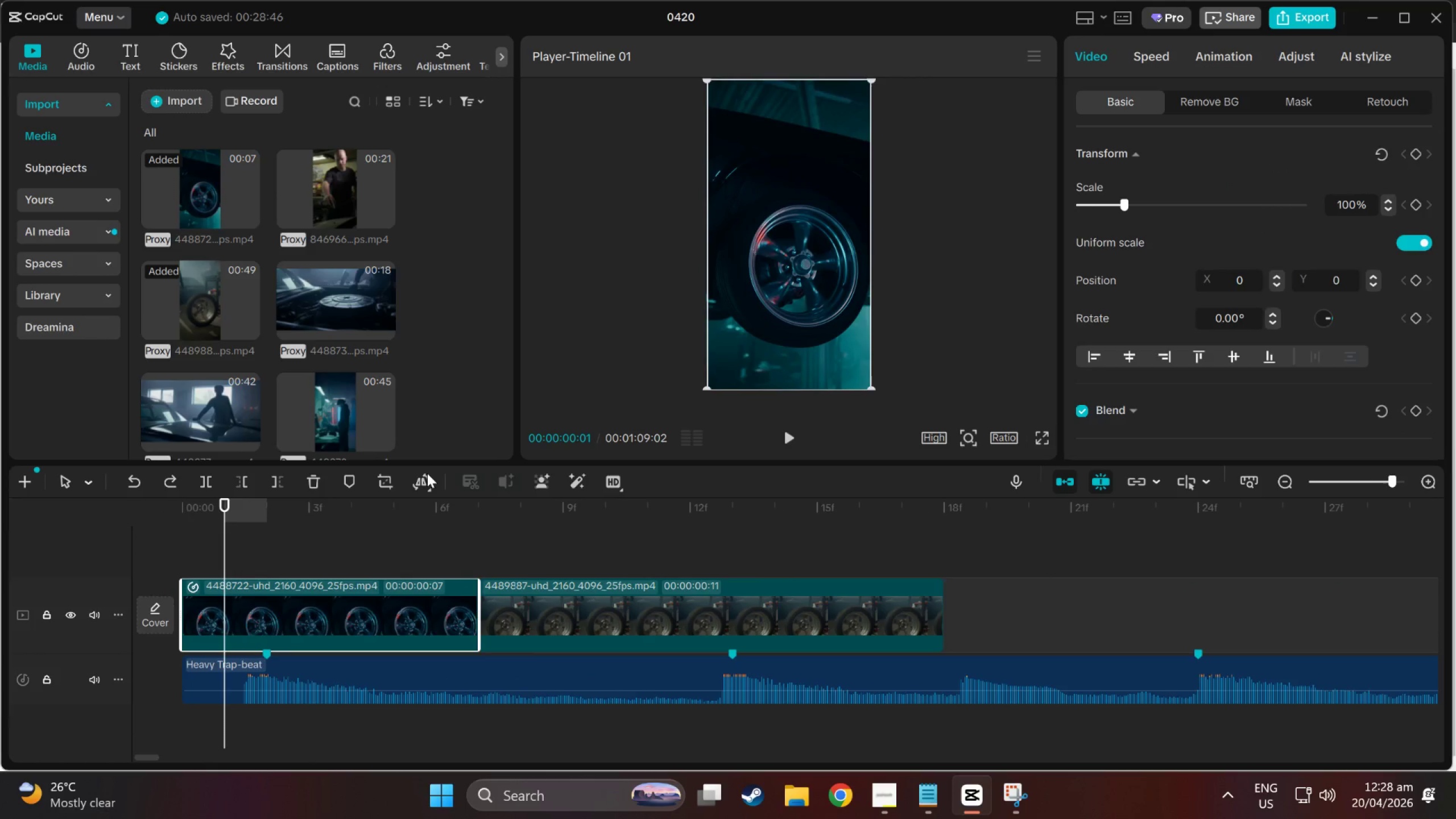 
hold_key(key=ControlLeft, duration=0.64)
 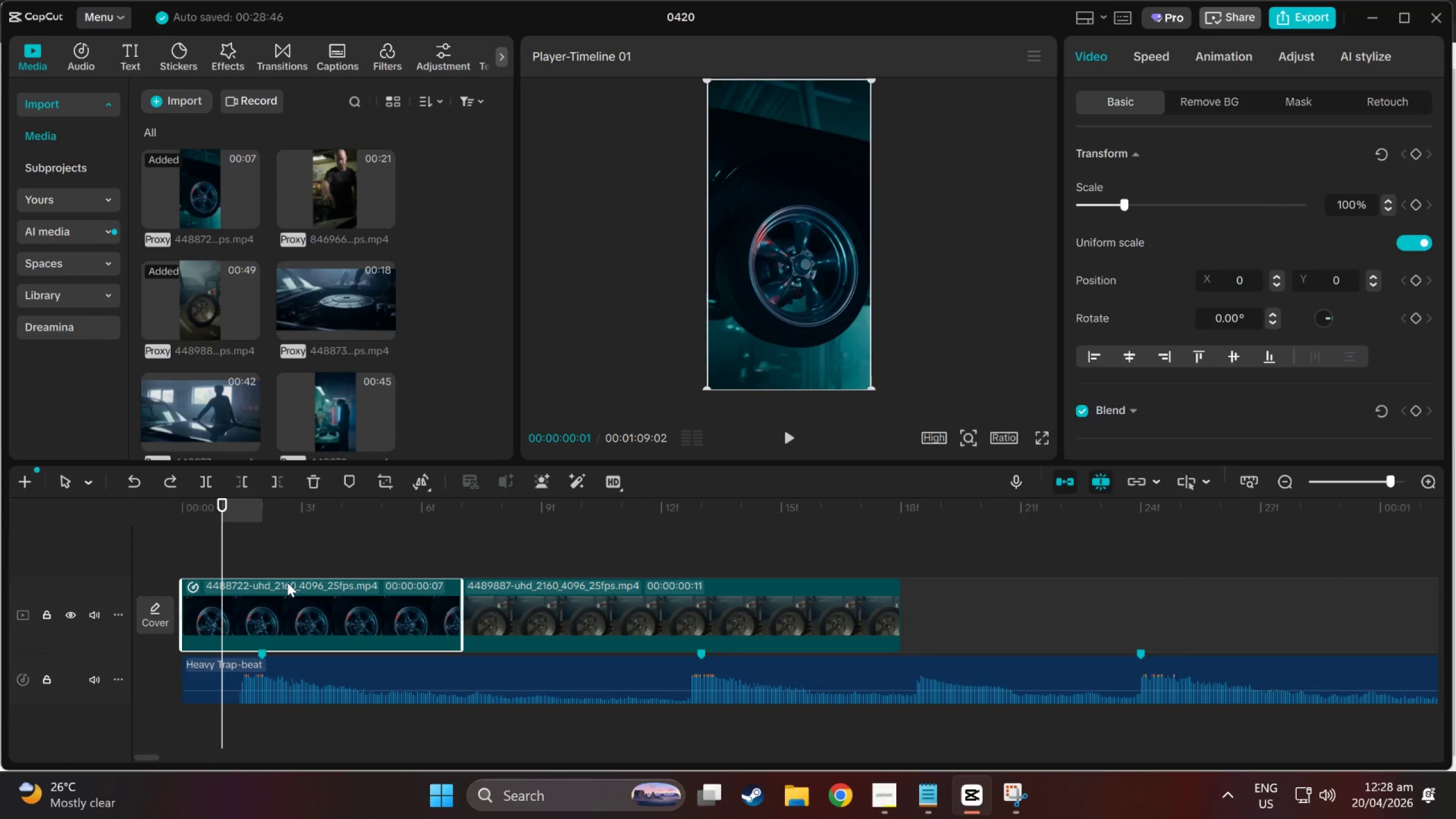 
hold_key(key=ControlLeft, duration=1.51)
 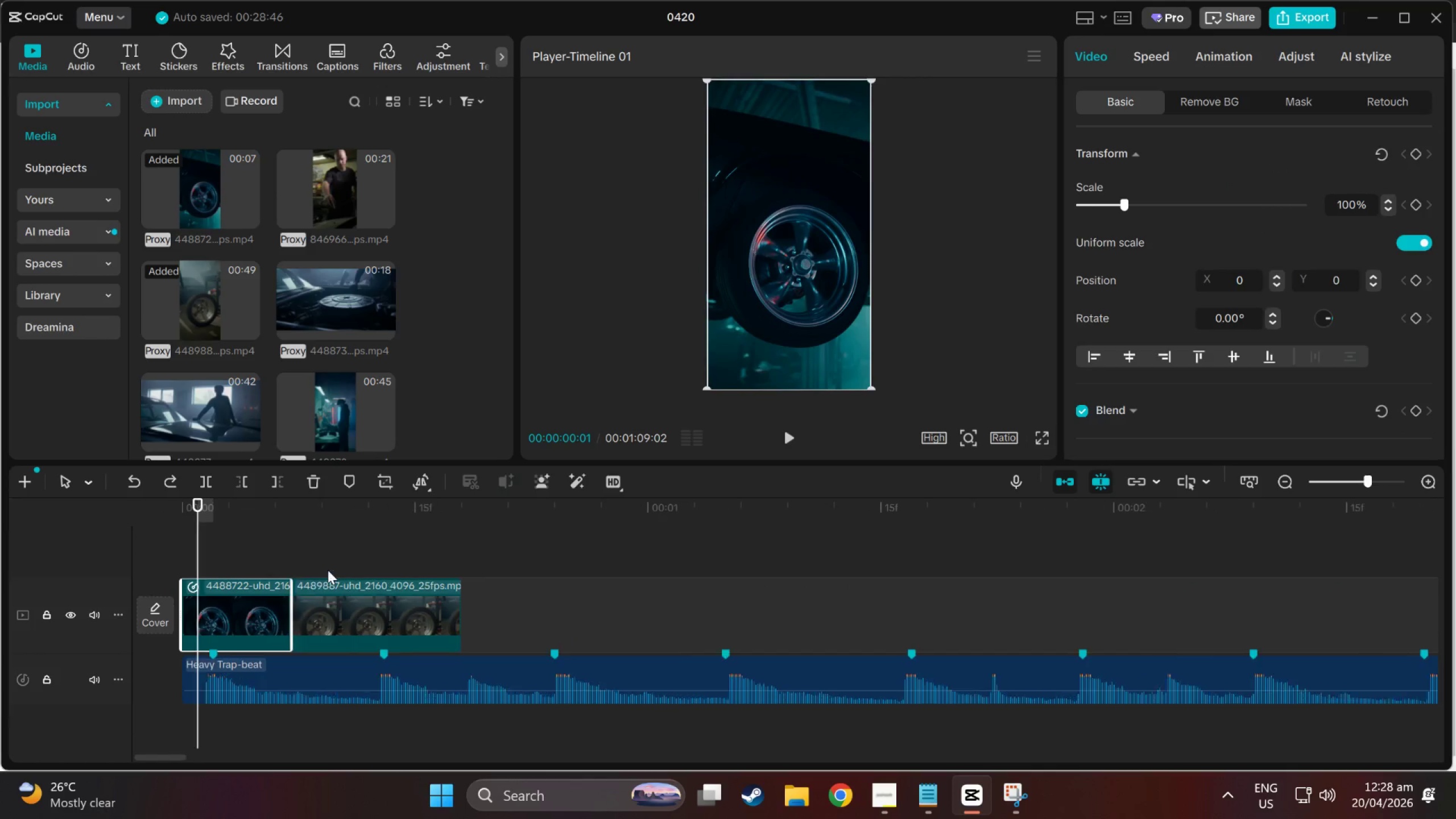 
hold_key(key=ControlLeft, duration=1.5)
 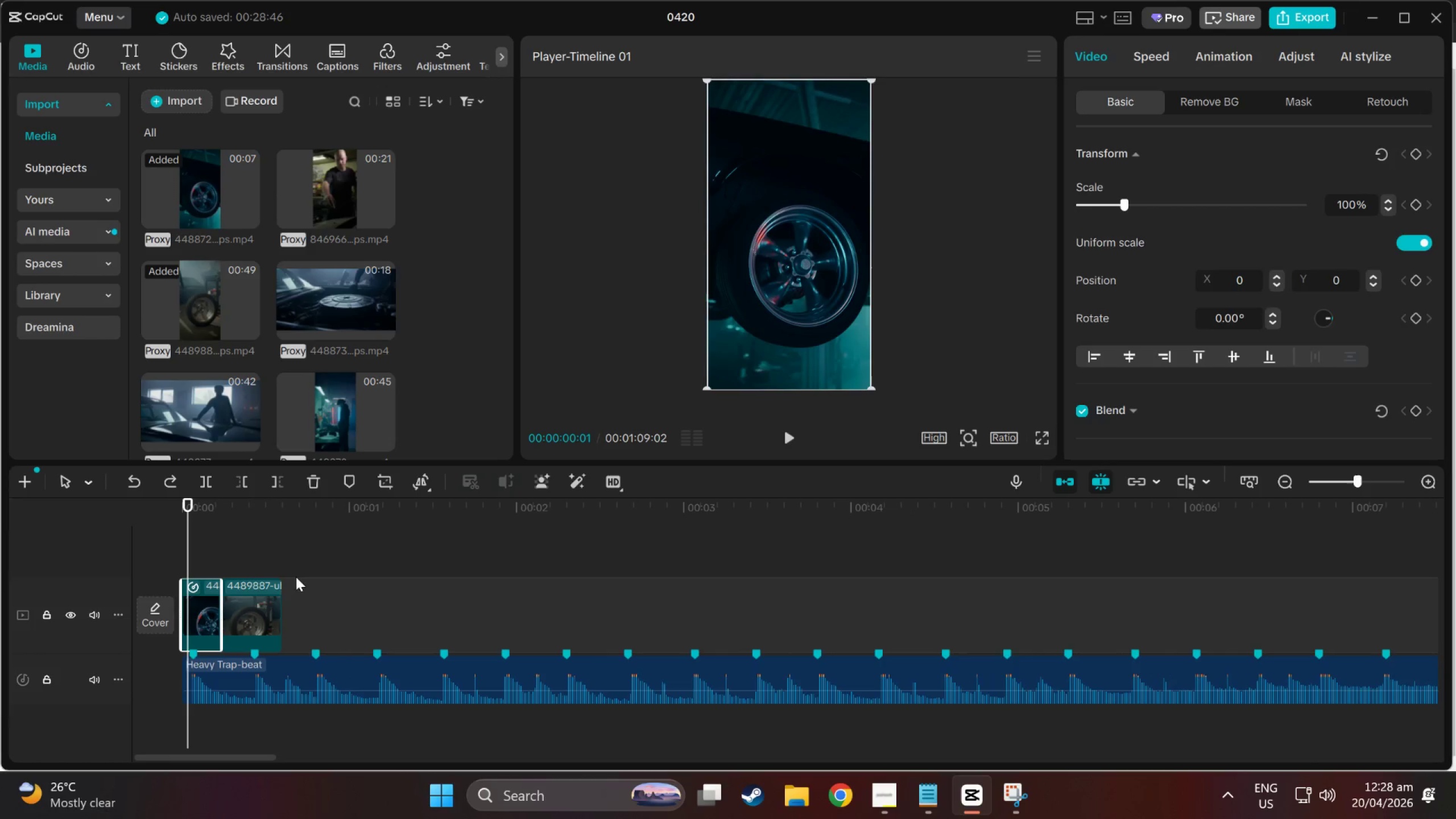 
hold_key(key=ControlLeft, duration=0.5)
 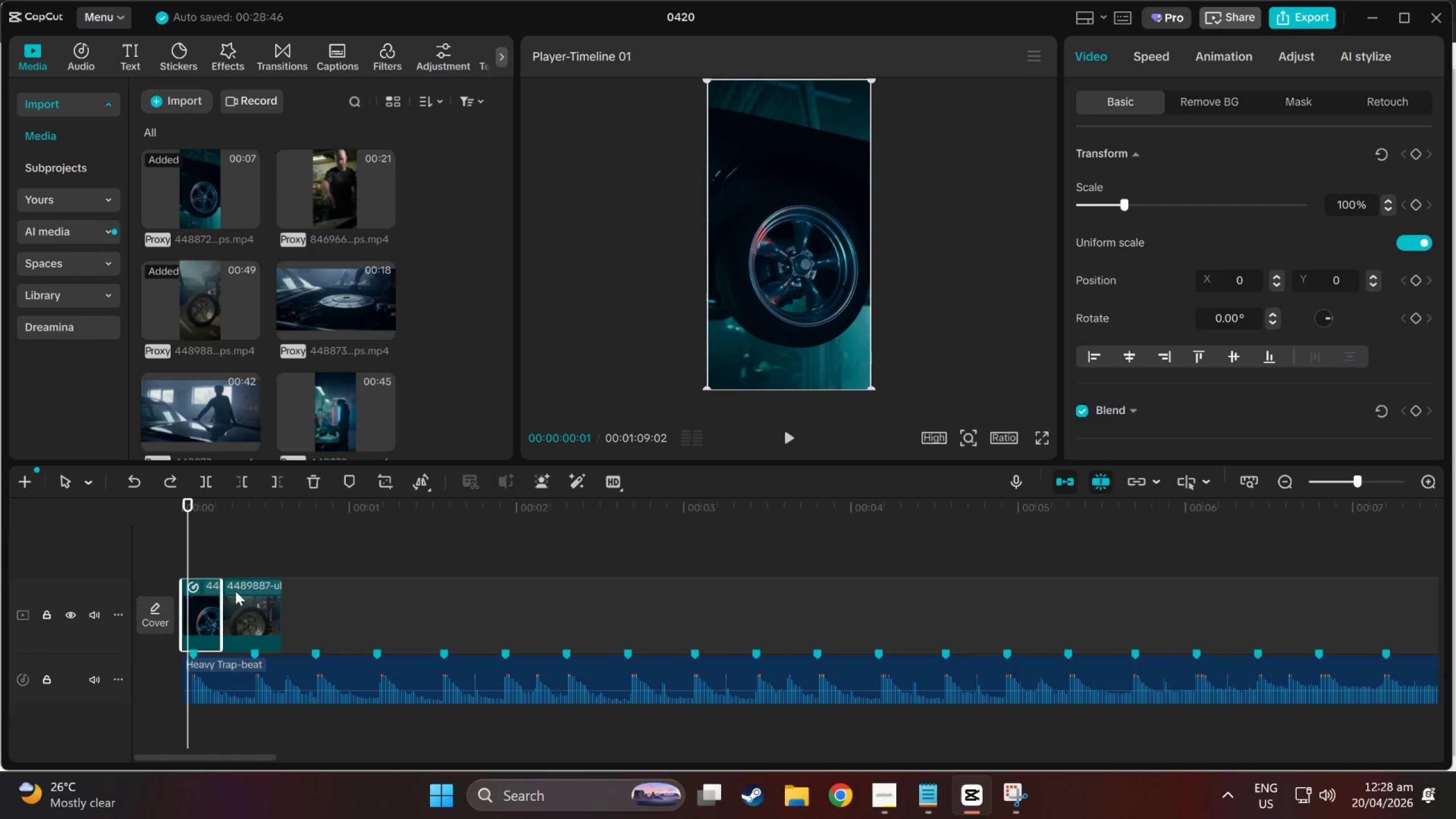 
hold_key(key=ControlLeft, duration=8.77)
 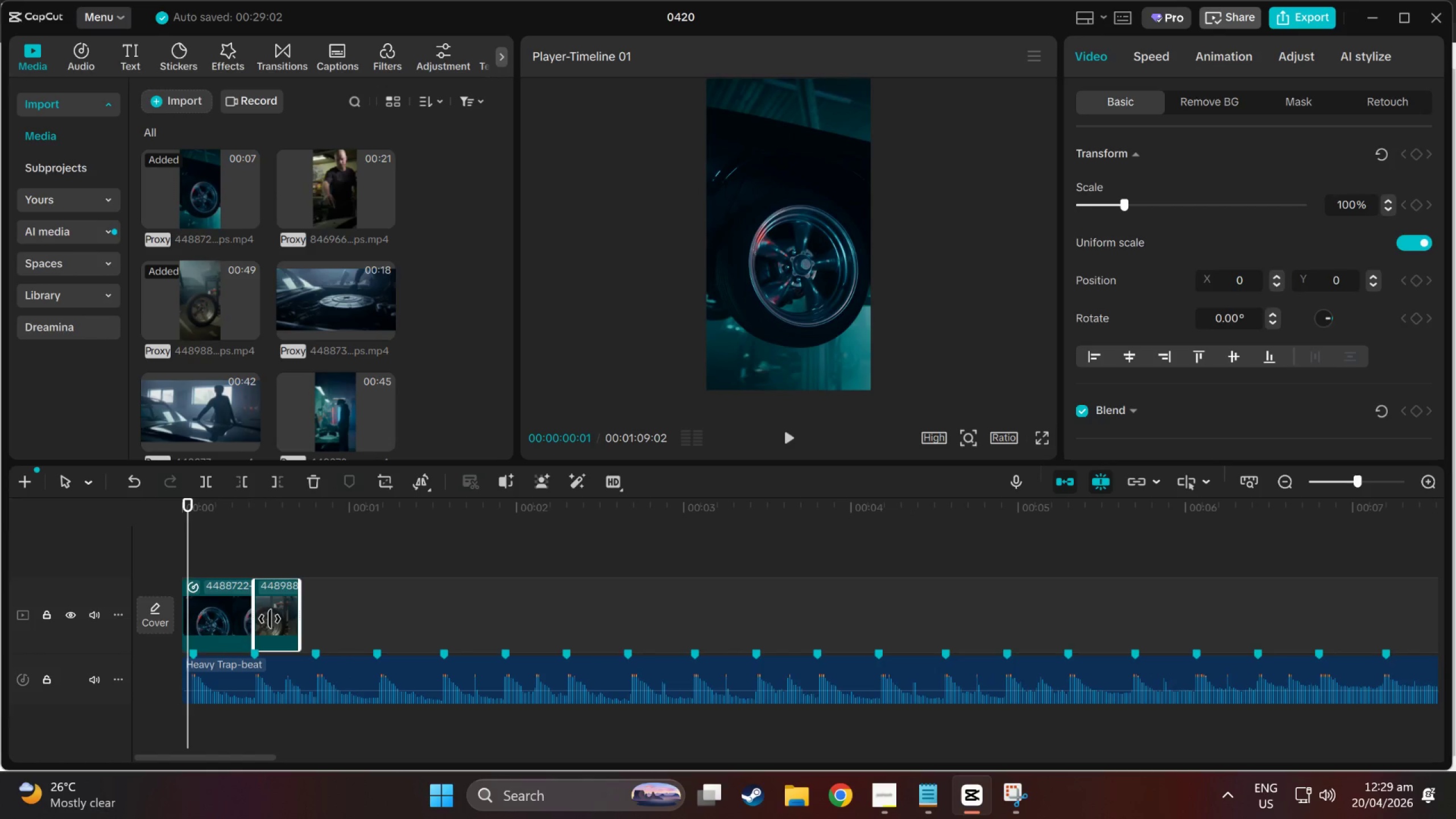 
scroll: coordinate [317, 575], scroll_direction: down, amount: 54.0
 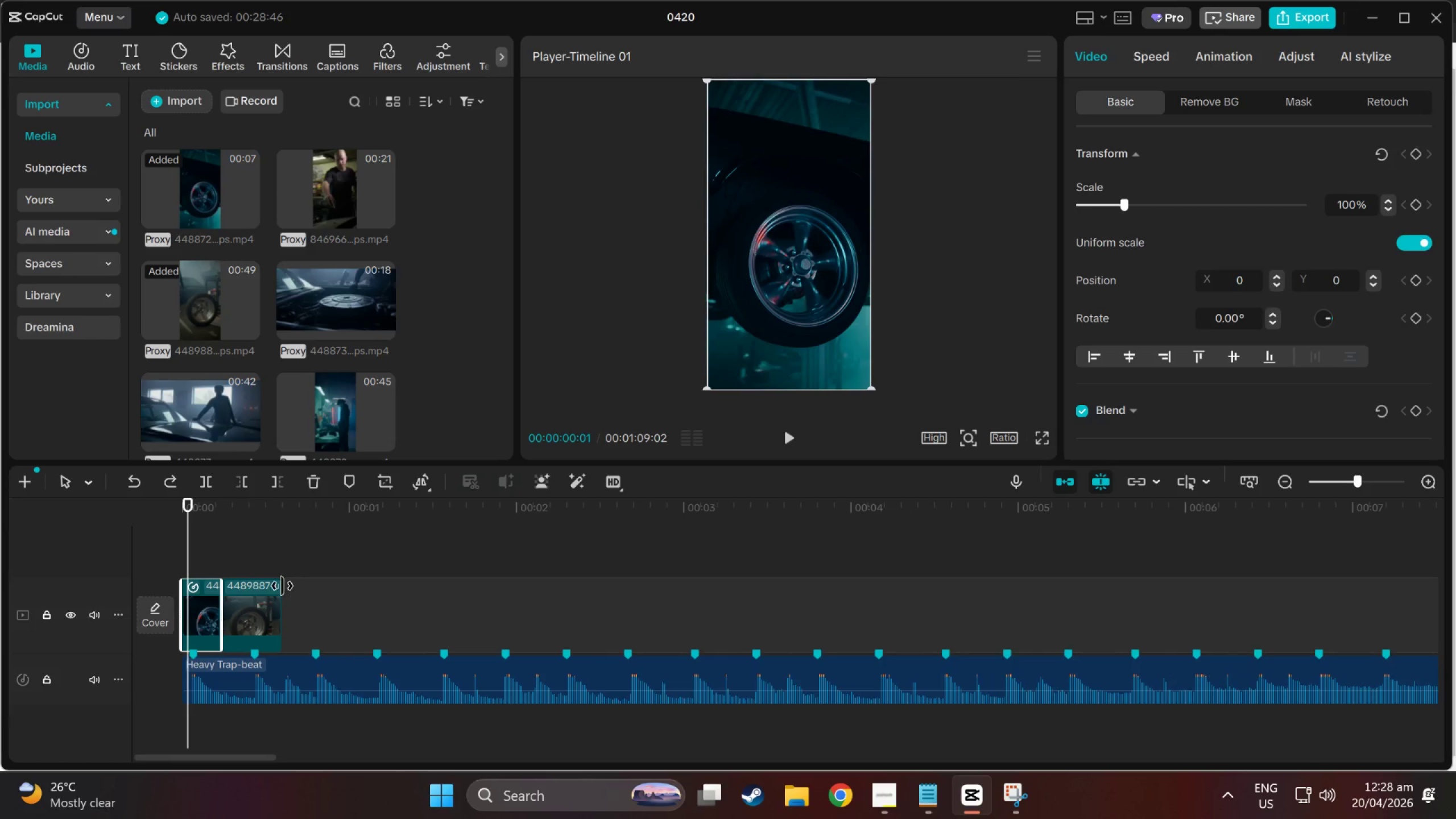 
left_click_drag(start_coordinate=[239, 598], to_coordinate=[286, 595])
 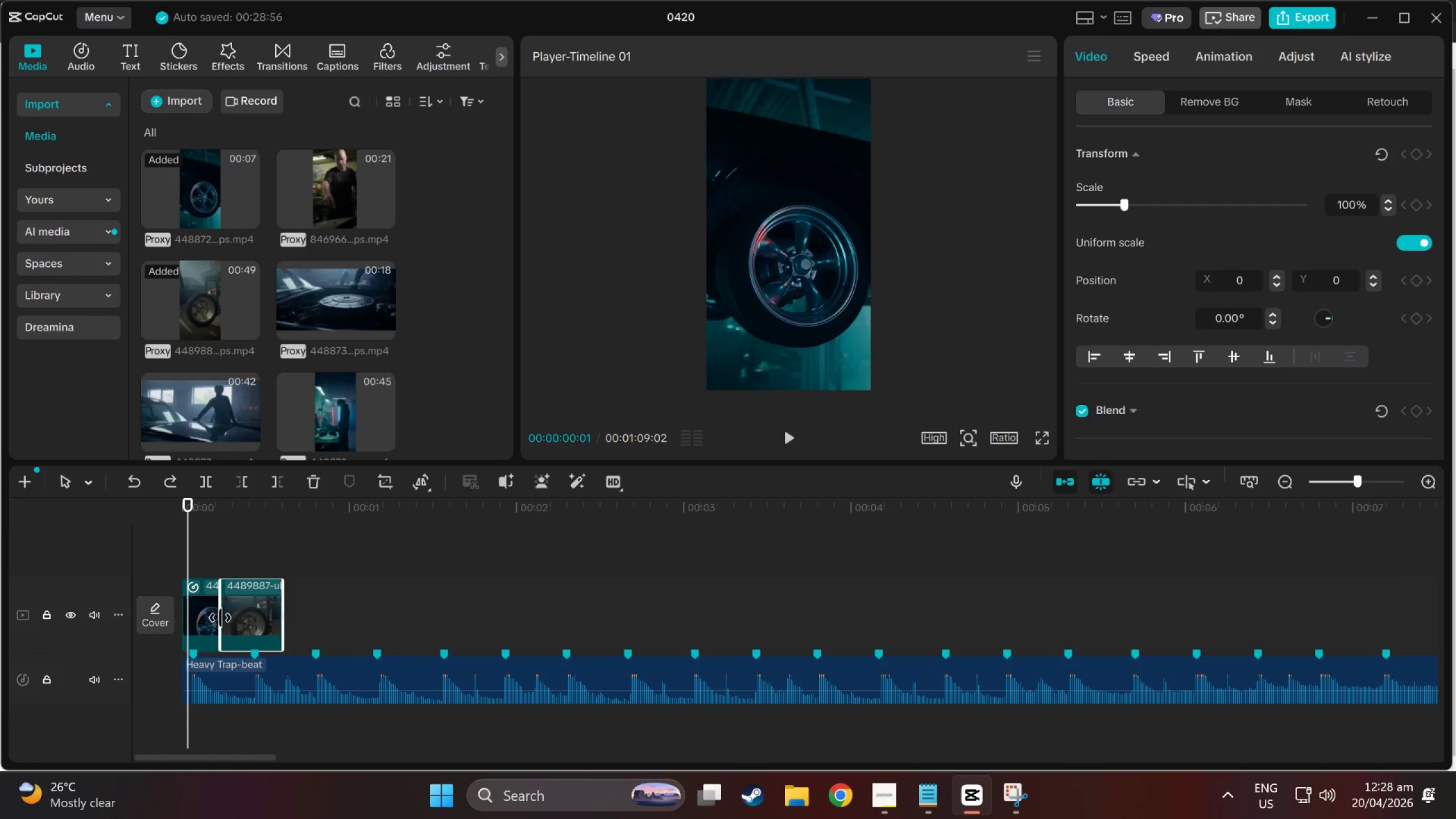 
left_click([220, 618])
 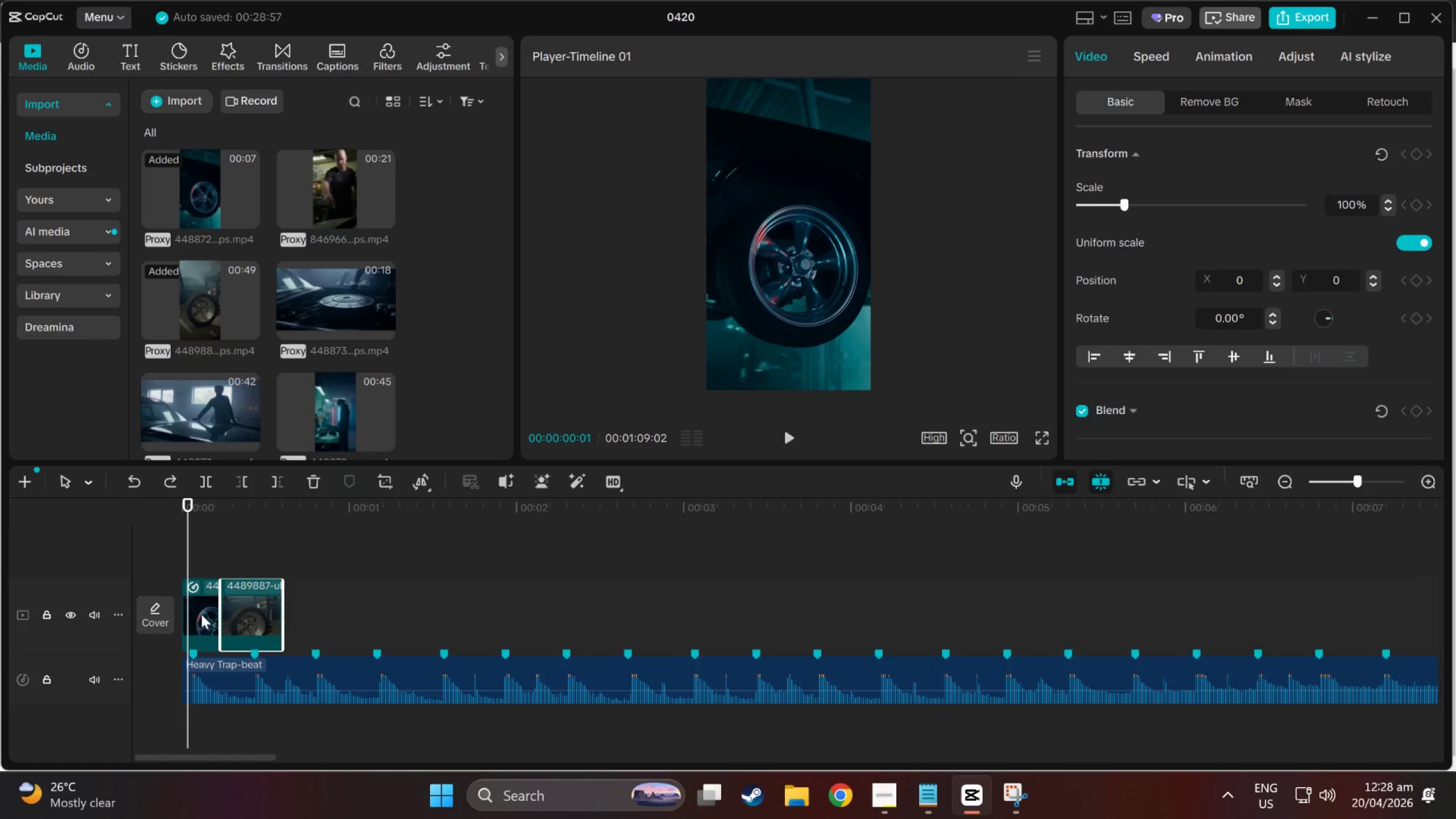 
left_click([201, 614])
 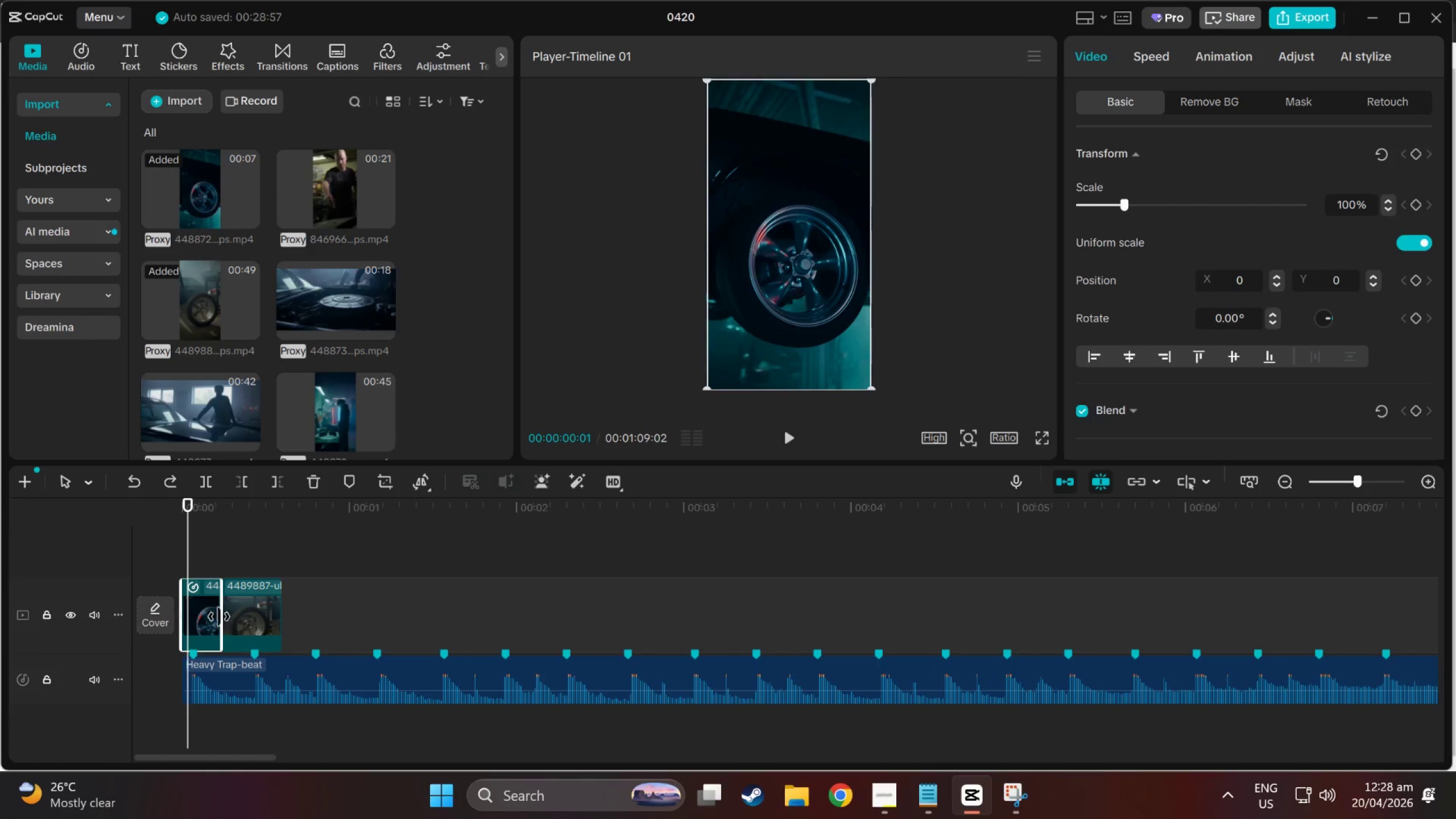 
left_click_drag(start_coordinate=[222, 617], to_coordinate=[254, 621])
 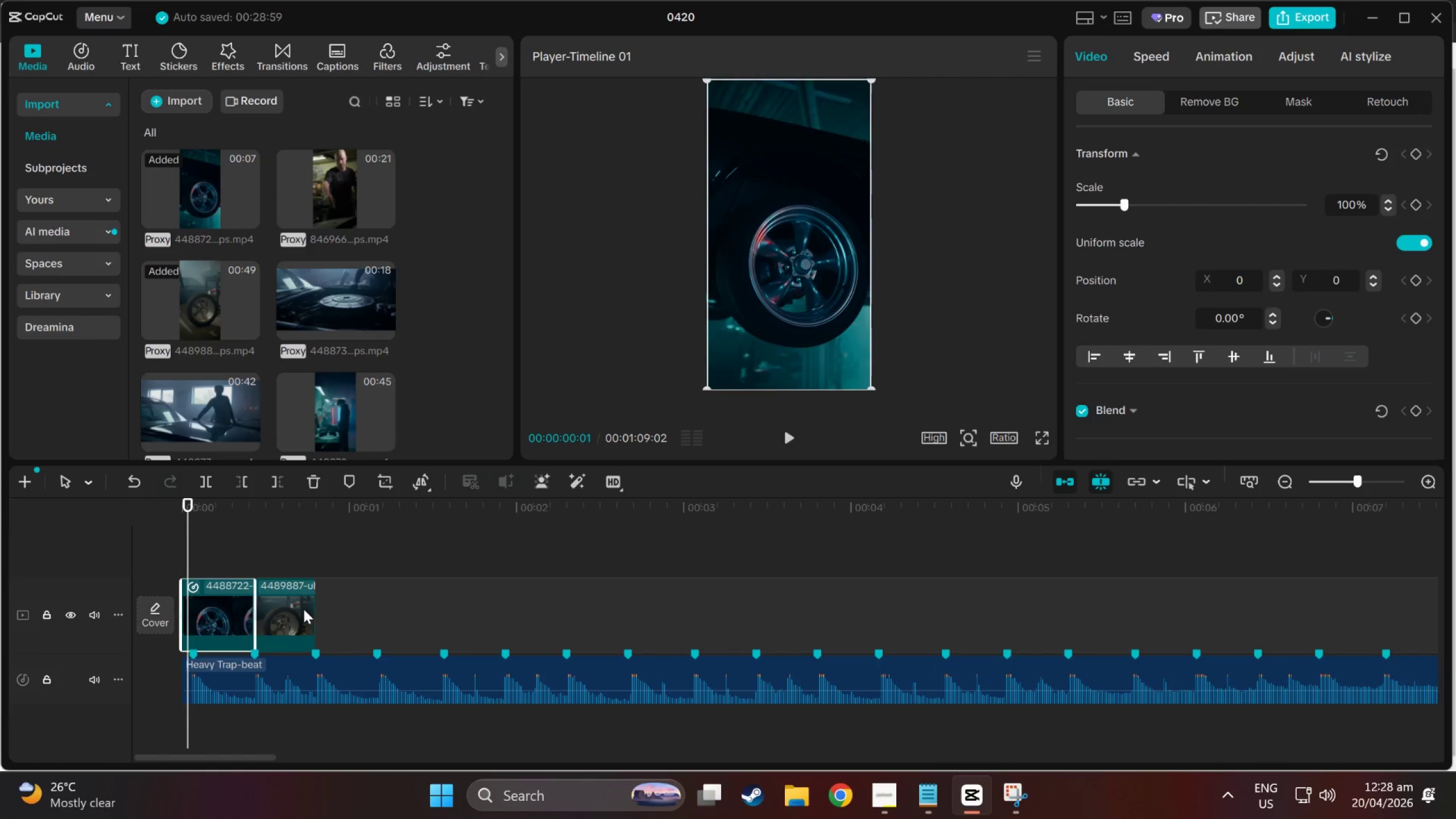 
left_click([304, 609])
 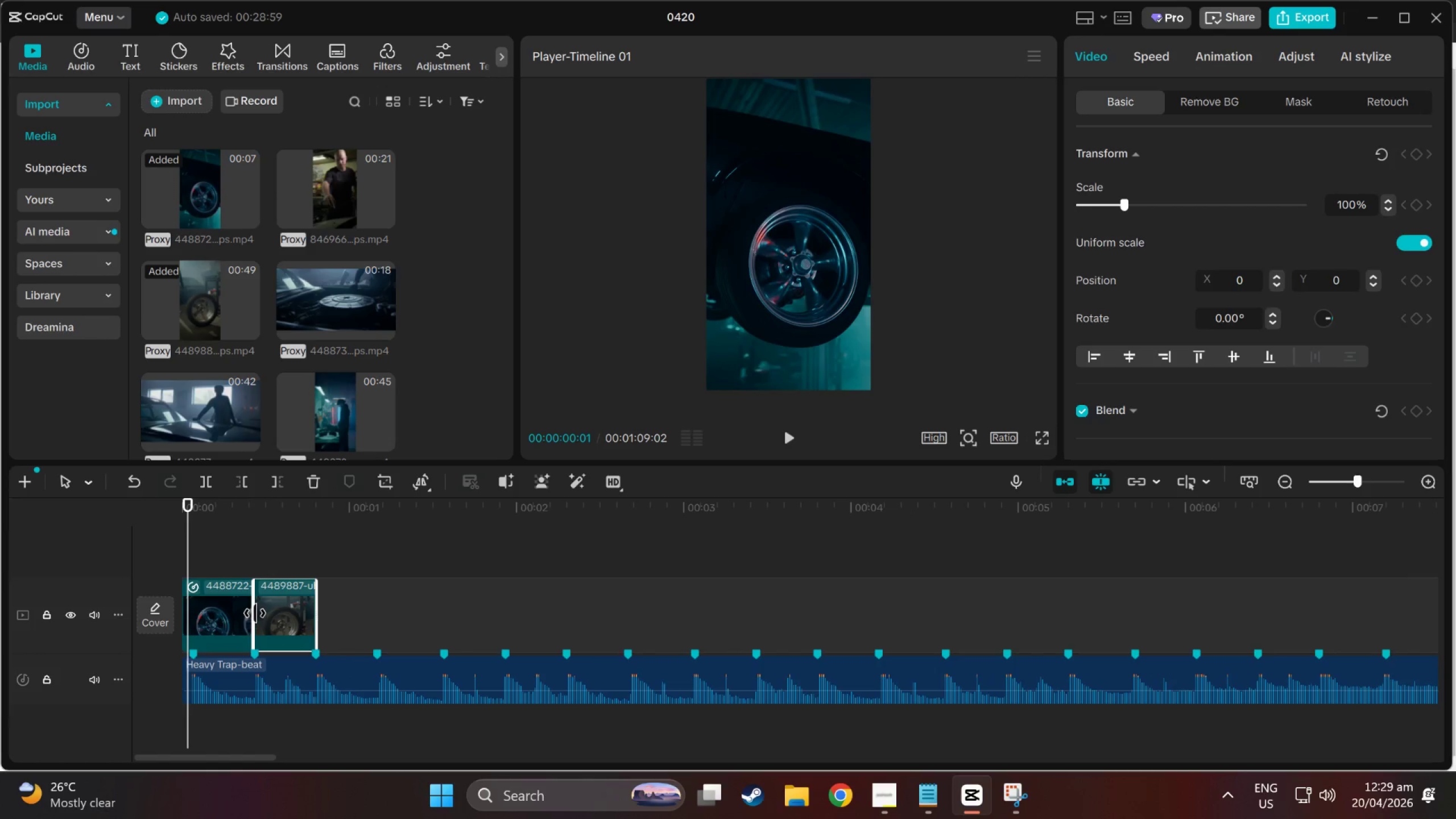 
left_click_drag(start_coordinate=[251, 613], to_coordinate=[270, 619])
 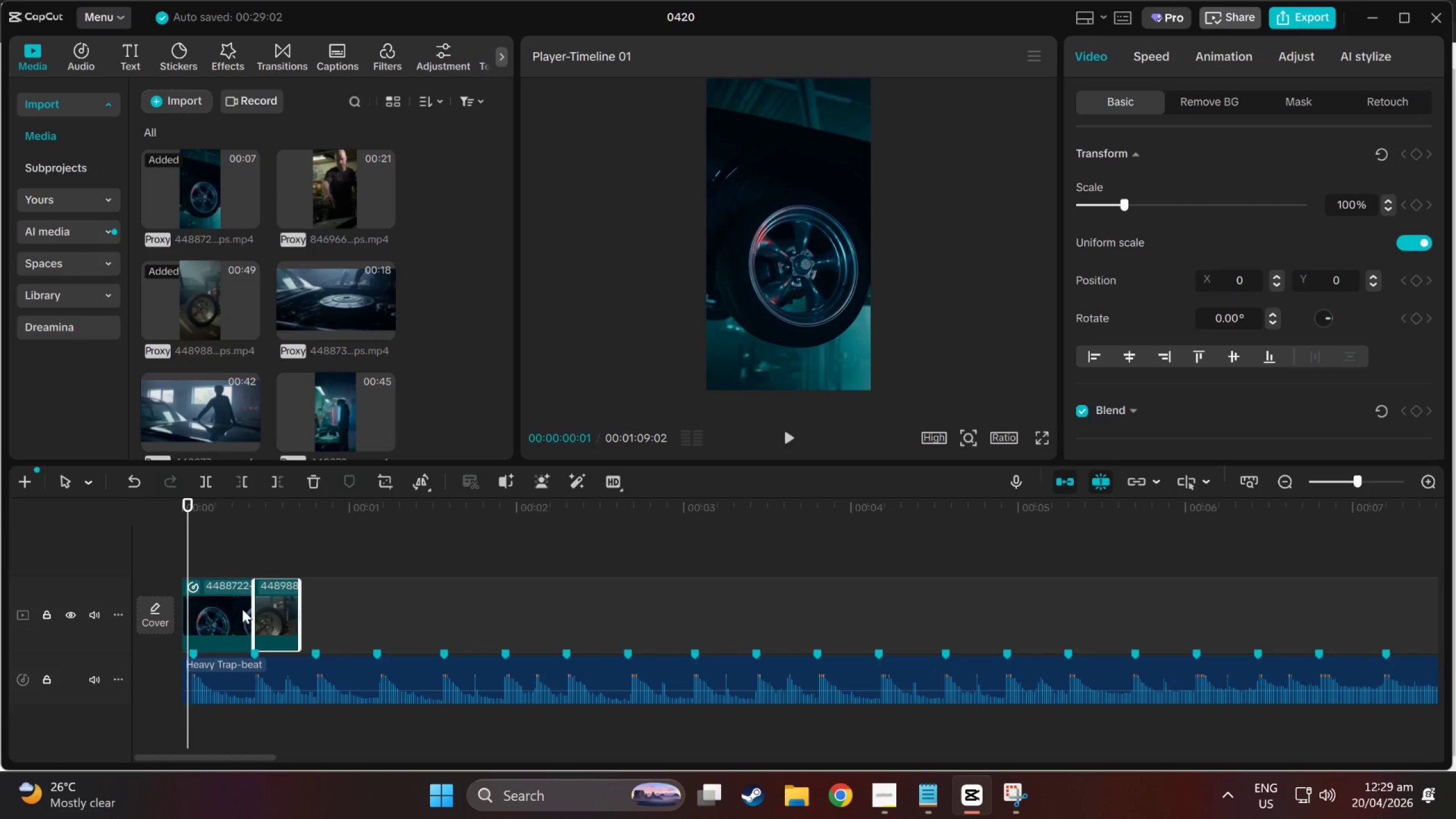 
key(Control+Z)
 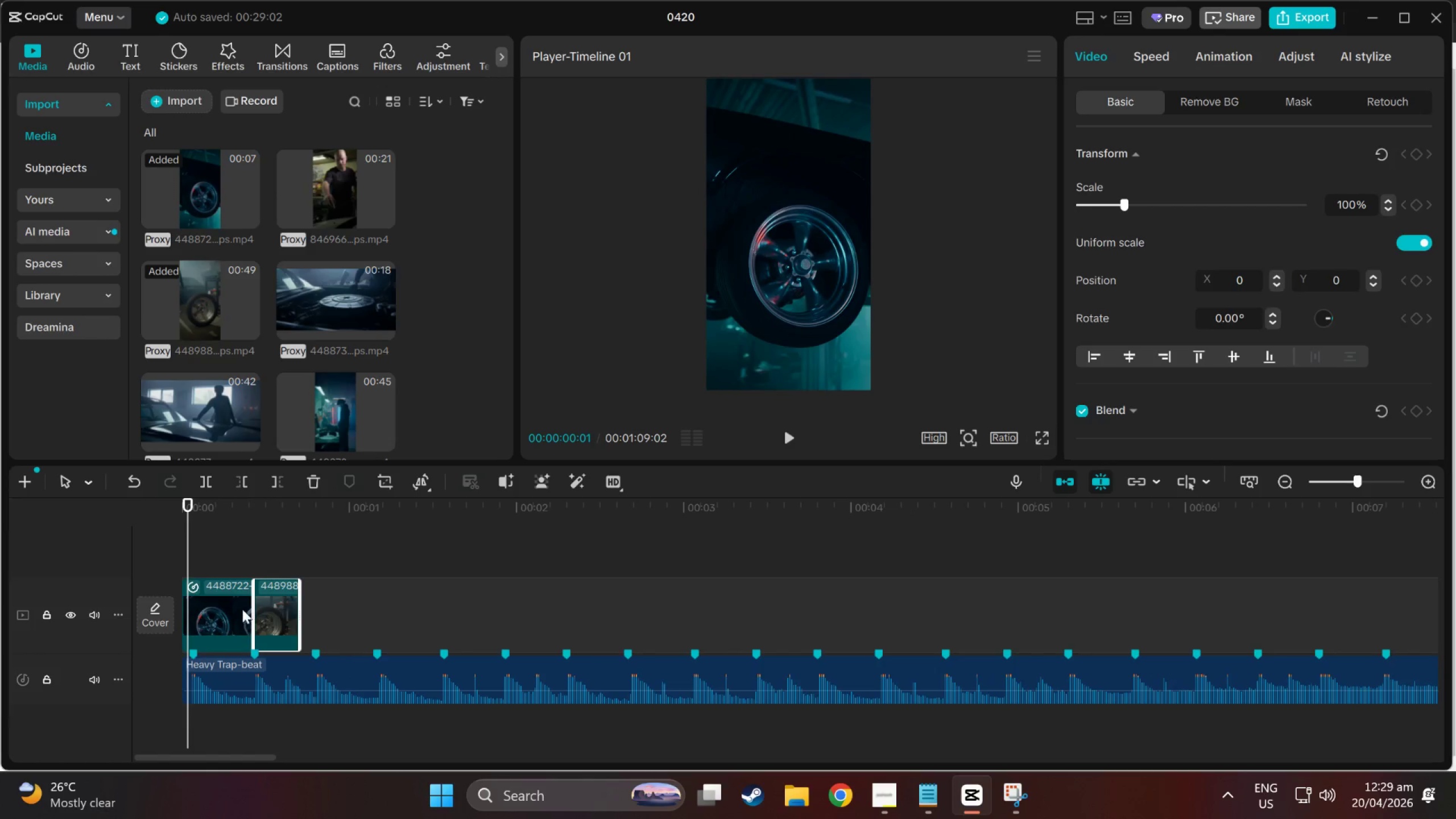 
left_click([213, 603])
 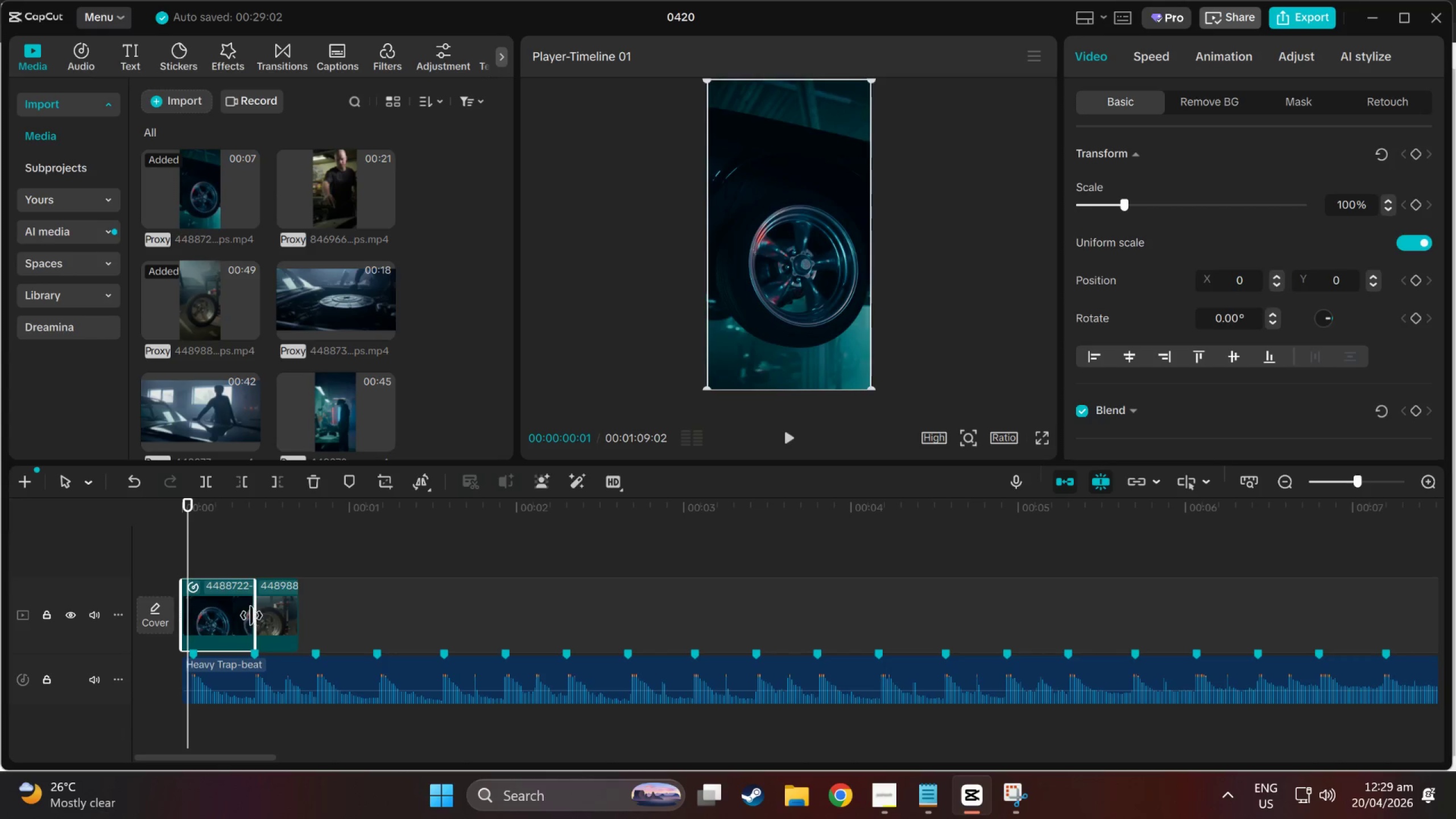 
left_click([266, 618])
 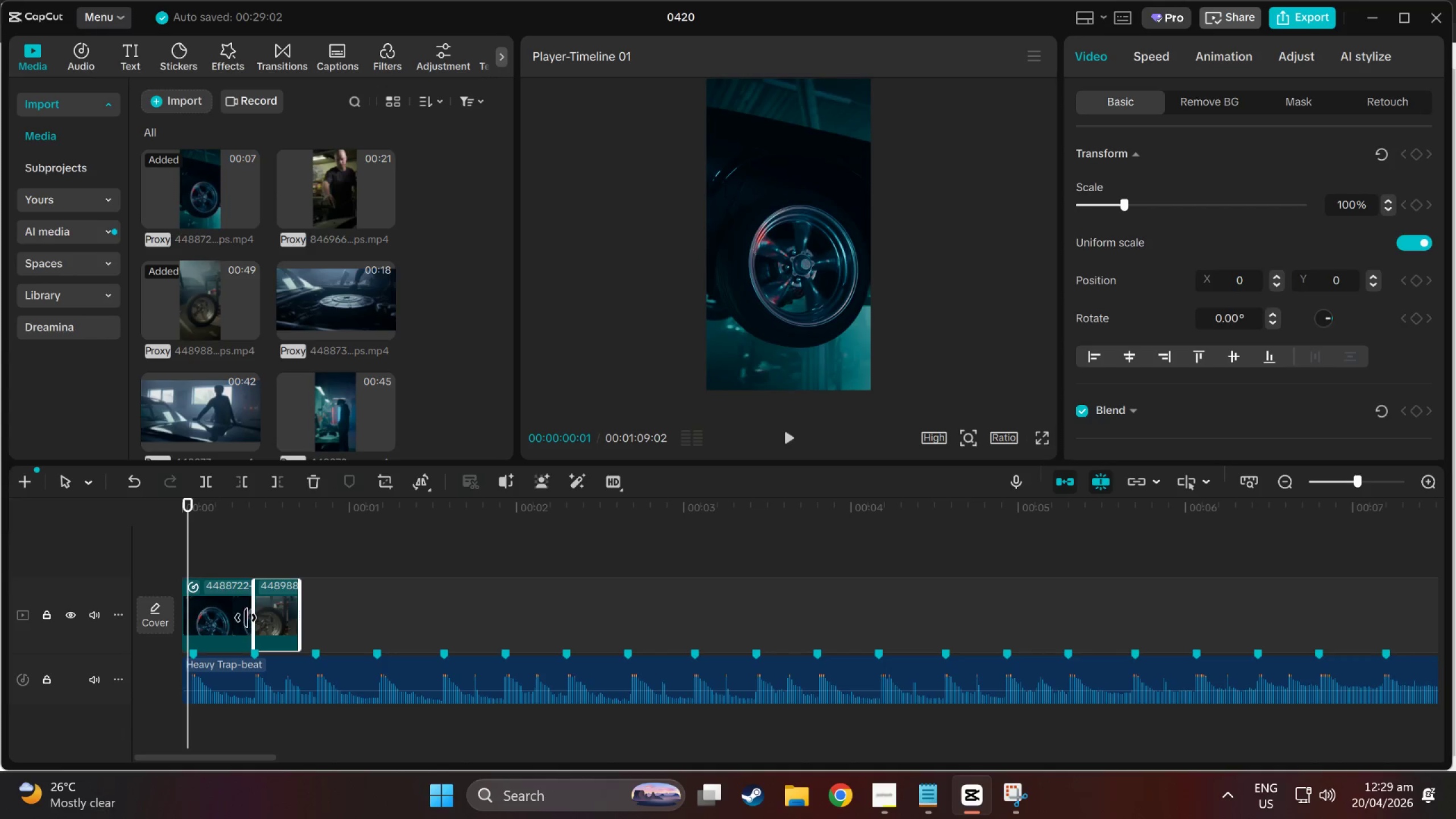 
double_click([241, 618])
 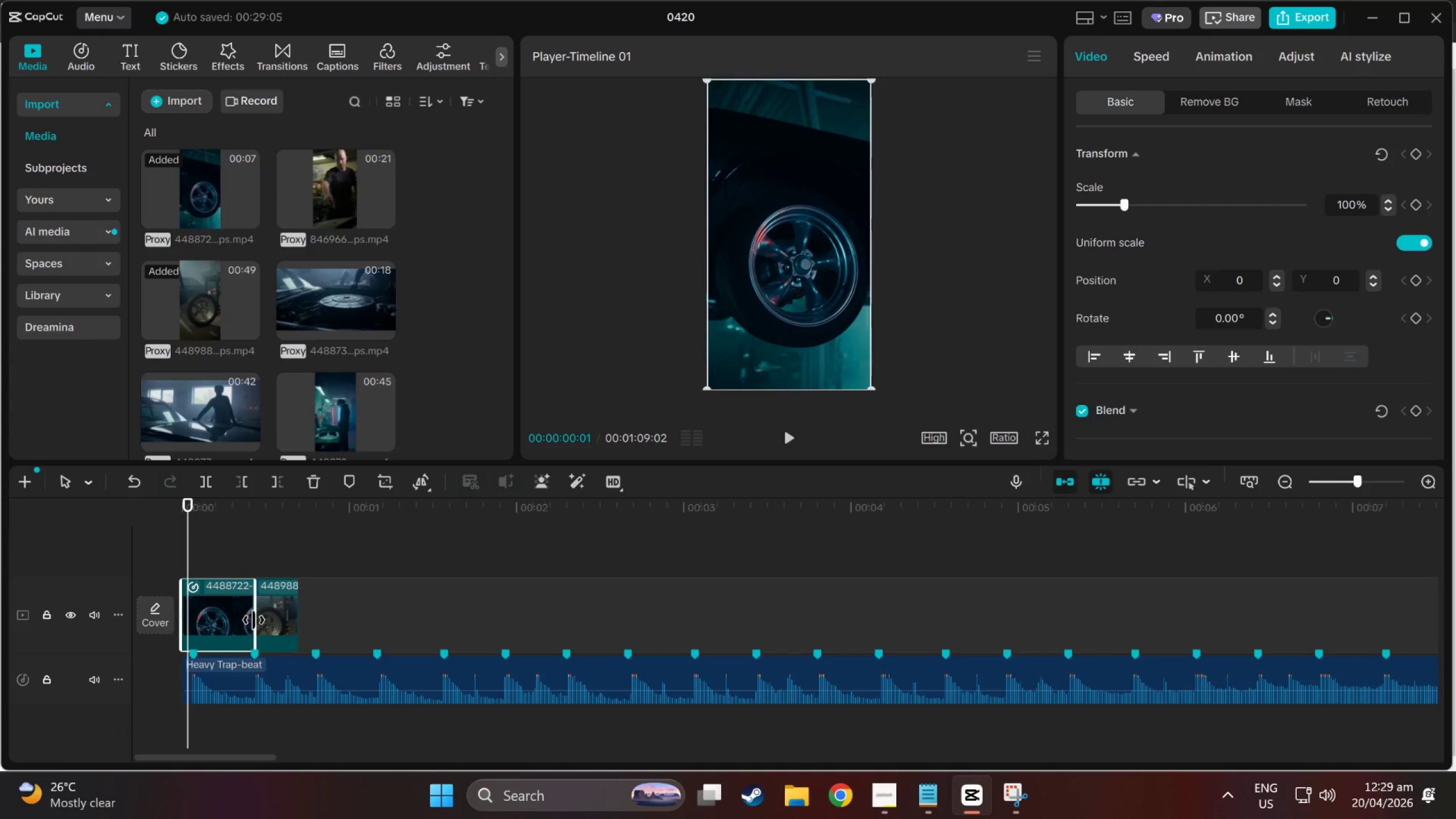 
left_click_drag(start_coordinate=[254, 620], to_coordinate=[311, 623])
 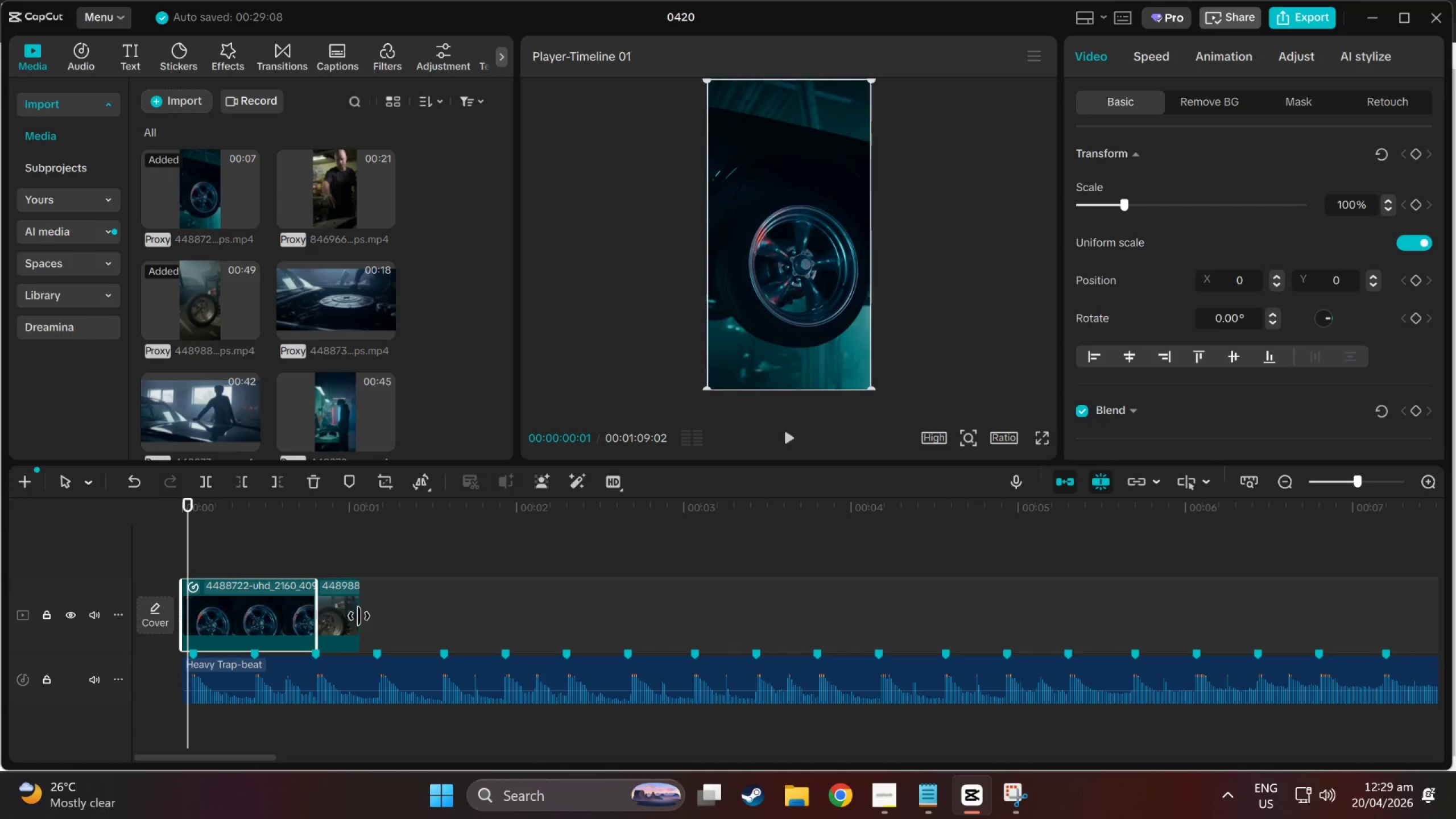 
left_click_drag(start_coordinate=[359, 616], to_coordinate=[447, 617])
 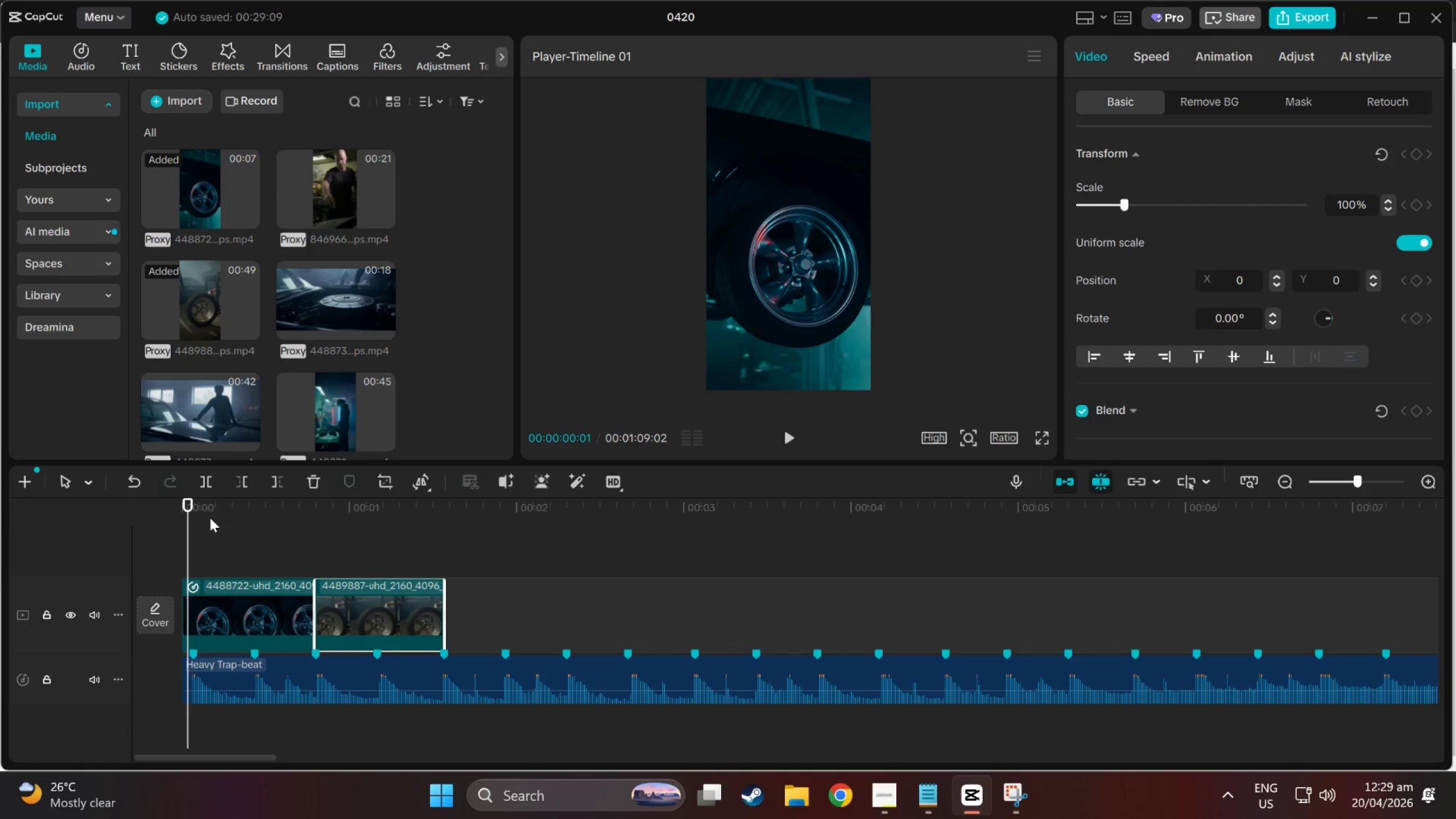 
left_click_drag(start_coordinate=[195, 512], to_coordinate=[34, 493])
 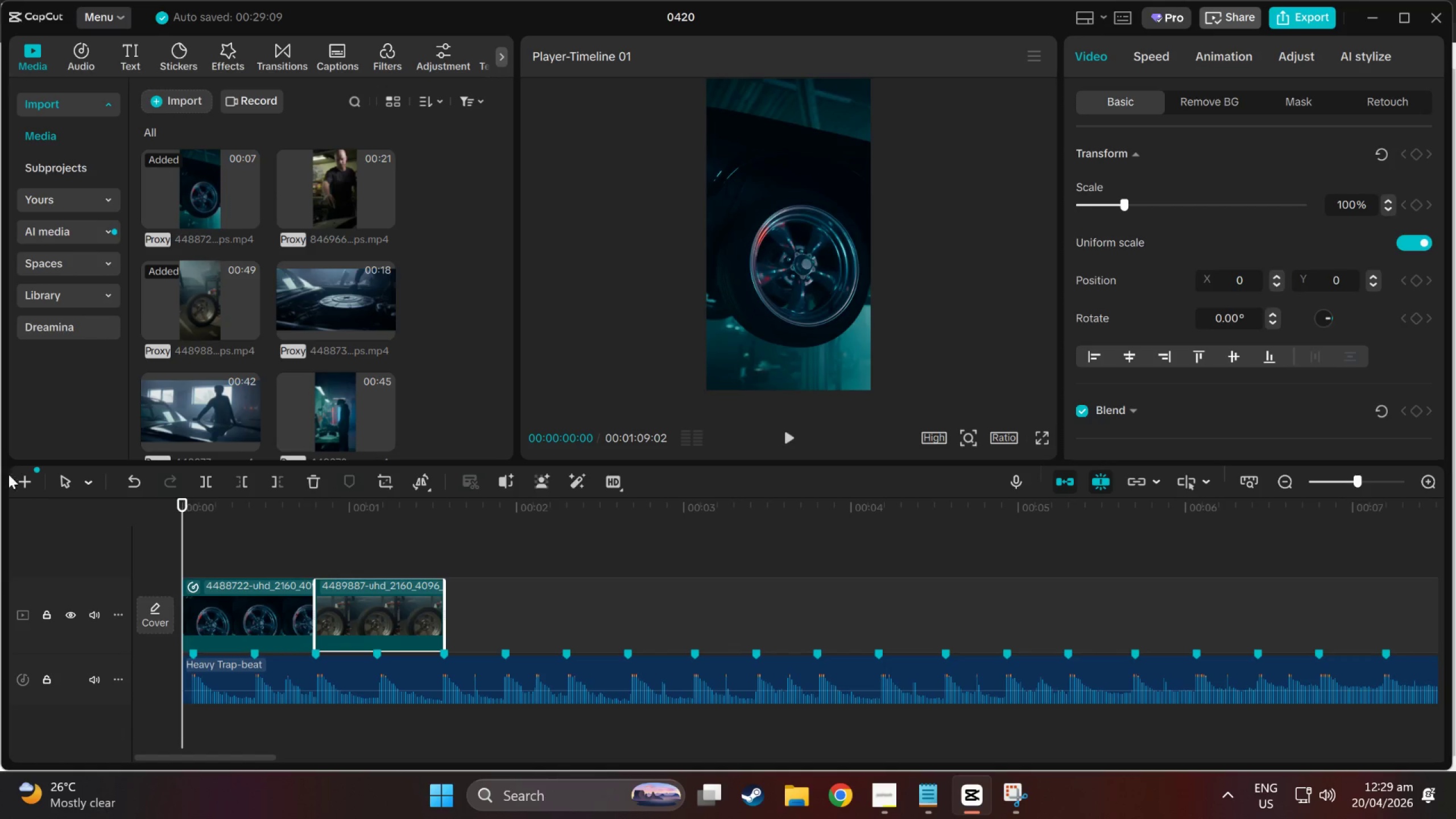 
key(Space)
 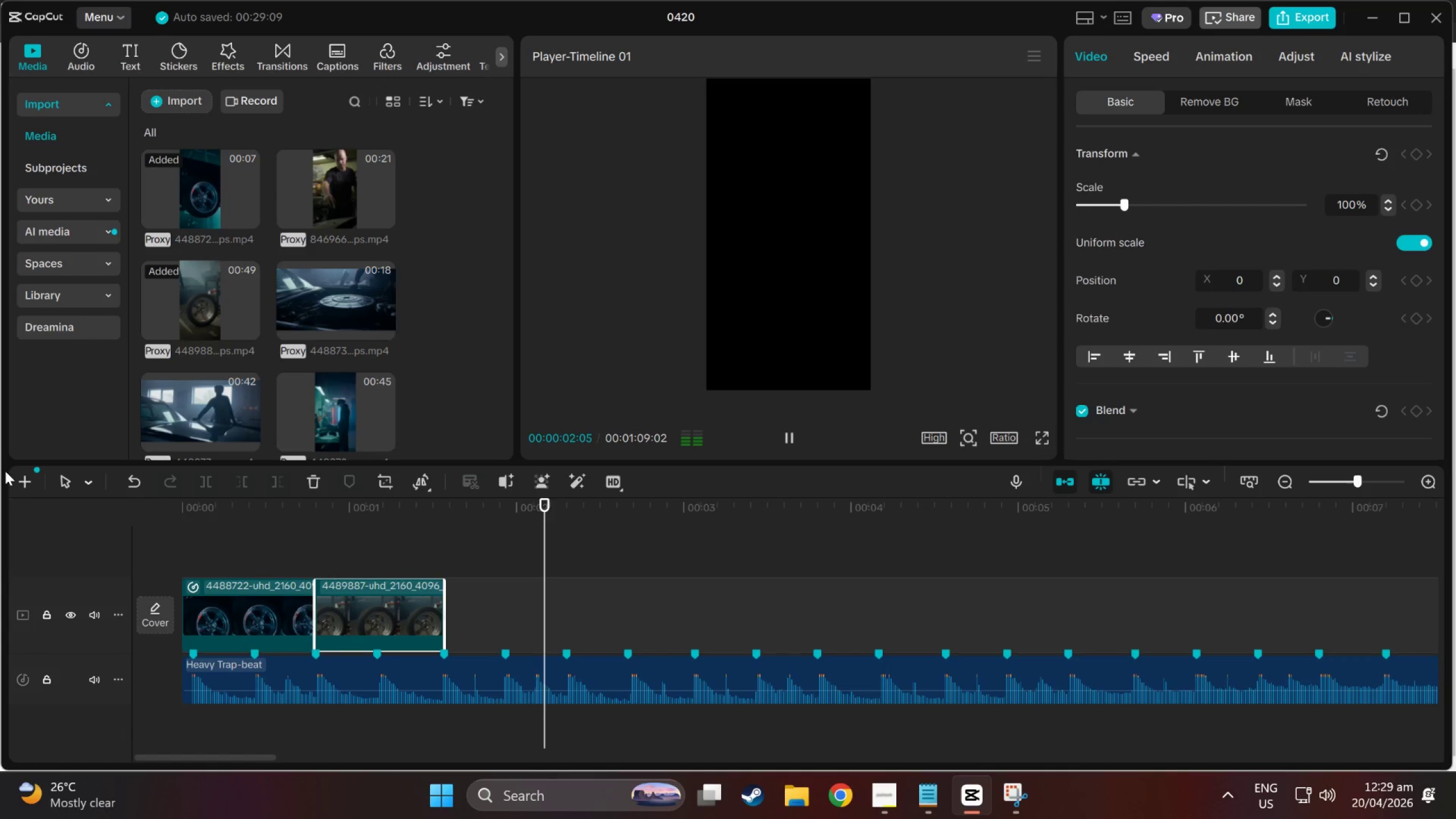 
key(Space)
 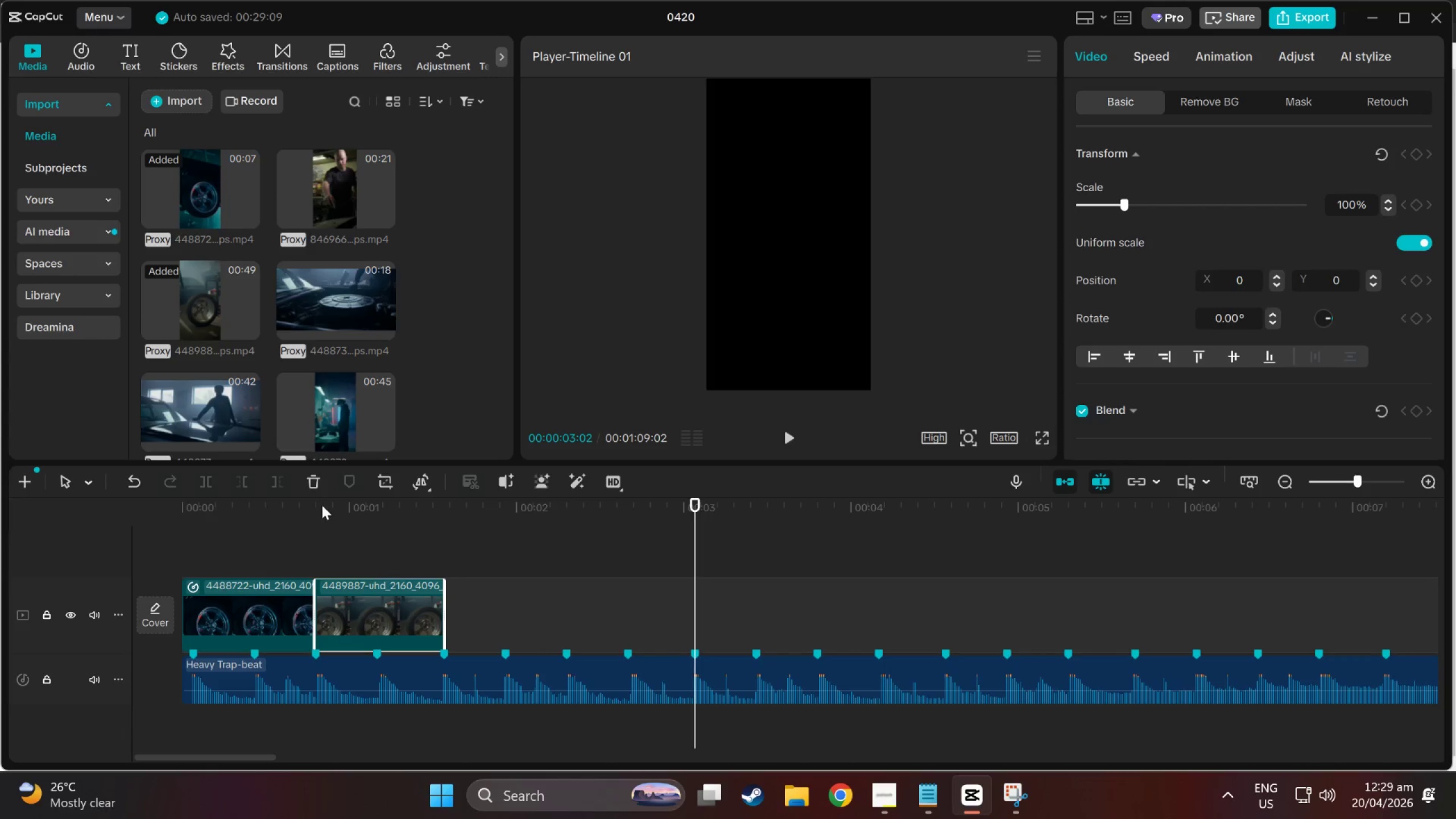 
left_click_drag(start_coordinate=[298, 532], to_coordinate=[148, 531])
 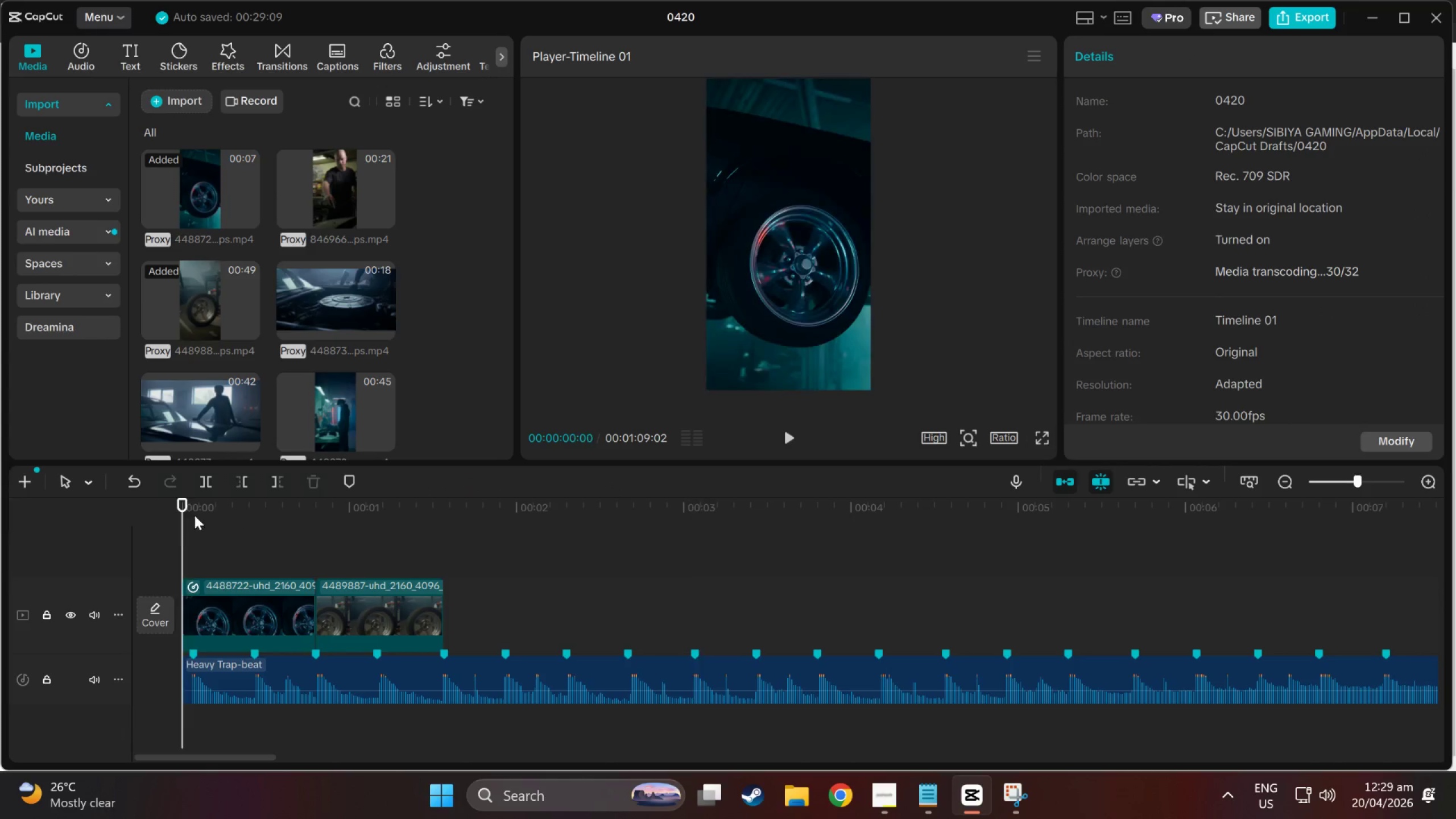 
left_click_drag(start_coordinate=[195, 515], to_coordinate=[177, 512])
 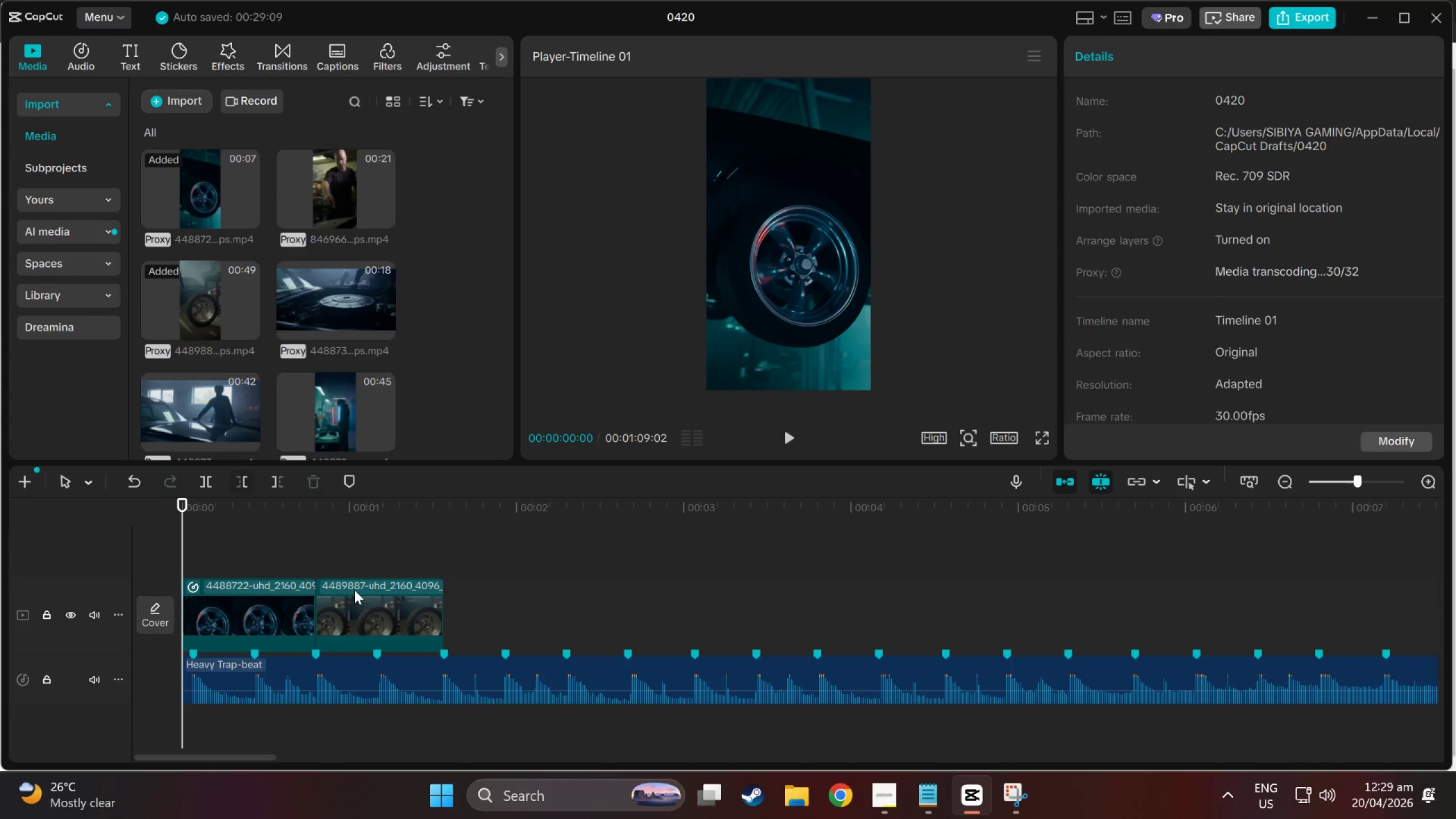 
left_click([338, 539])
 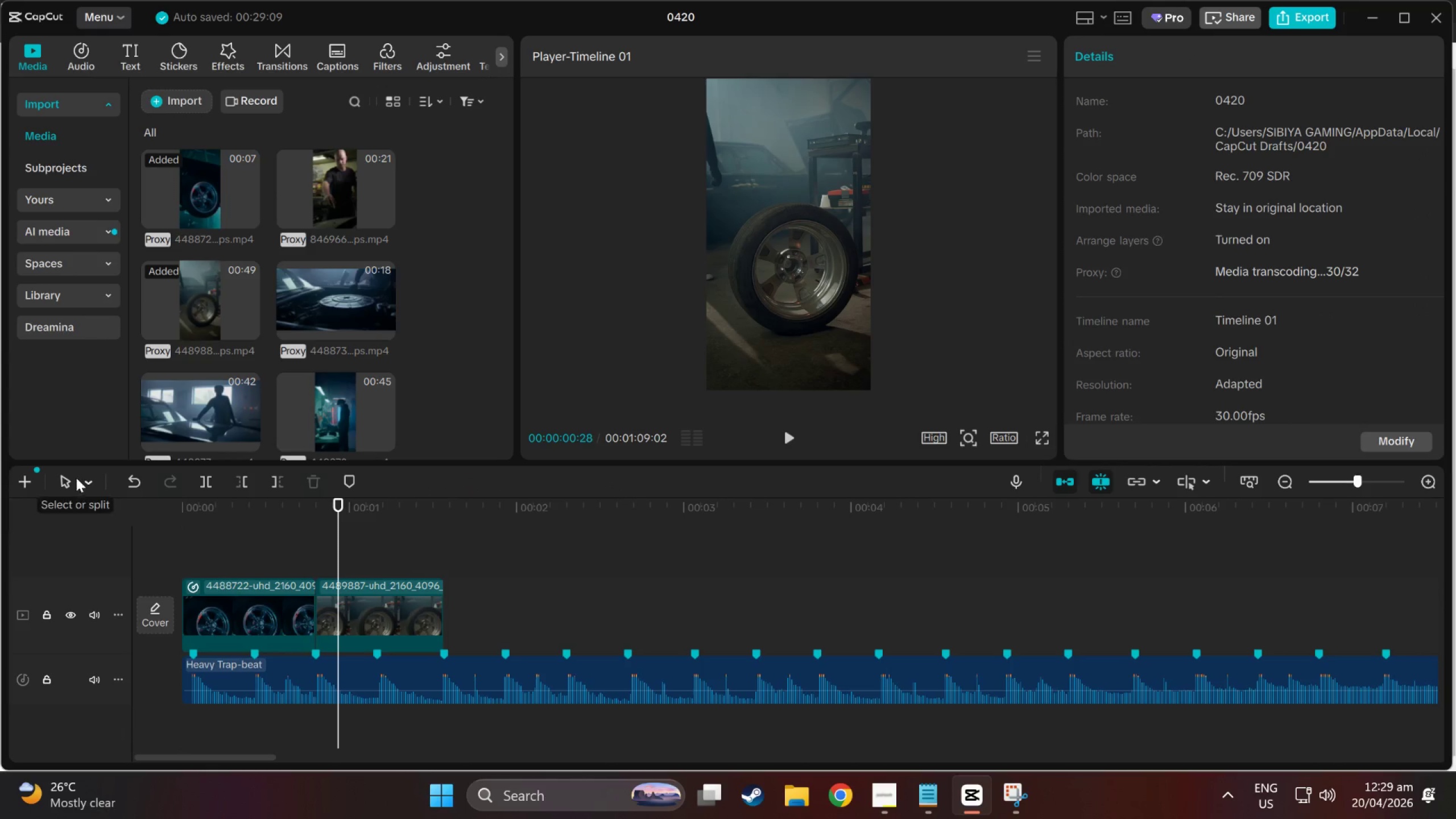 
left_click([458, 688])
 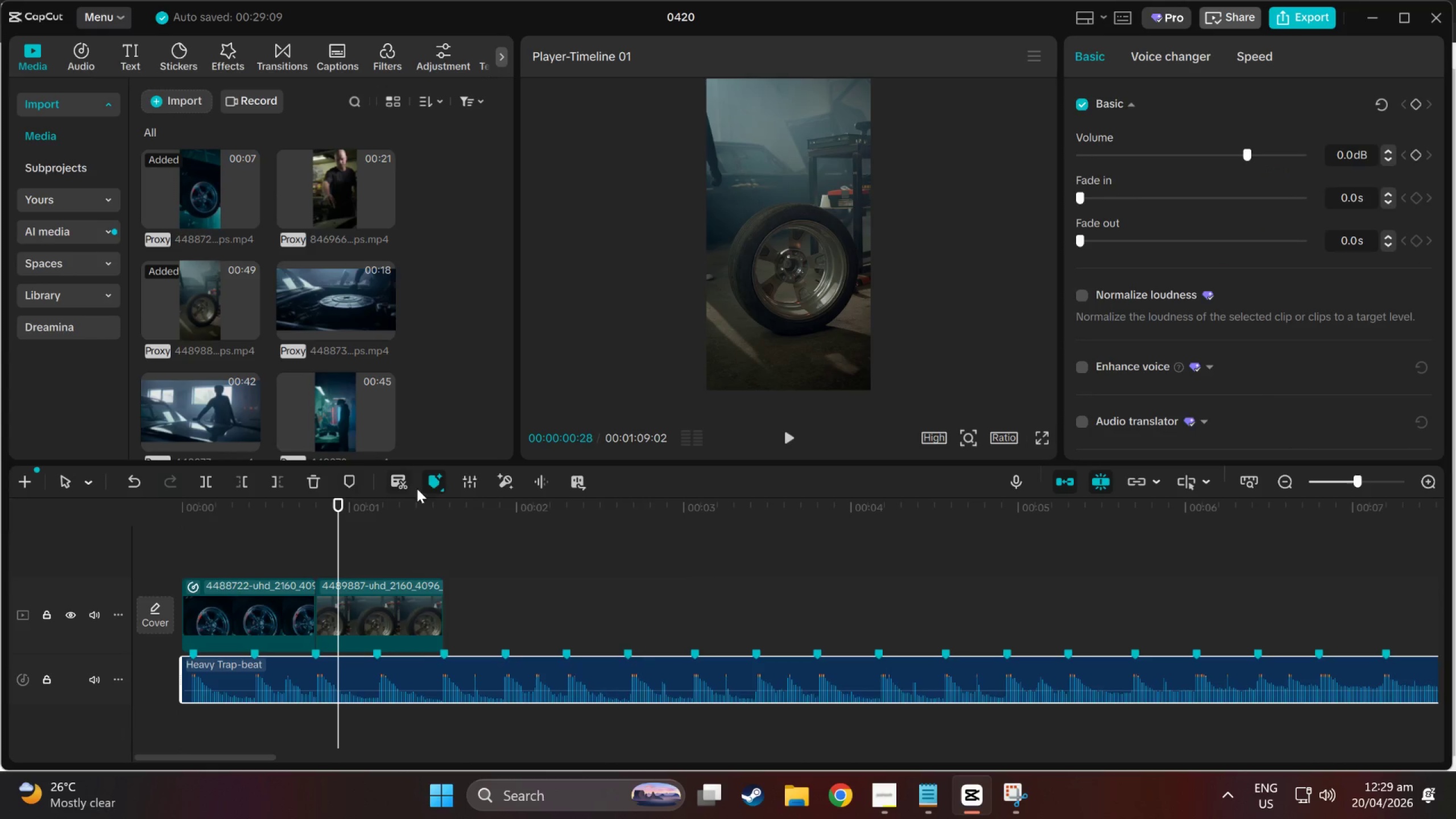 
left_click([438, 476])
 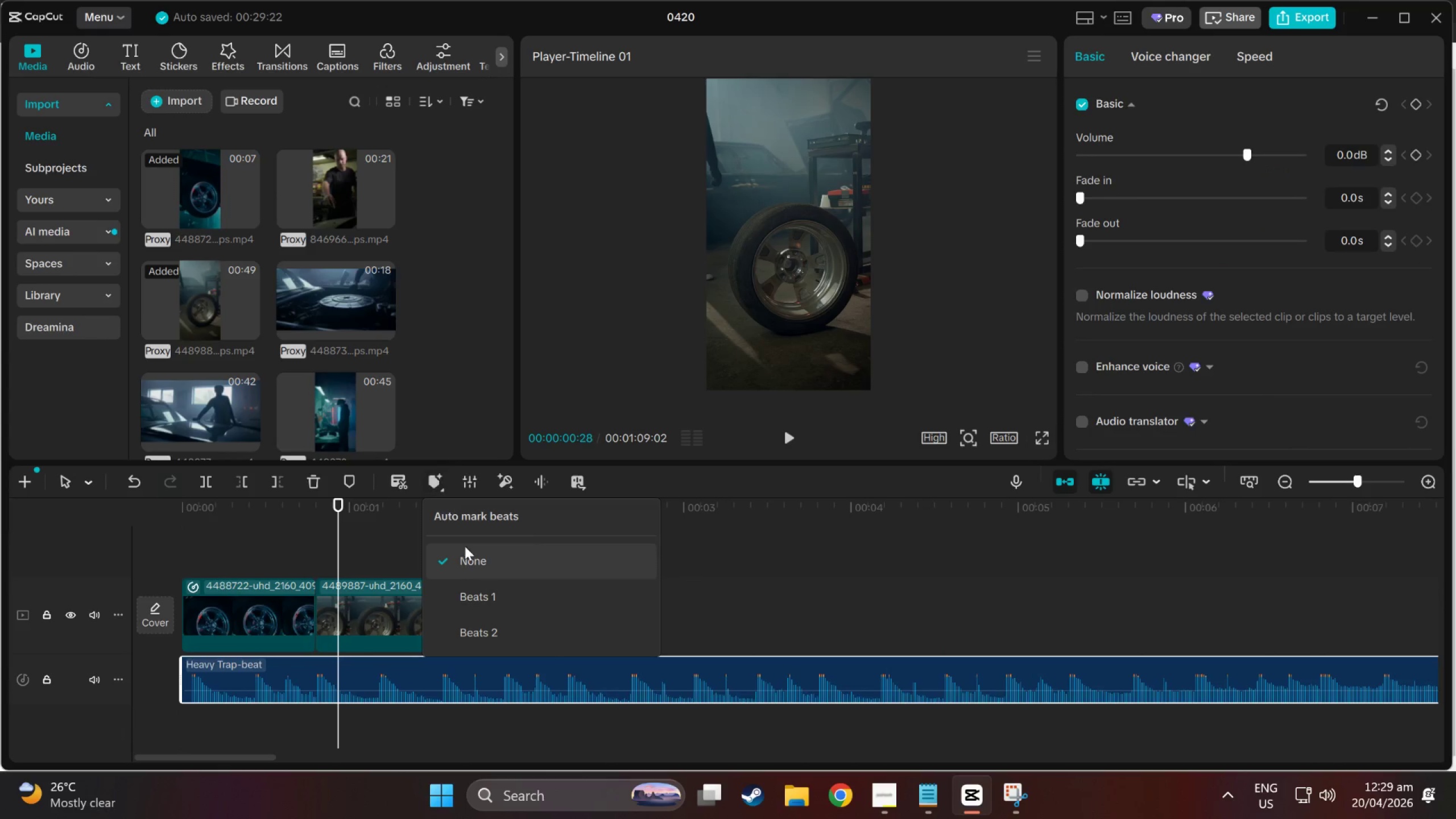 
left_click([485, 593])
 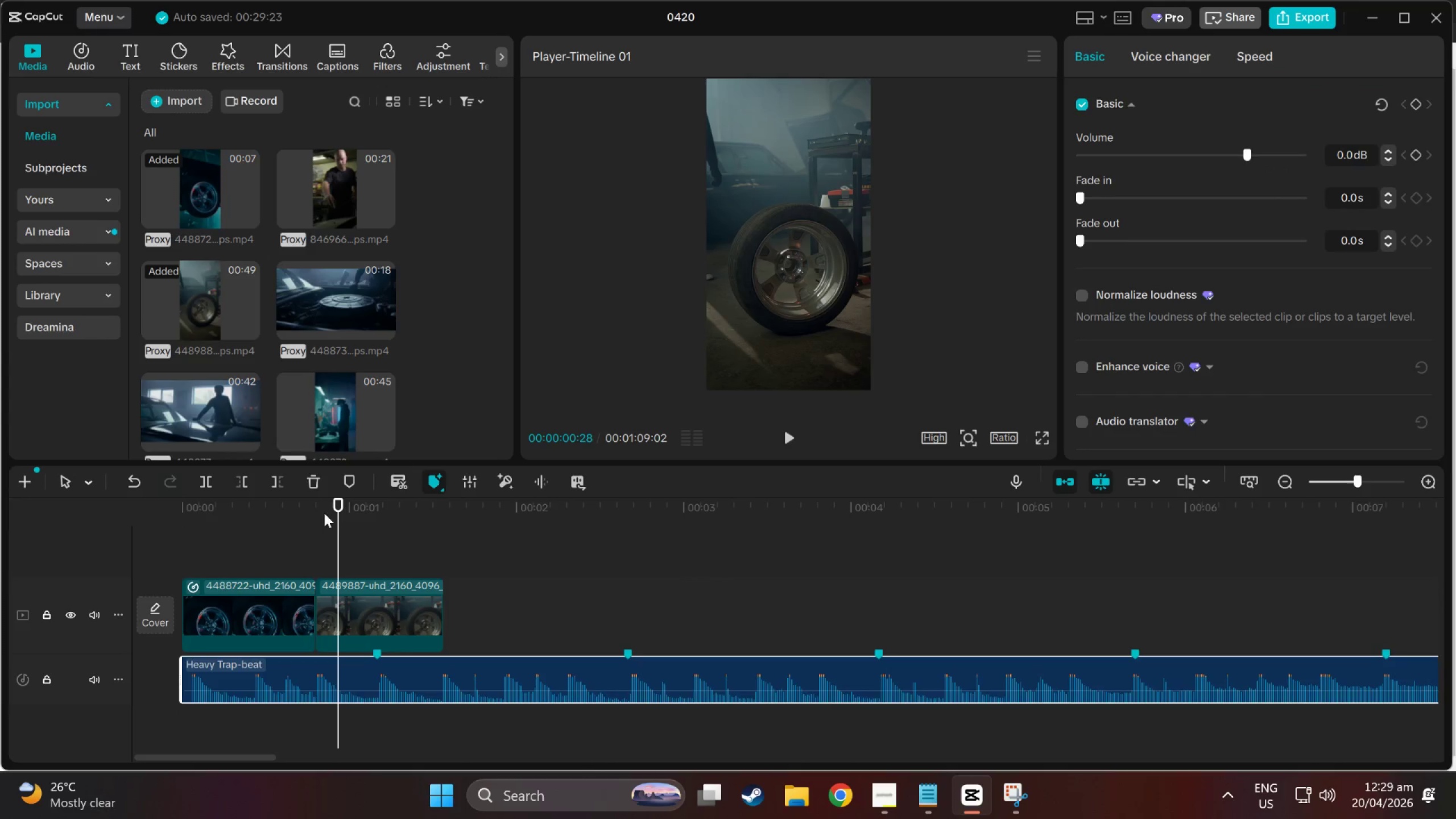 
left_click_drag(start_coordinate=[335, 511], to_coordinate=[302, 510])
 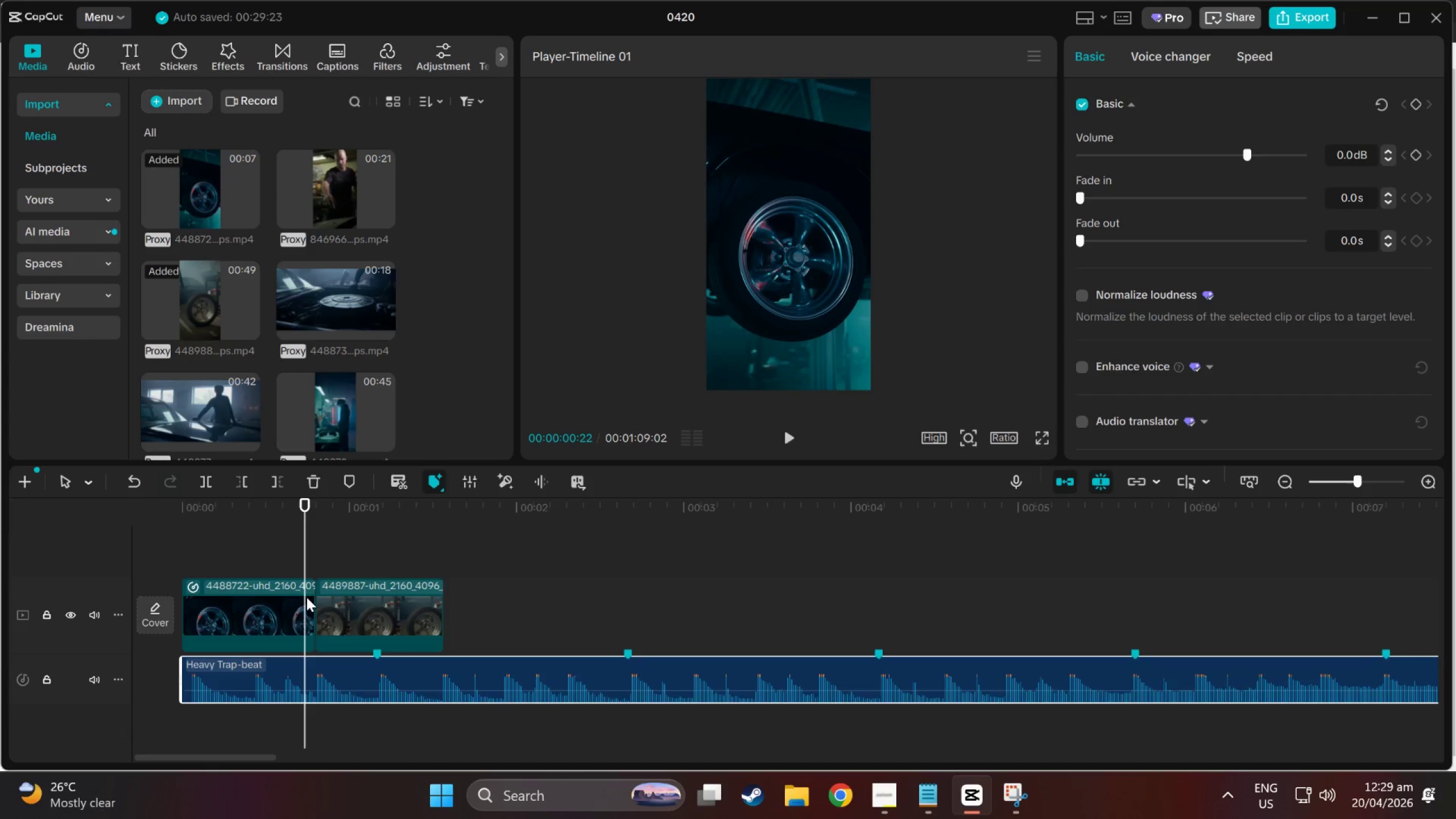 
left_click([306, 597])
 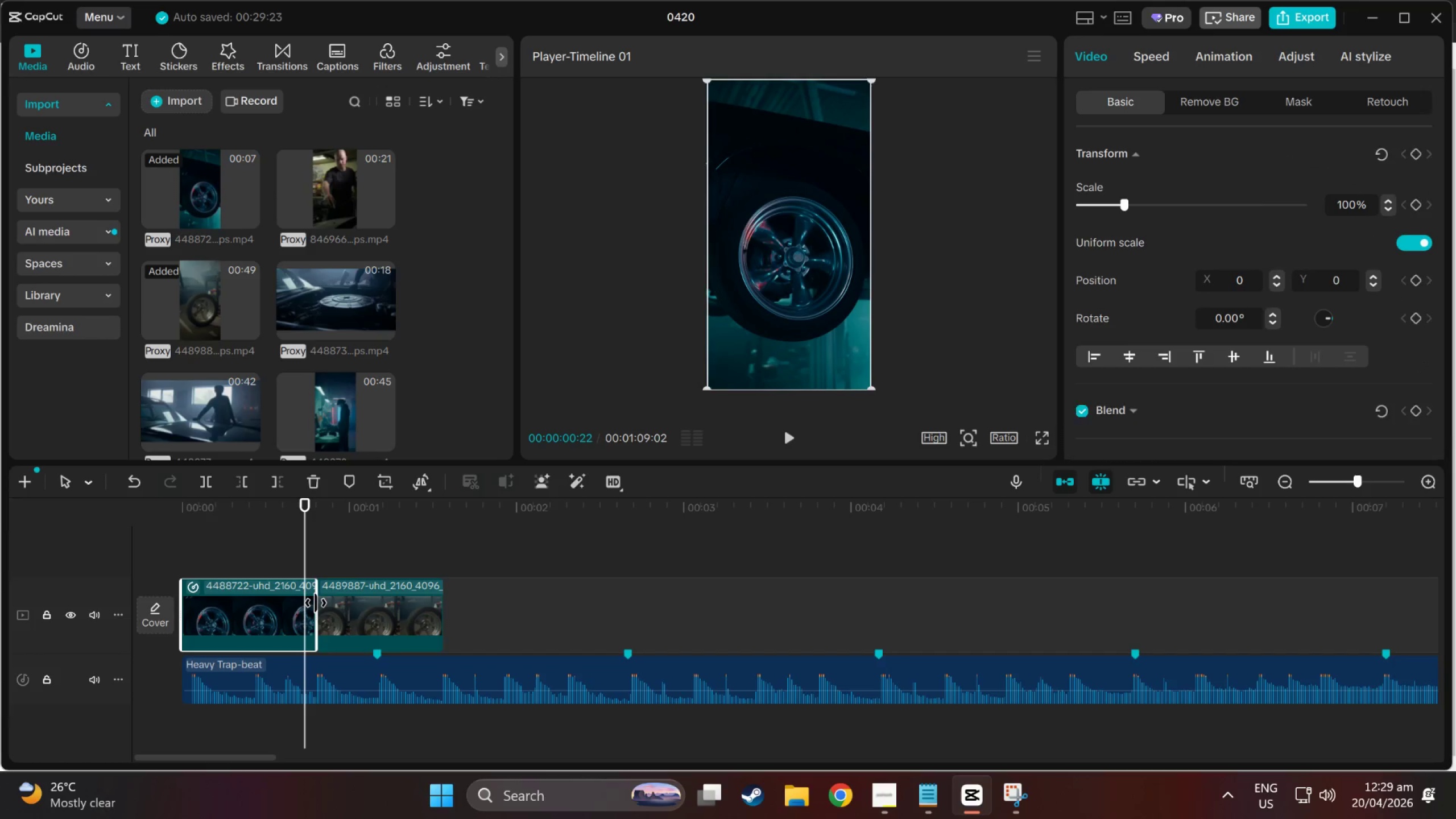 
left_click_drag(start_coordinate=[316, 603], to_coordinate=[371, 611])
 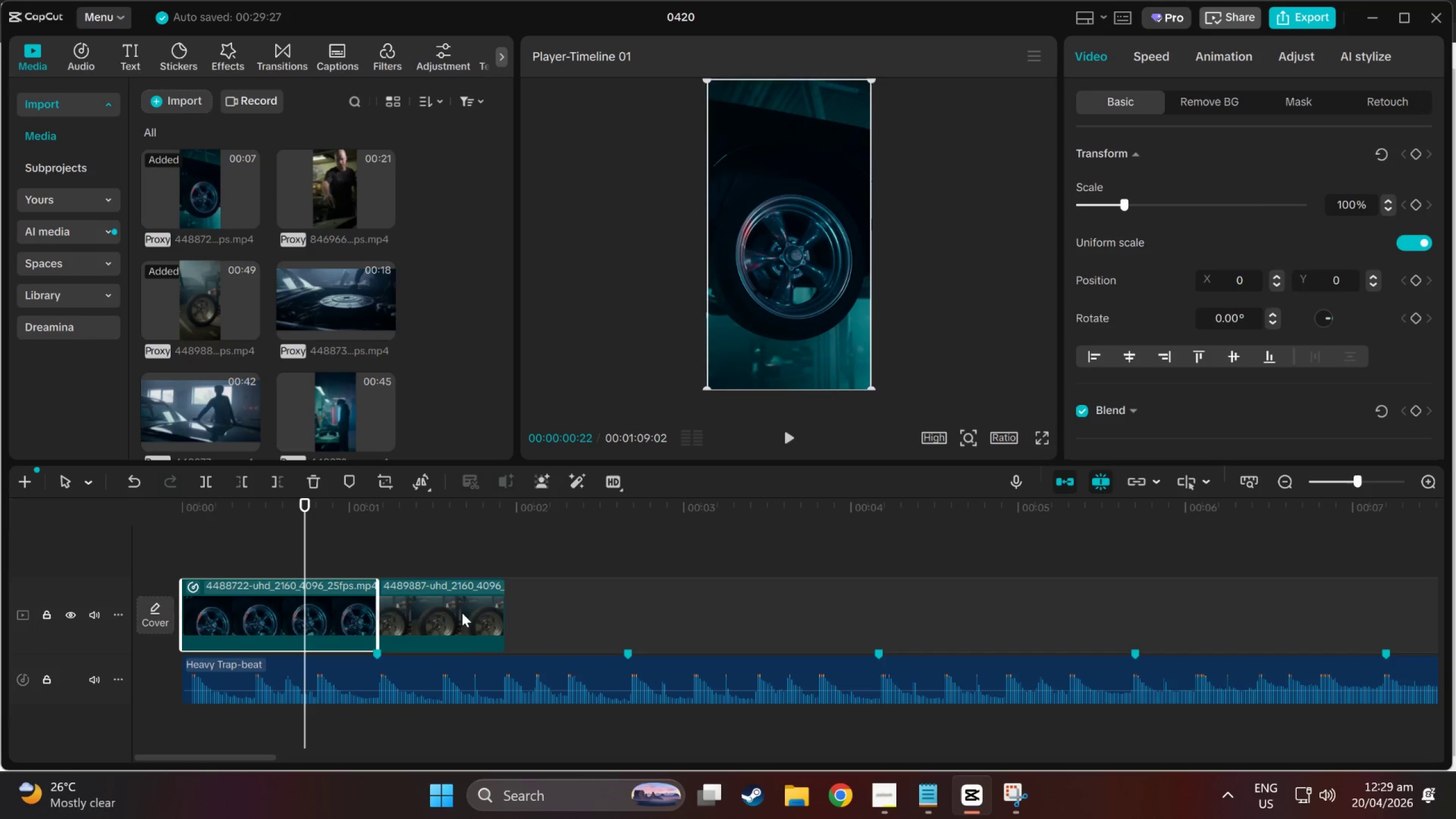 
left_click([462, 613])
 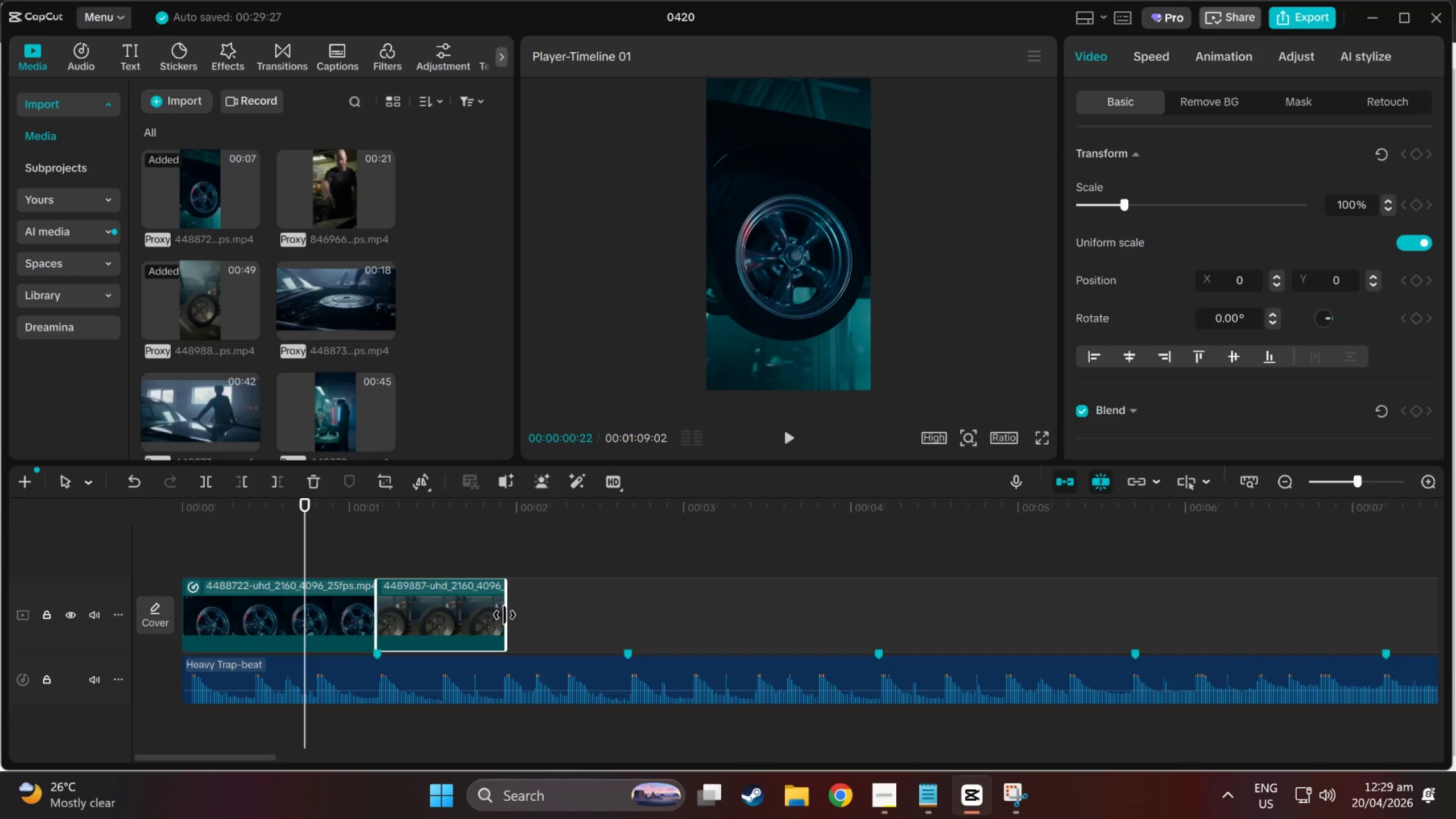 
left_click_drag(start_coordinate=[504, 615], to_coordinate=[629, 619])
 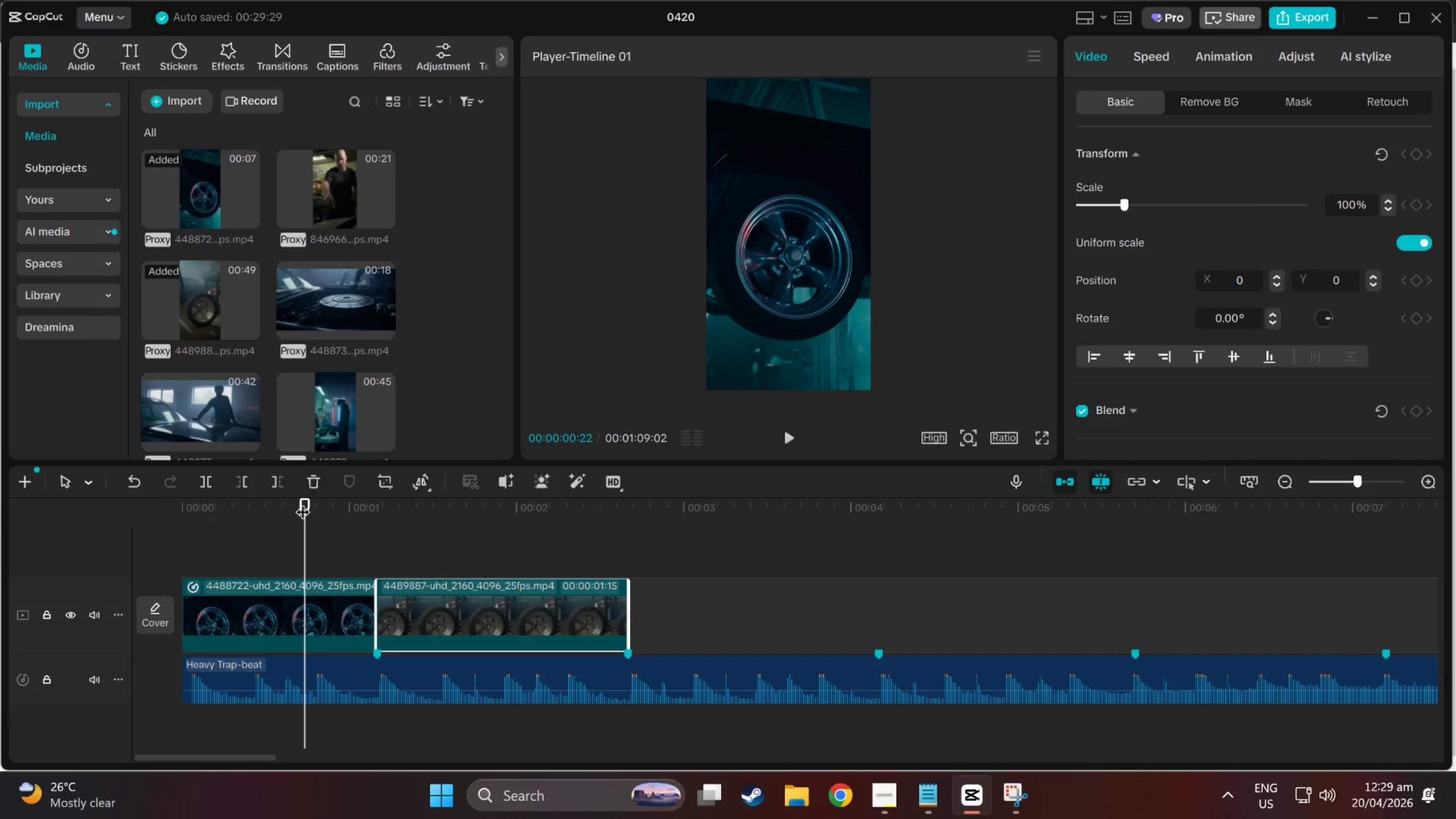 
left_click_drag(start_coordinate=[303, 507], to_coordinate=[49, 511])
 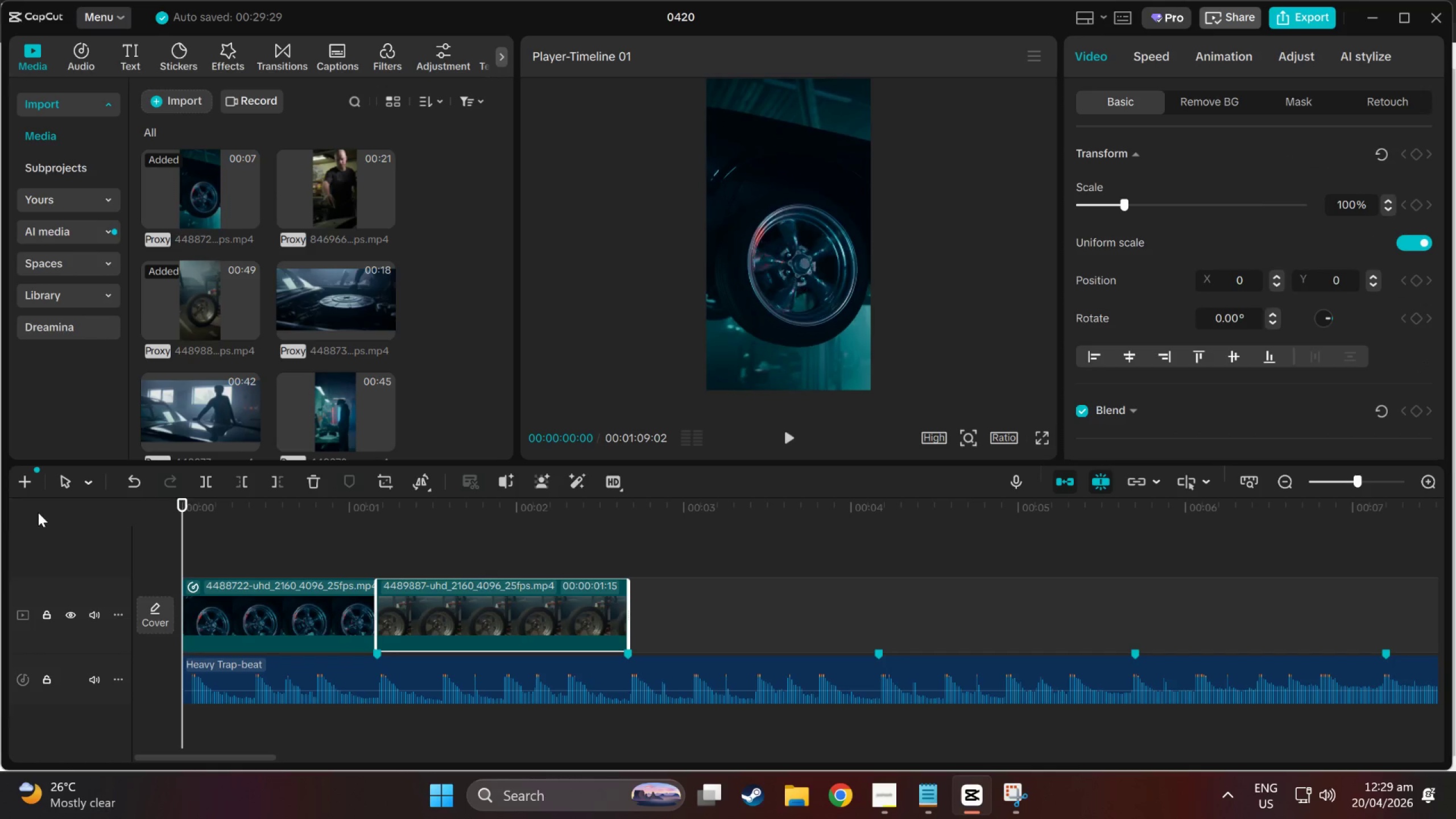 
key(Space)
 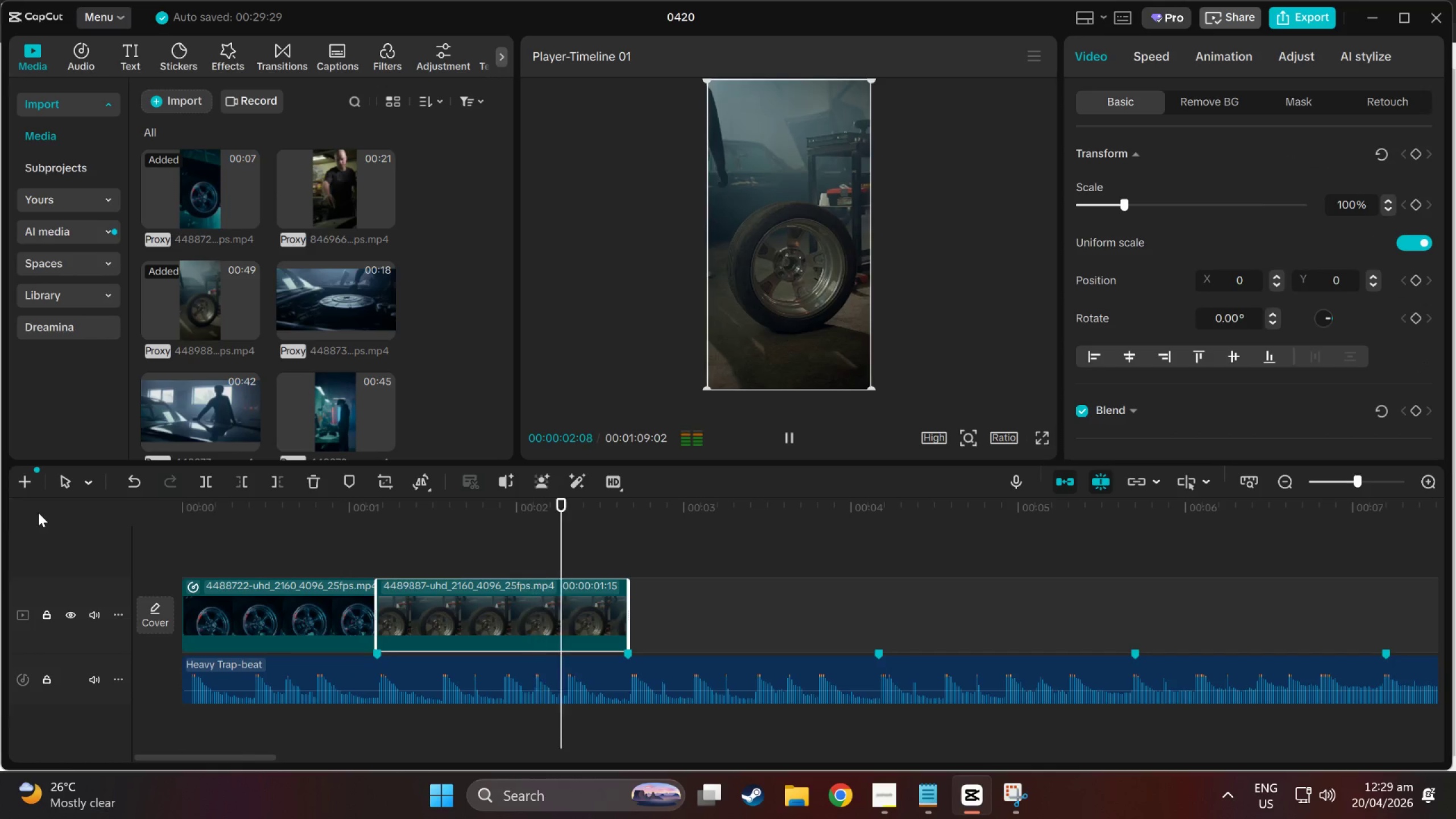 
key(Space)
 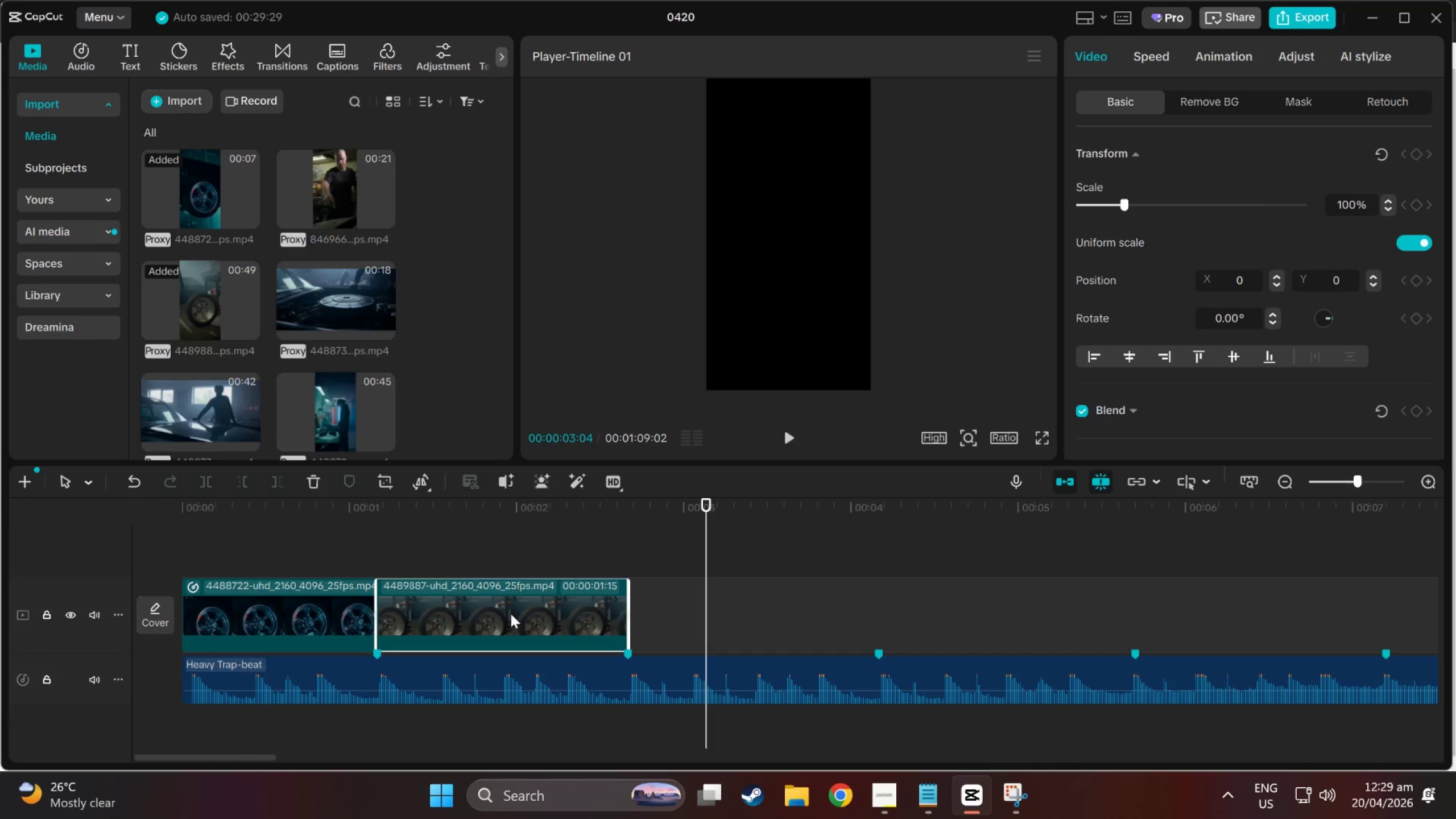 
left_click_drag(start_coordinate=[505, 611], to_coordinate=[496, 617])
 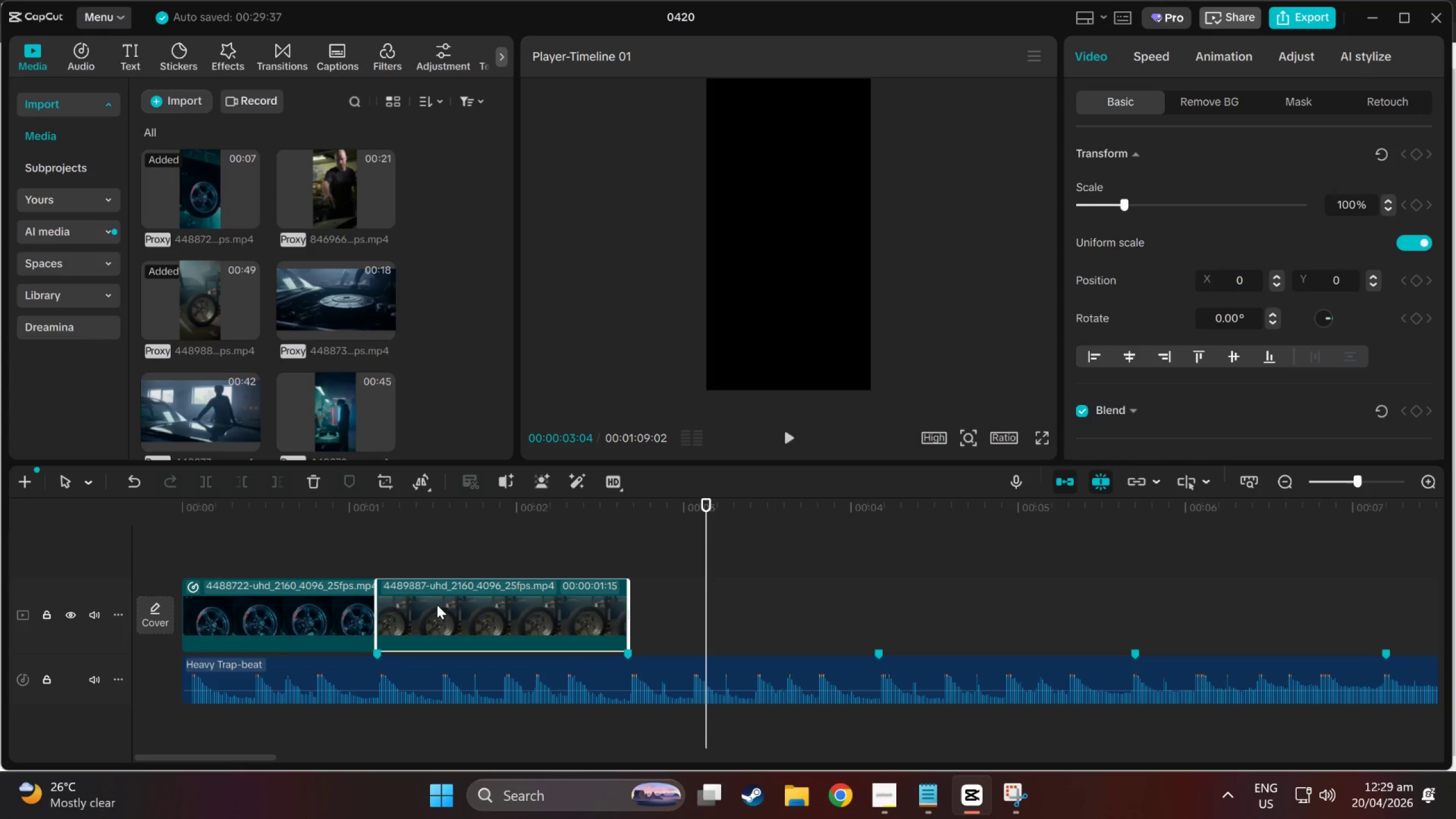 
left_click([298, 609])
 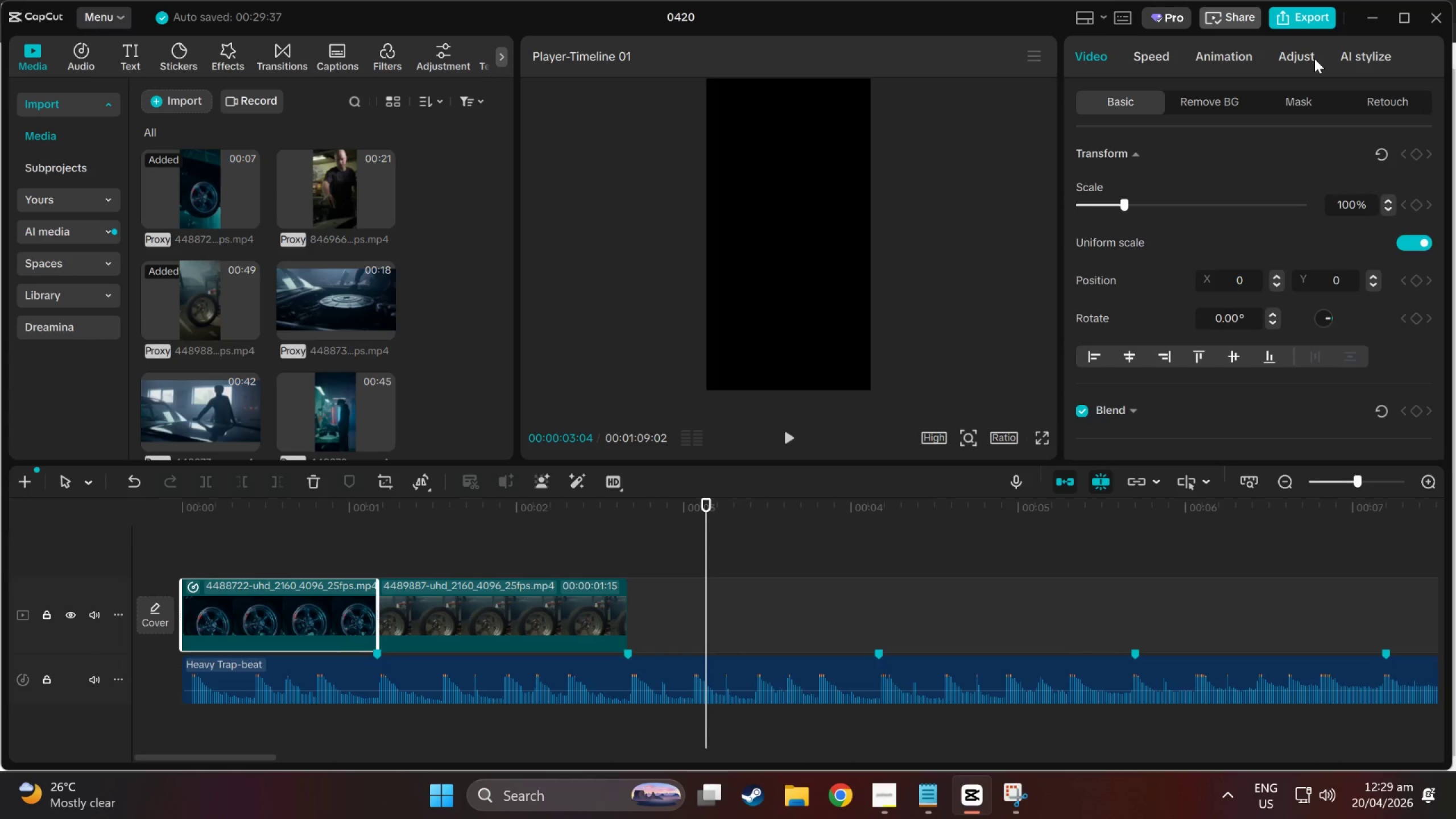 
wait(5.09)
 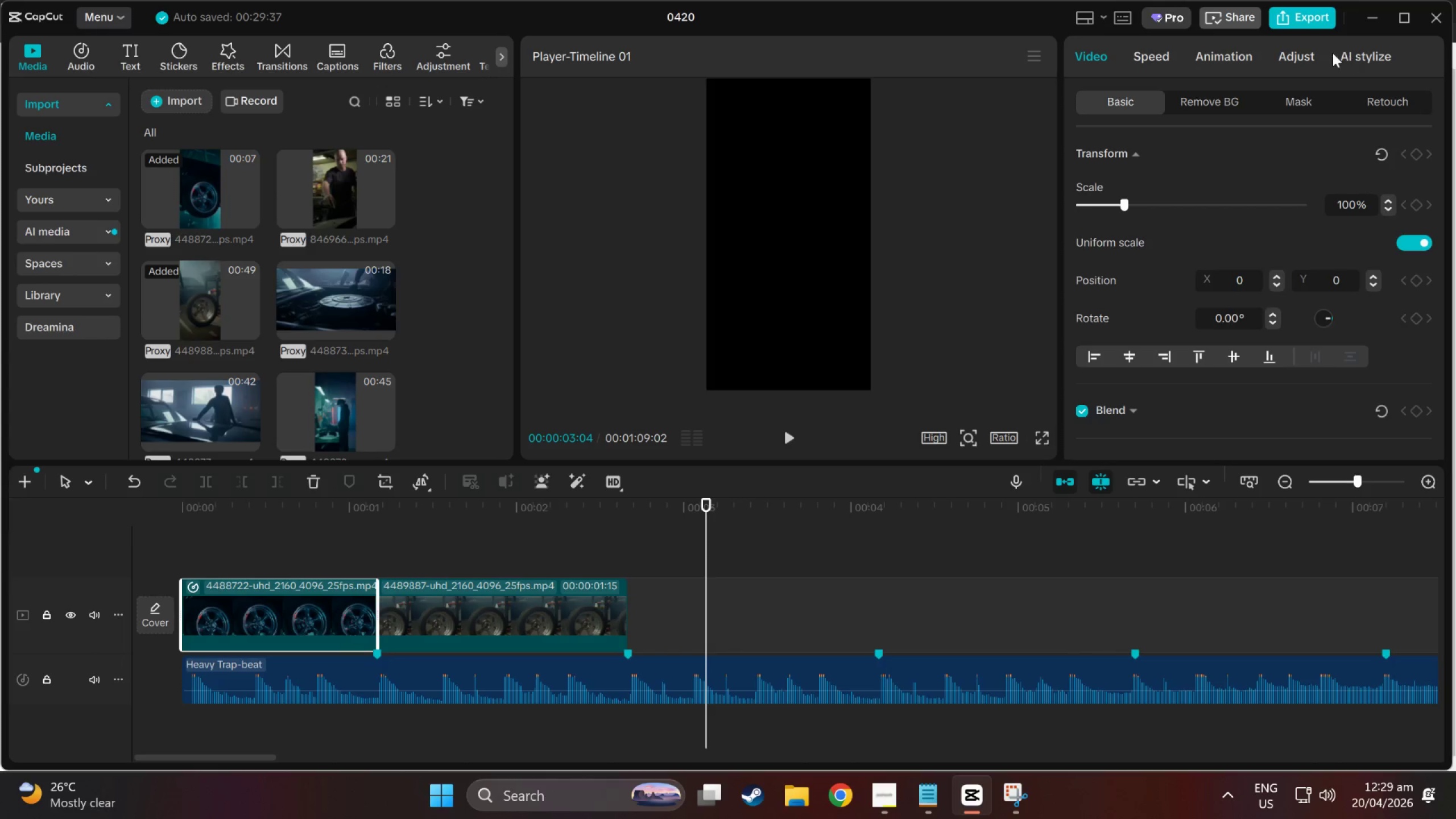 
left_click([1165, 49])
 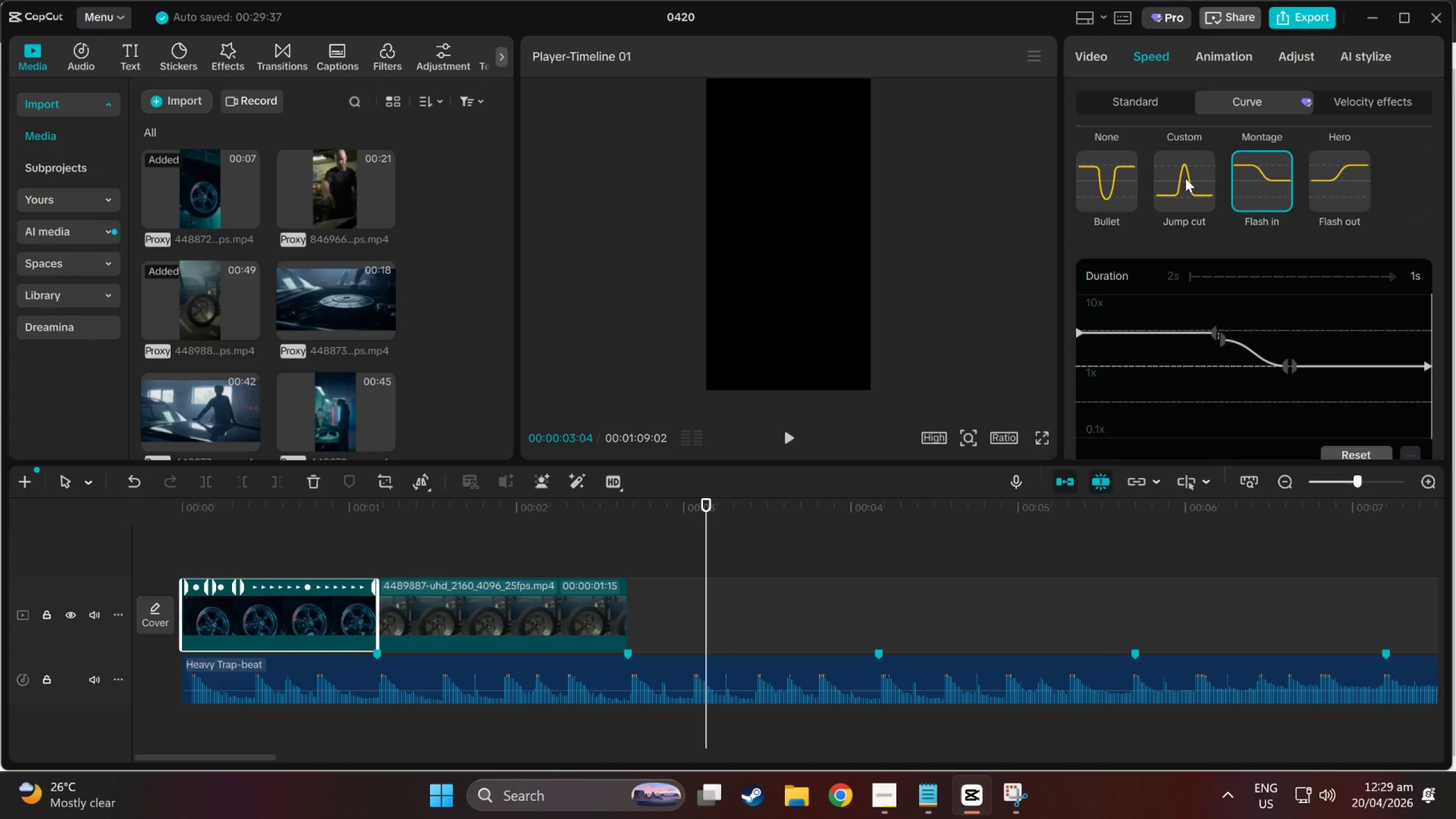 
left_click([1113, 176])
 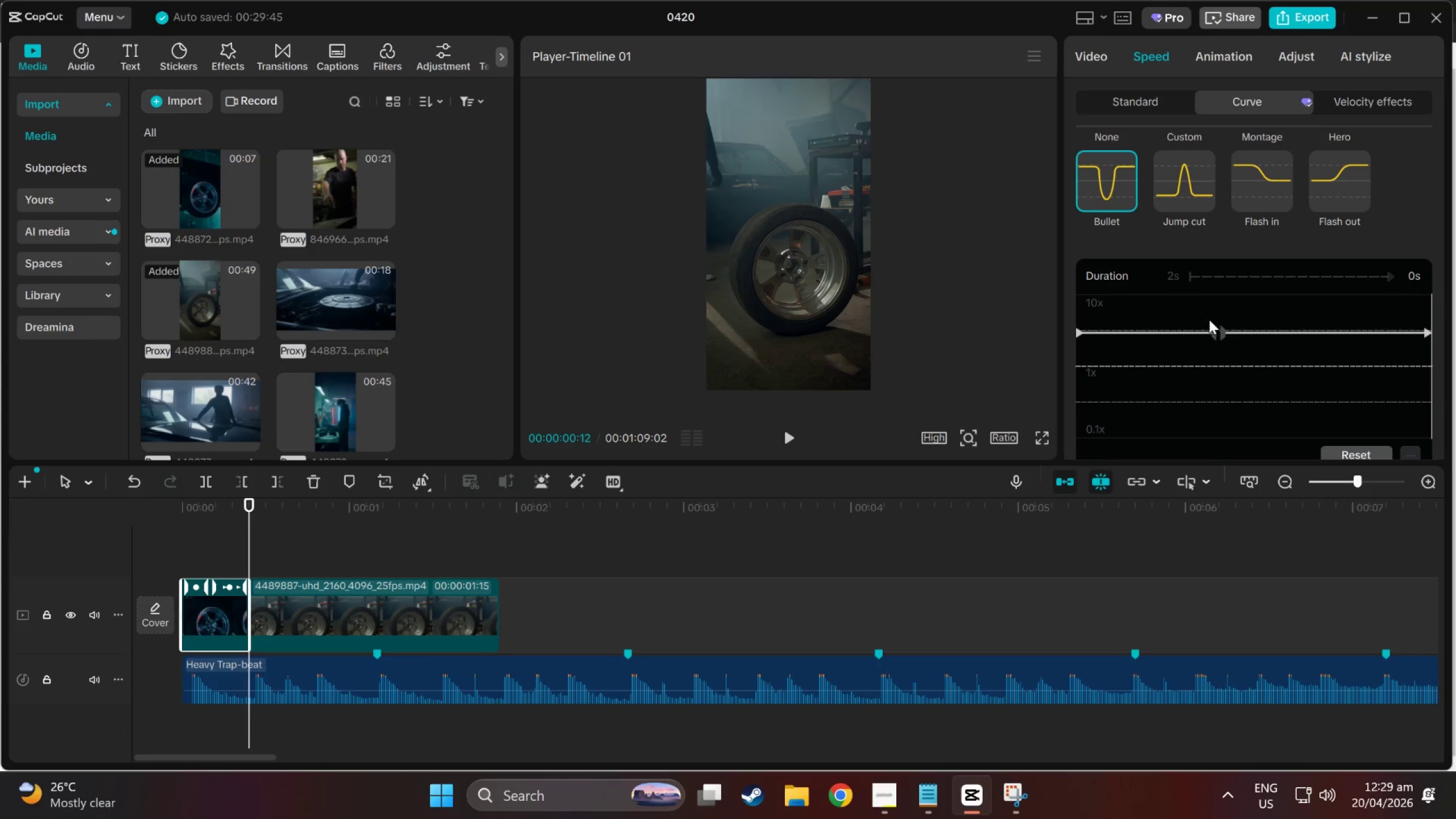 
left_click_drag(start_coordinate=[1221, 333], to_coordinate=[1267, 403])
 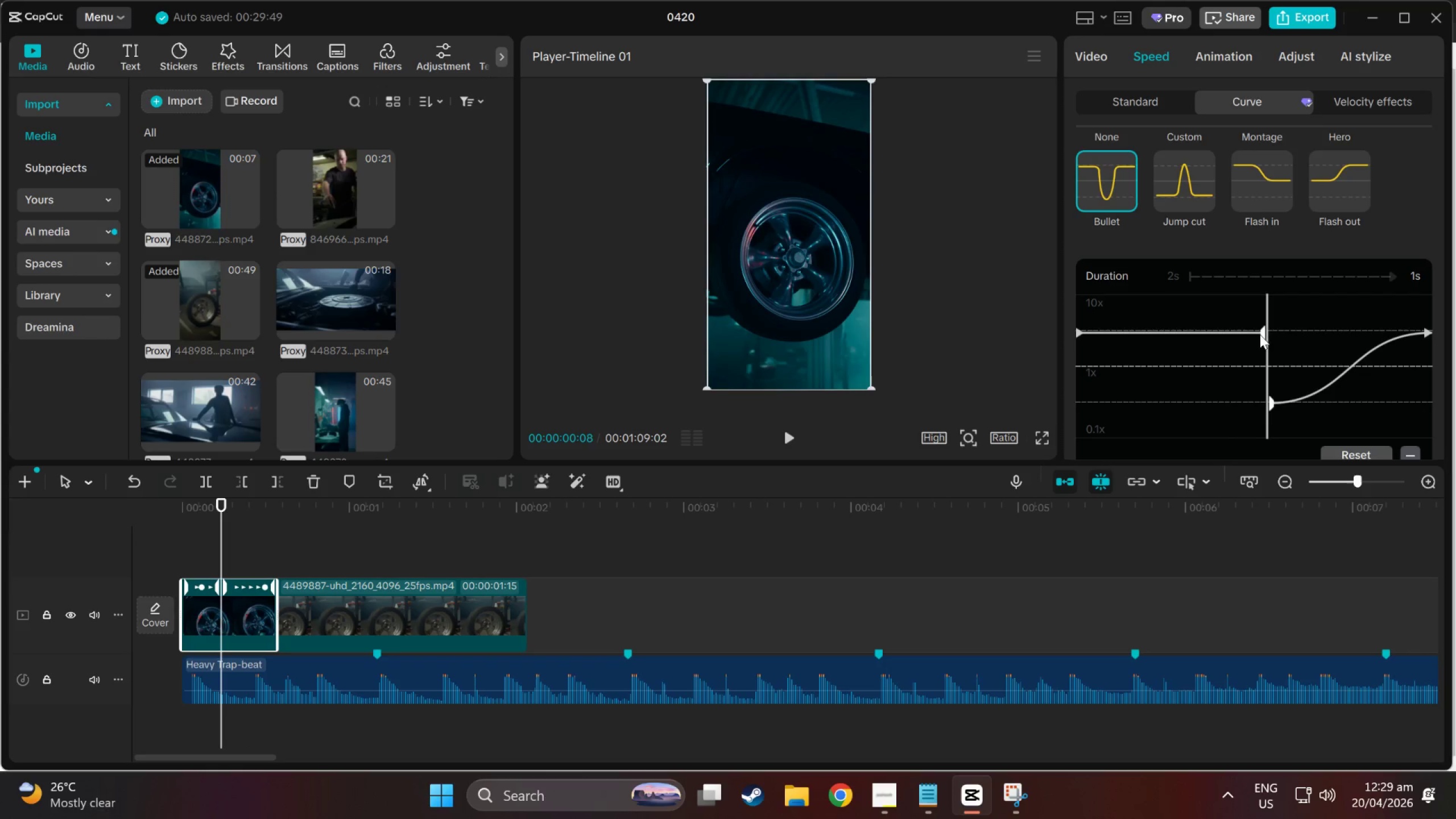 
left_click_drag(start_coordinate=[1263, 334], to_coordinate=[1258, 402])
 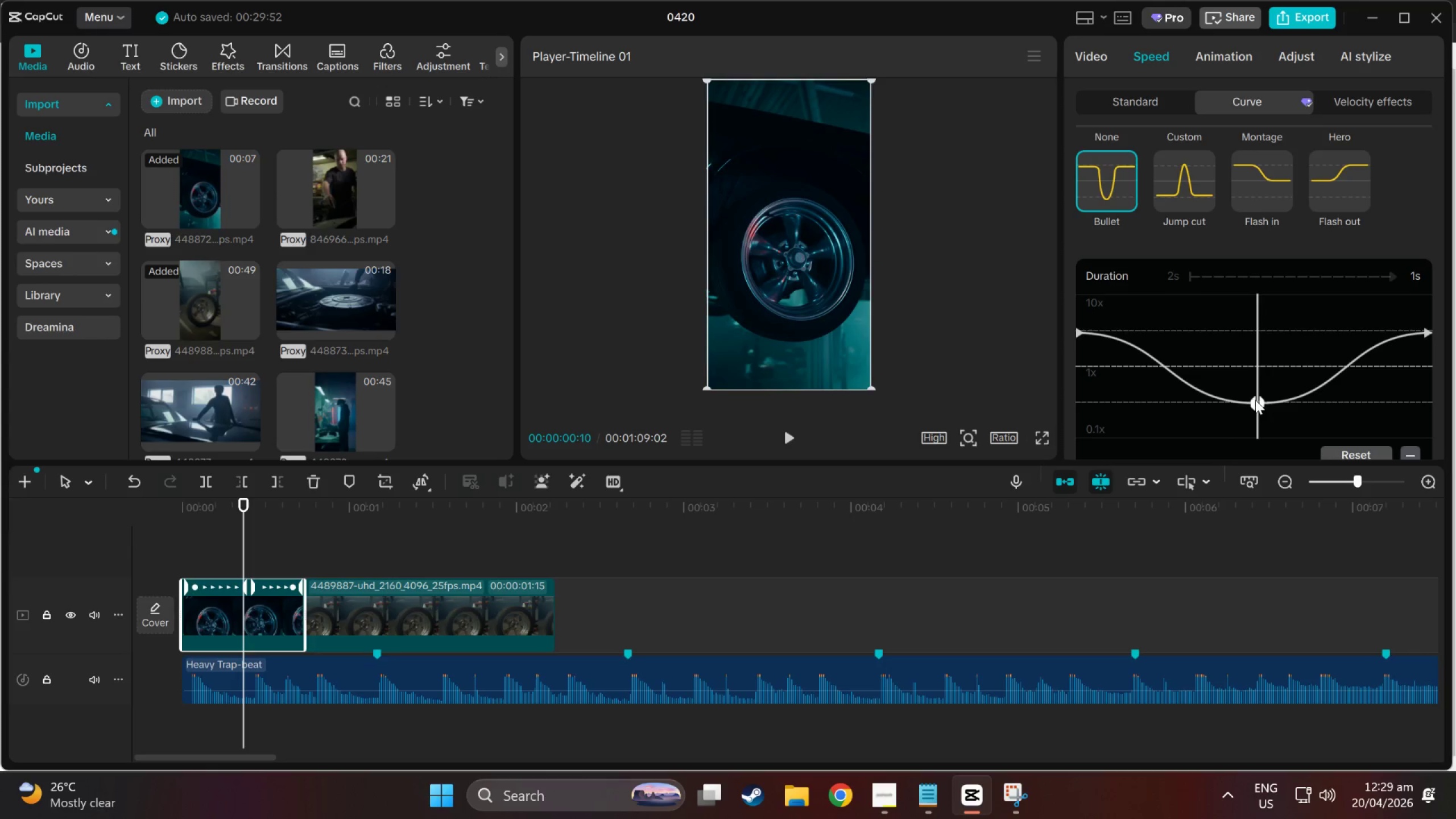 
left_click_drag(start_coordinate=[1255, 400], to_coordinate=[1241, 402])
 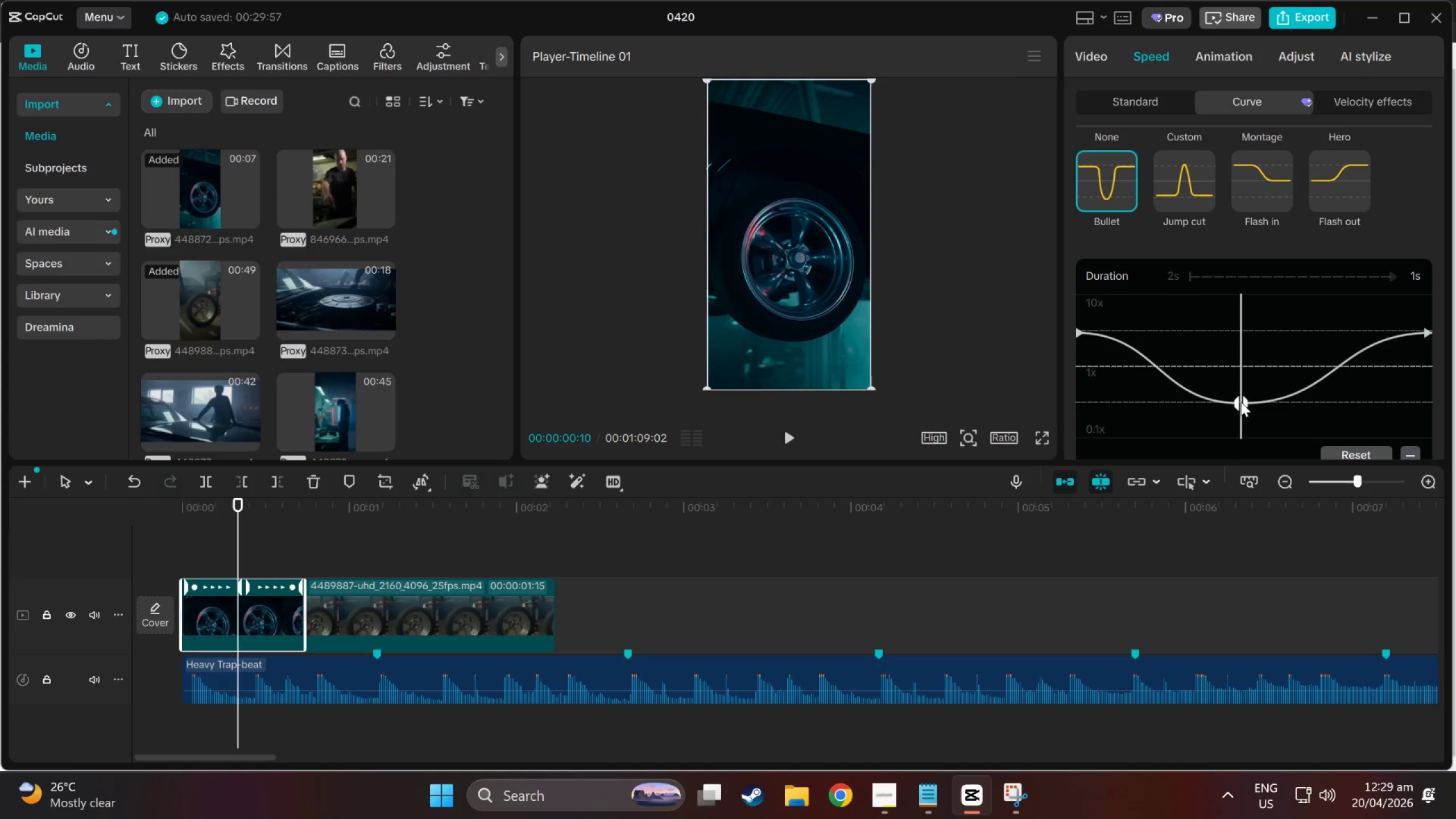 
left_click_drag(start_coordinate=[1241, 402], to_coordinate=[1238, 407])
 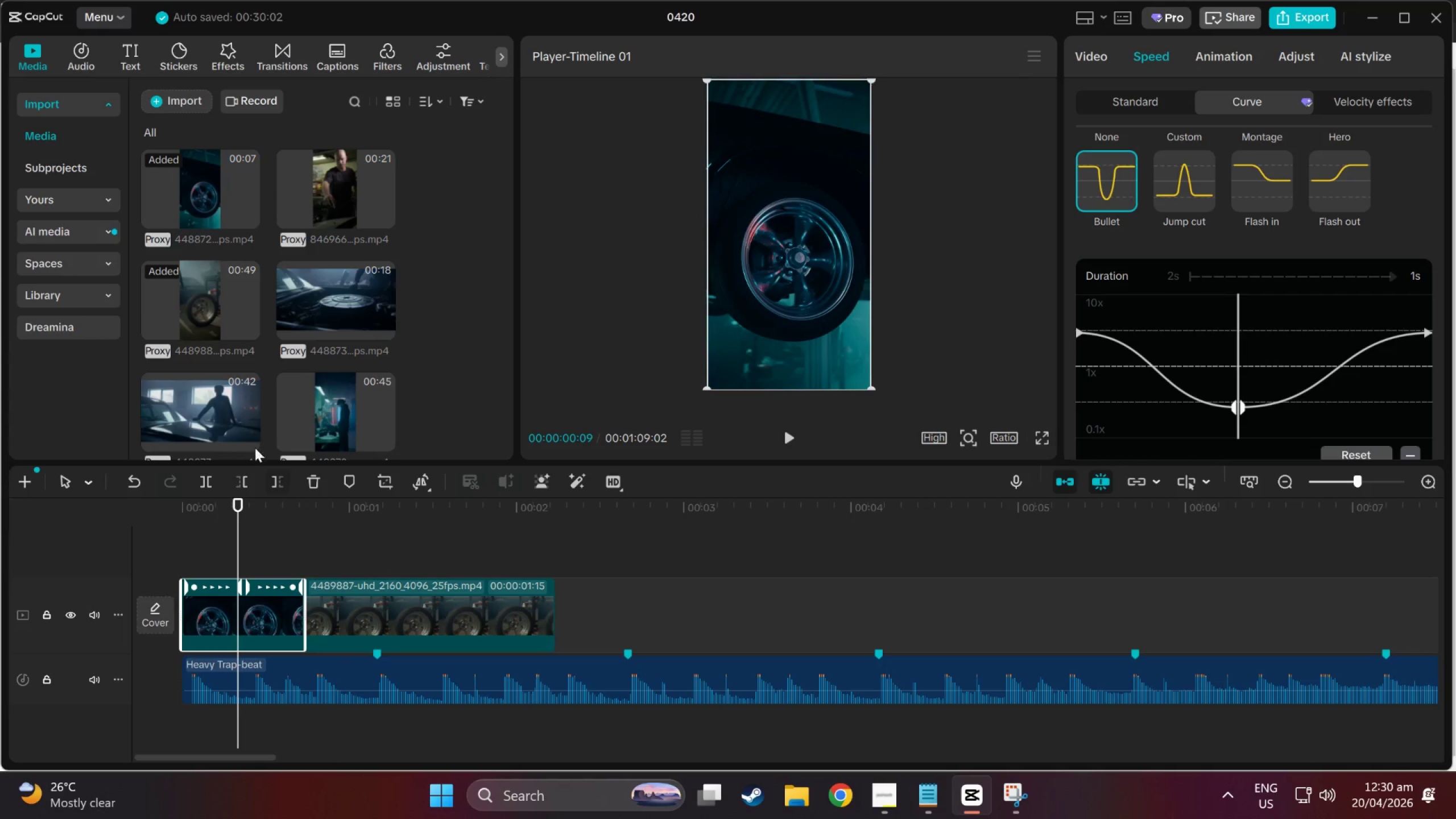 
left_click([391, 606])
 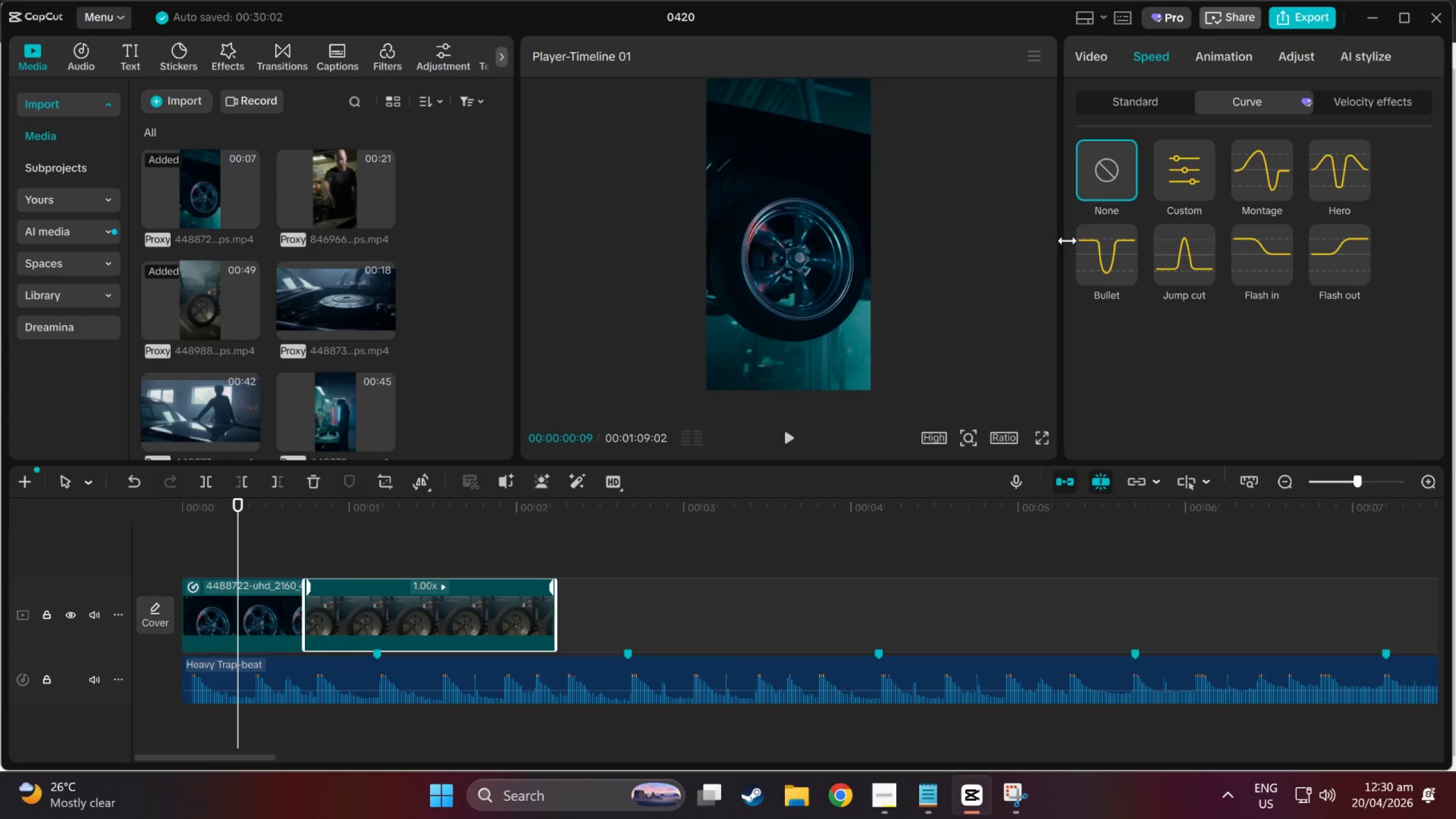 
left_click([1107, 259])
 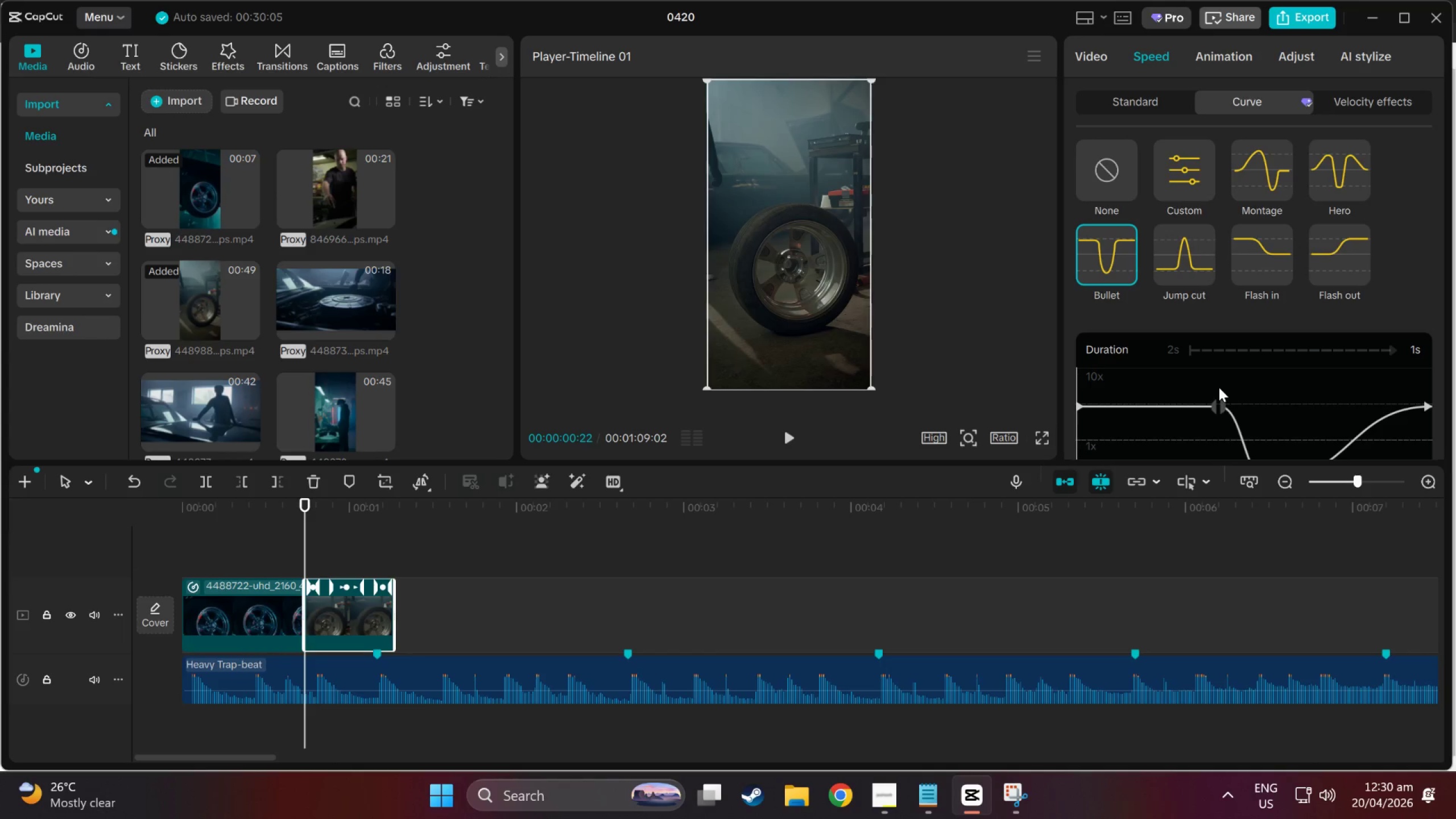 
scroll: coordinate [1230, 348], scroll_direction: down, amount: 12.0
 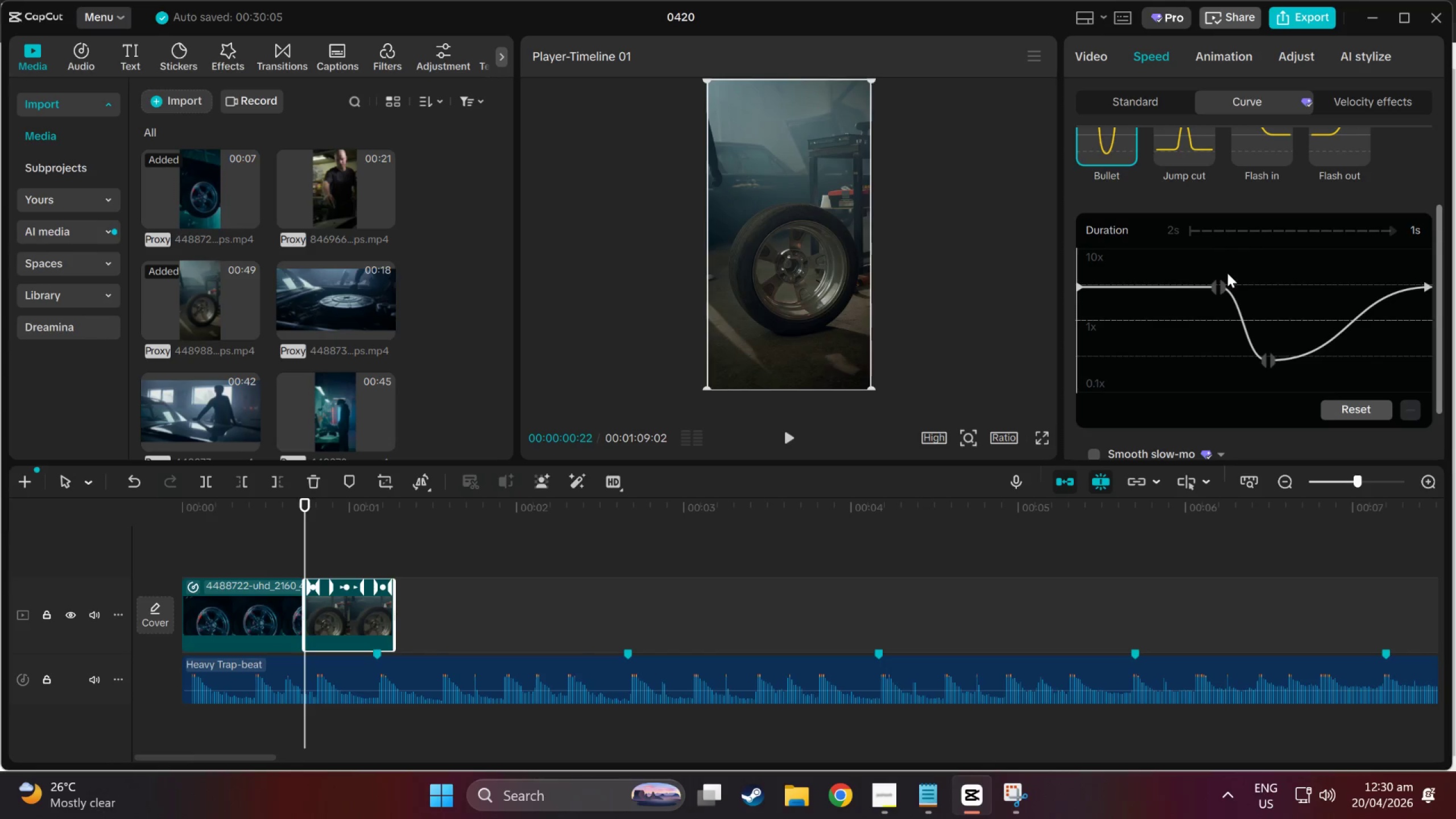 
left_click([1223, 289])
 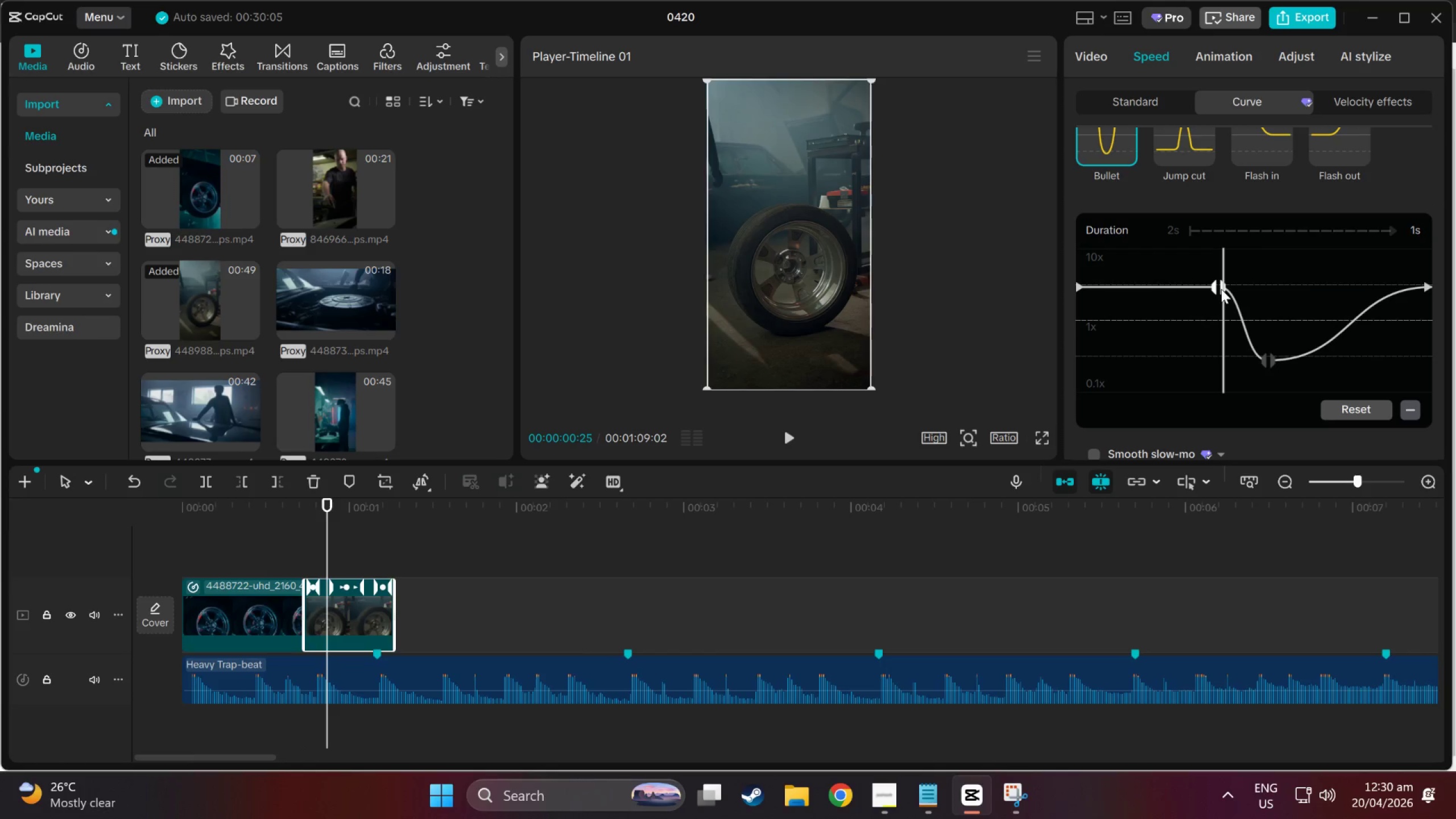 
scroll: coordinate [1222, 346], scroll_direction: down, amount: 4.0
 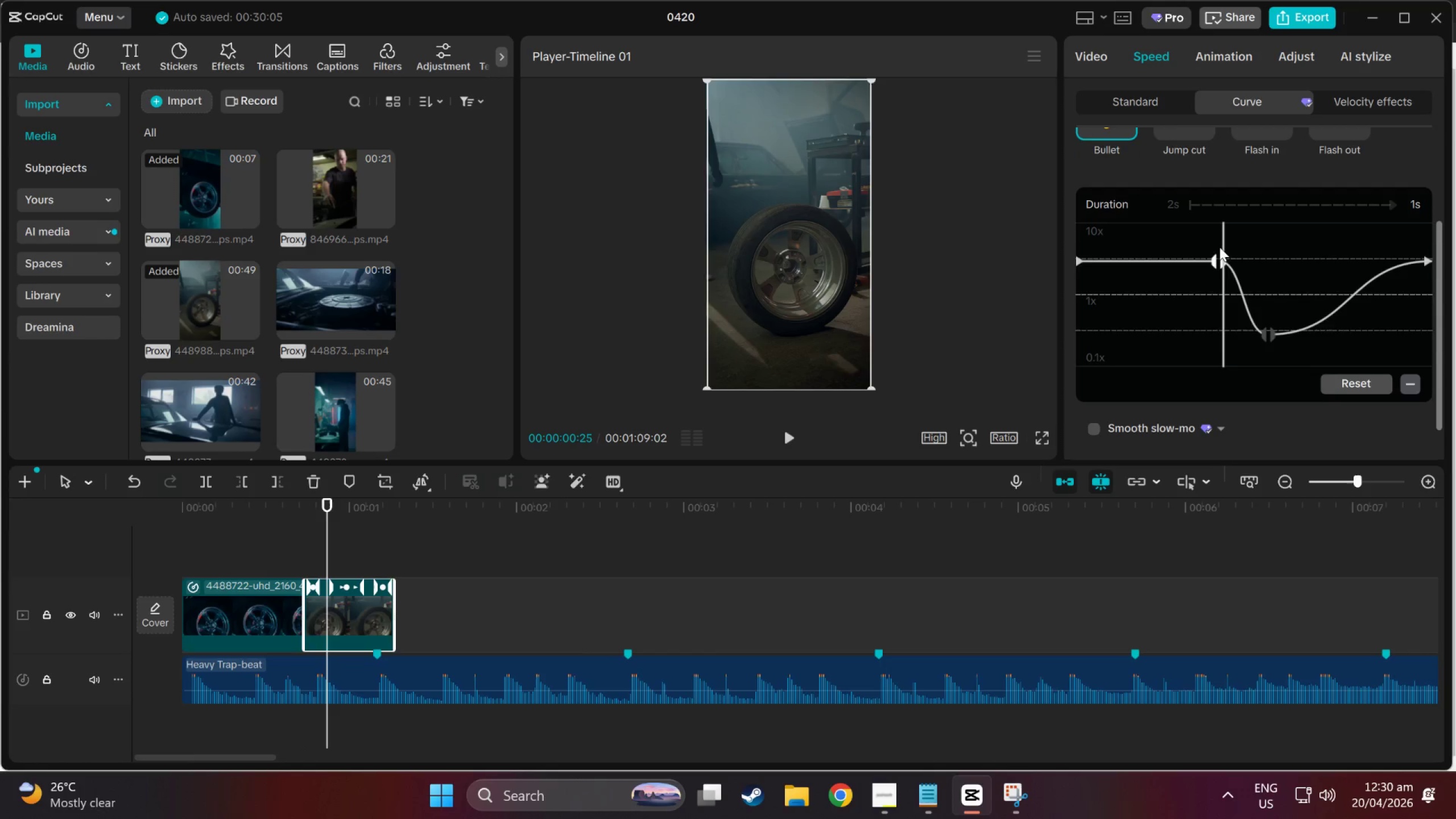 
scroll: coordinate [1217, 255], scroll_direction: up, amount: 2.0
 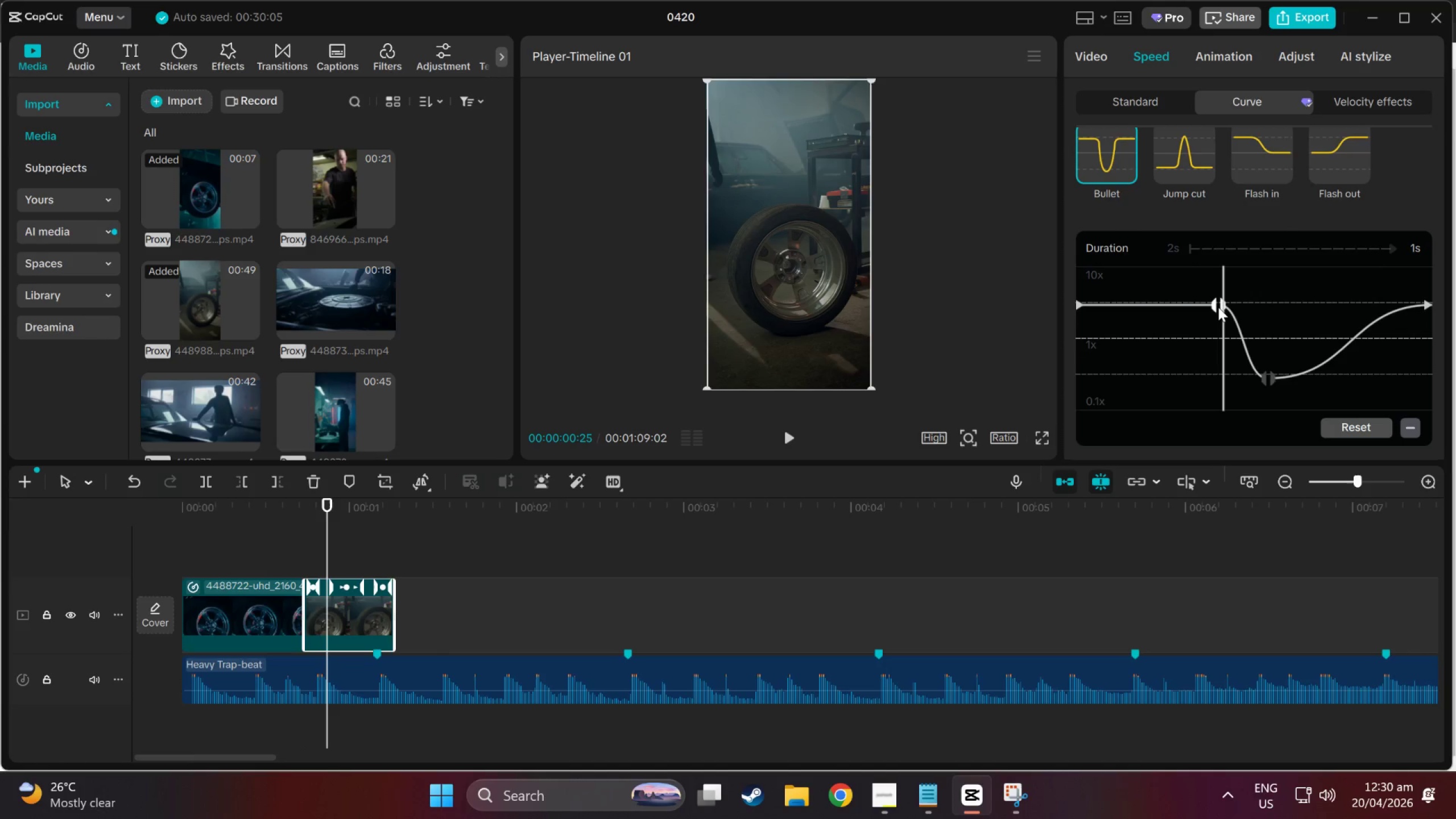 
left_click([1226, 304])
 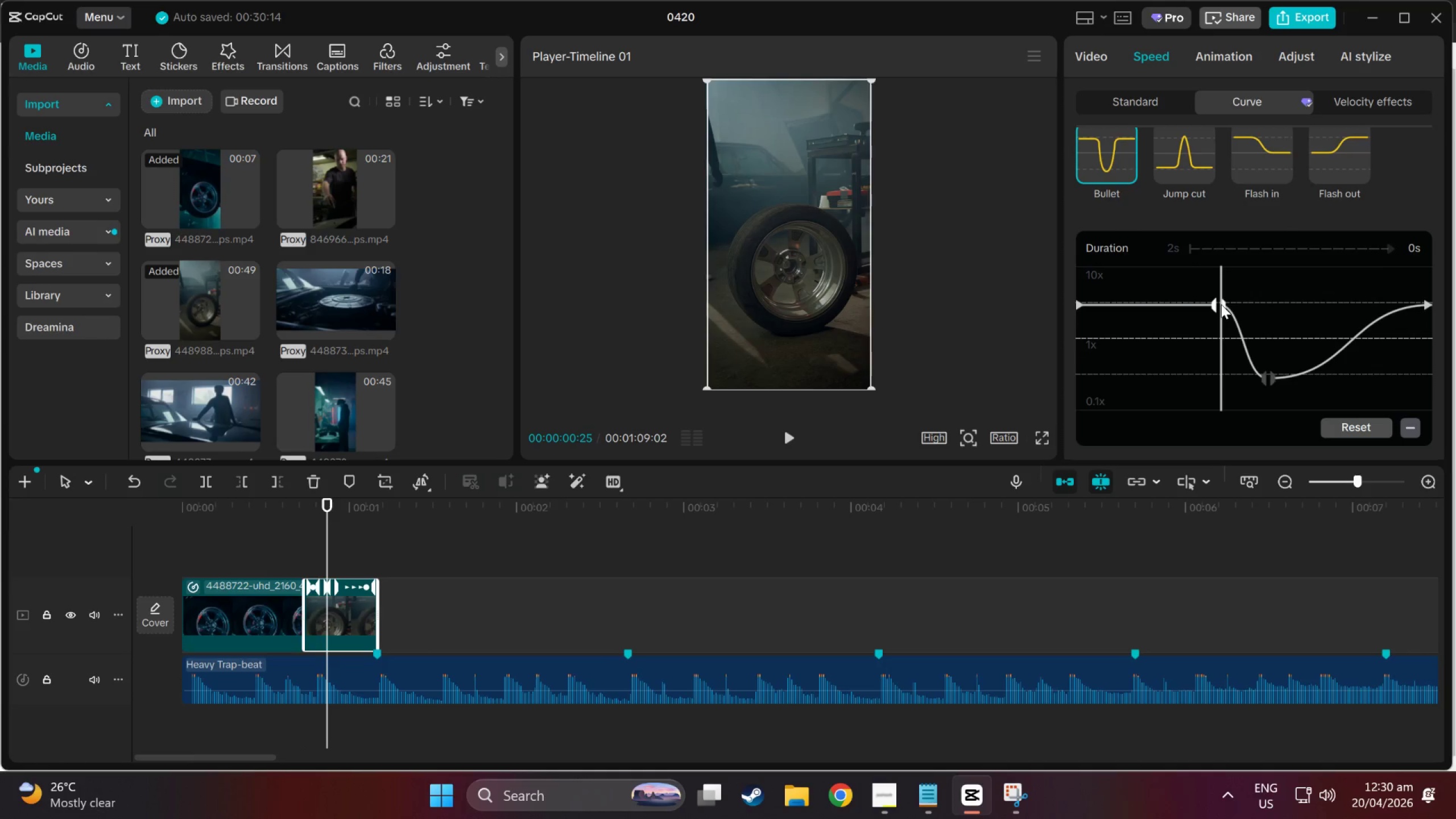 
double_click([1221, 304])
 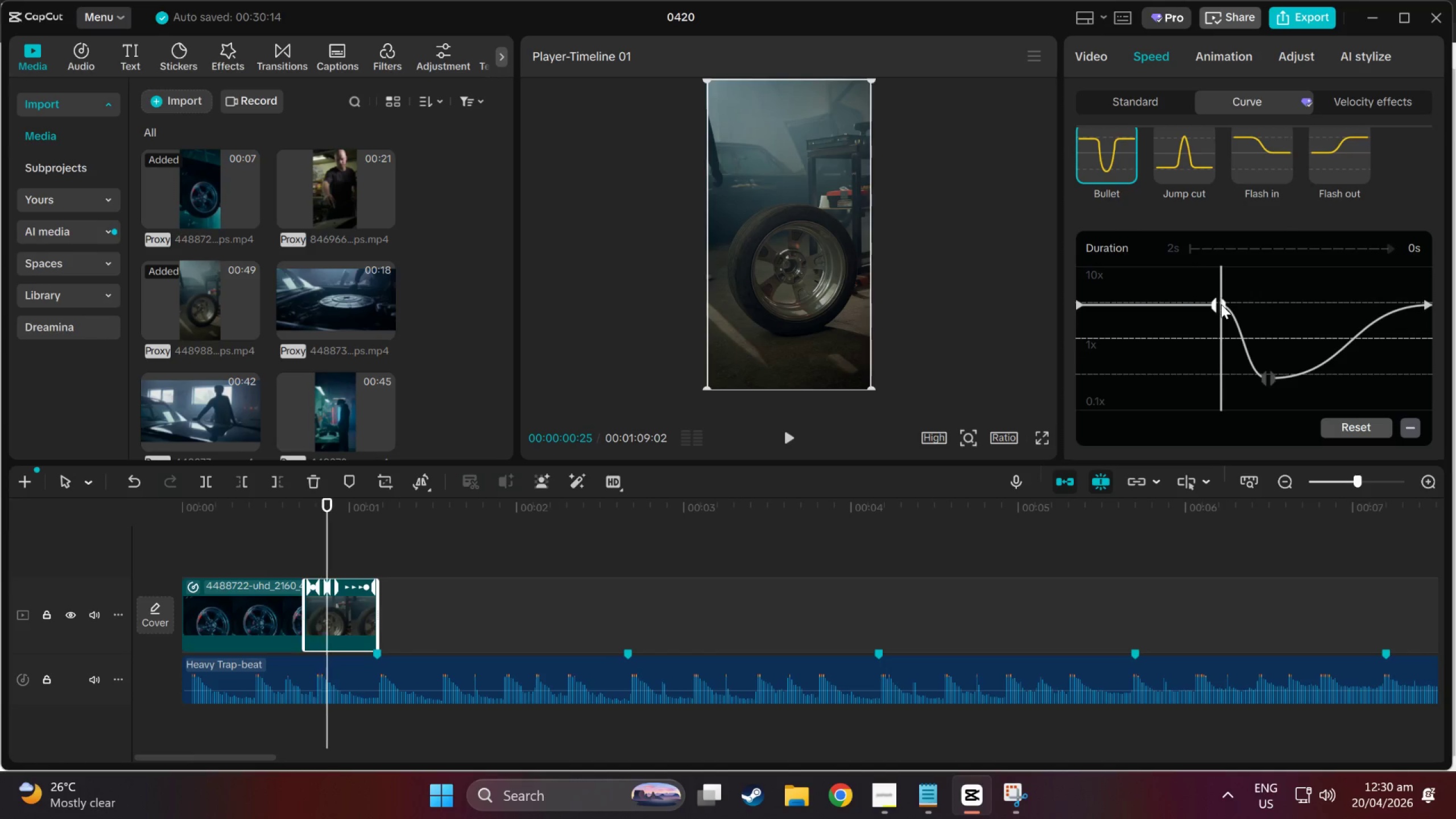 
left_click_drag(start_coordinate=[1221, 304], to_coordinate=[1288, 380])
 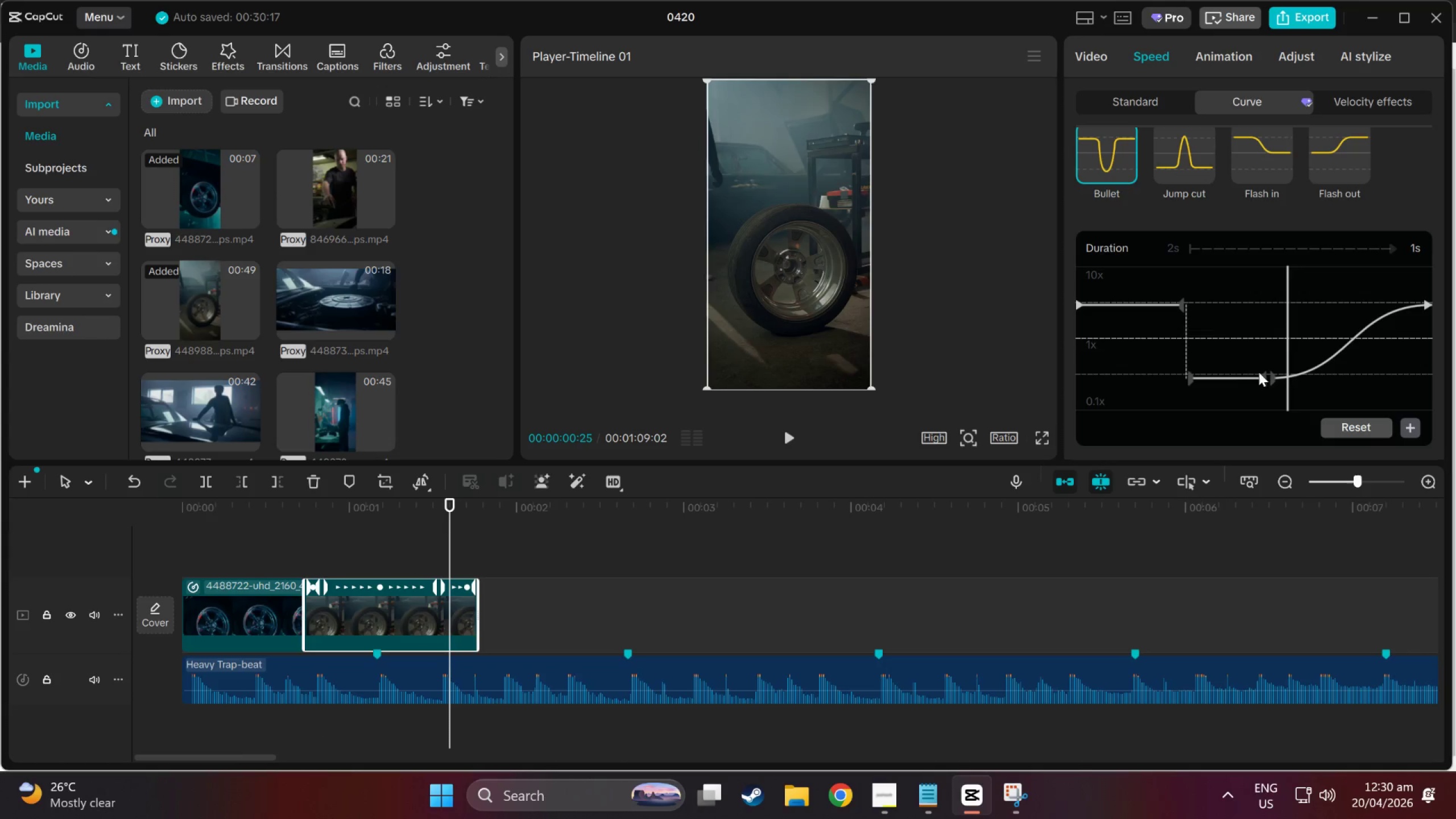 
left_click([1268, 379])
 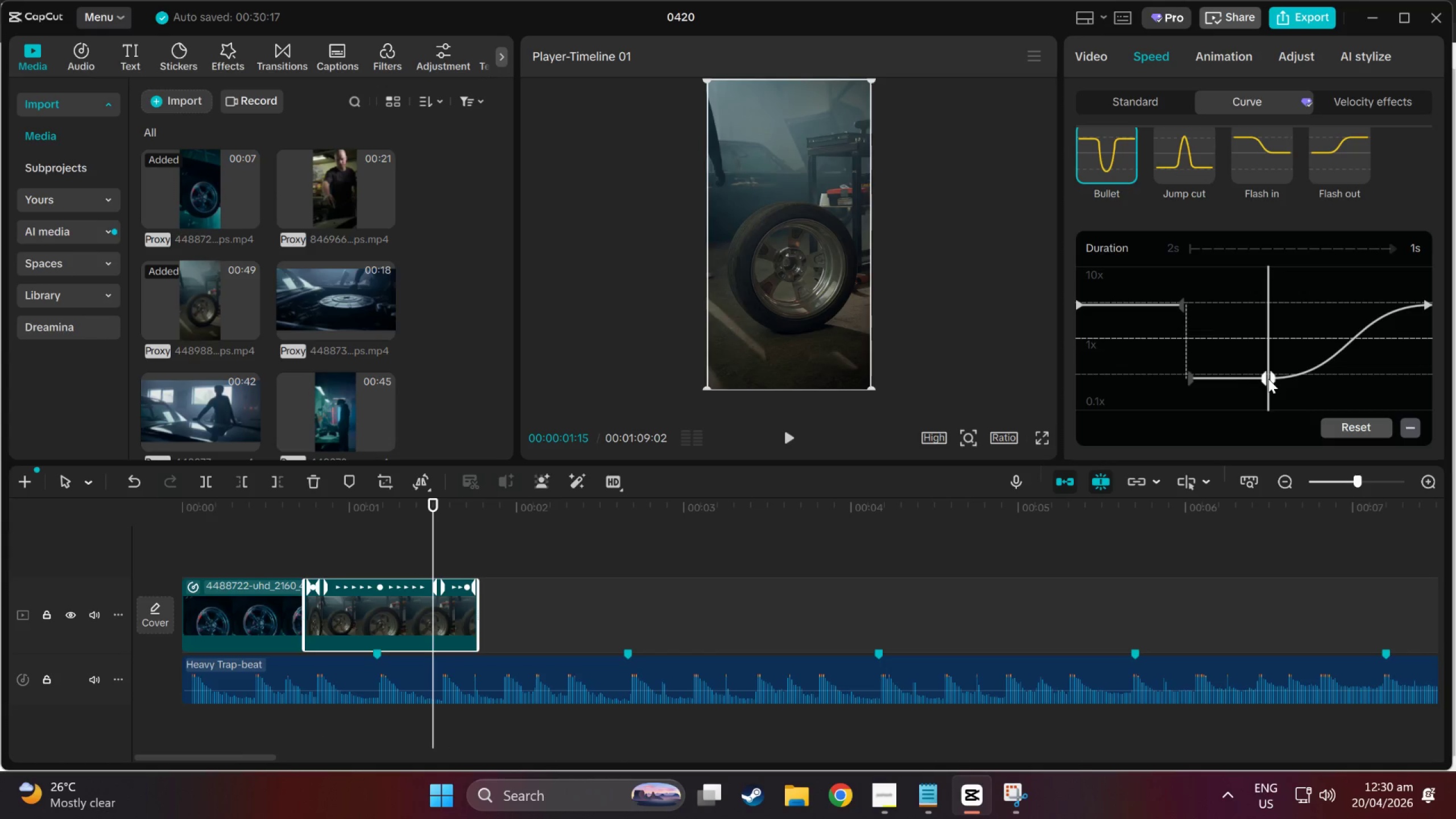 
left_click([1194, 376])
 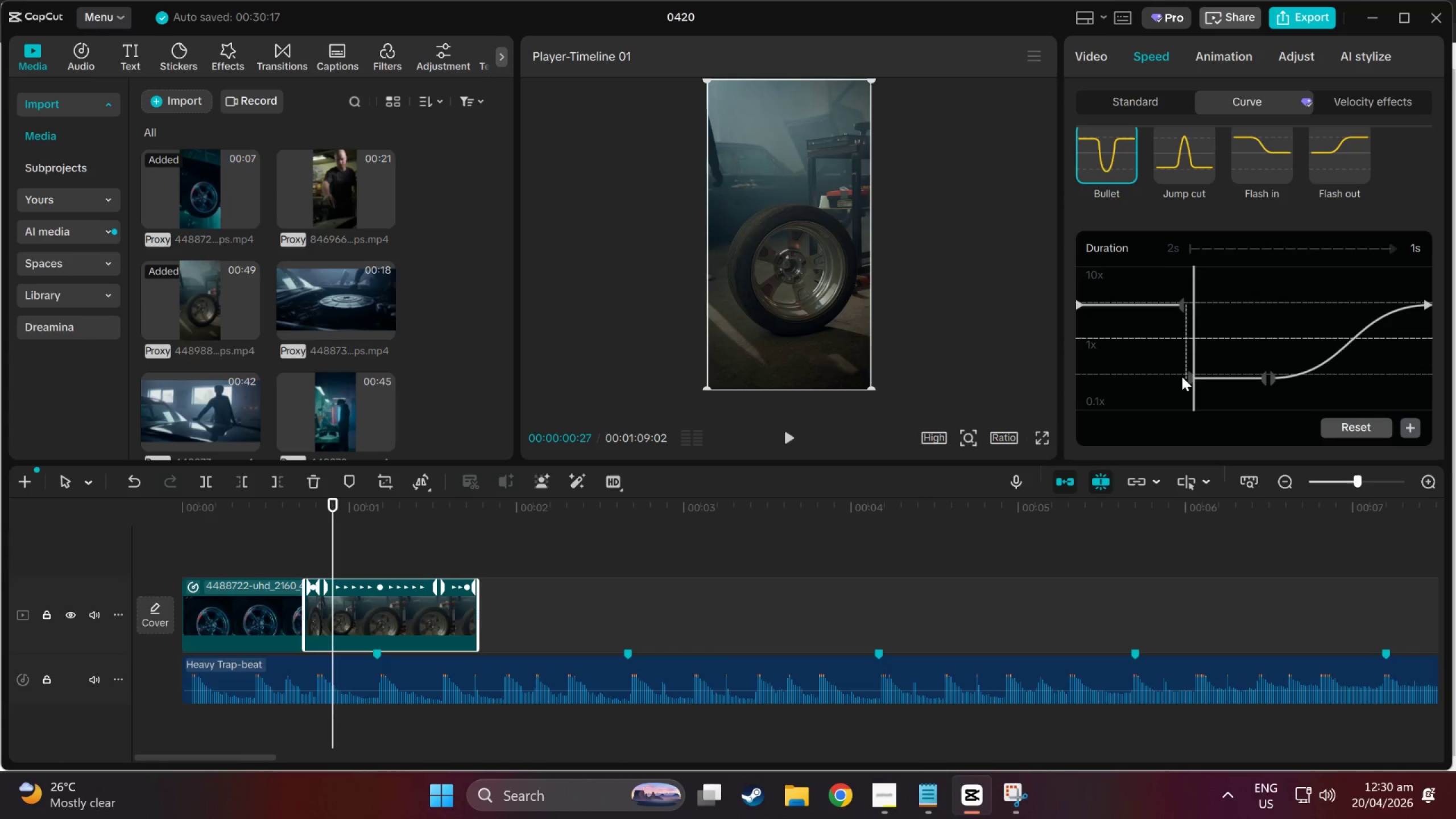 
left_click_drag(start_coordinate=[1182, 377], to_coordinate=[1185, 378])
 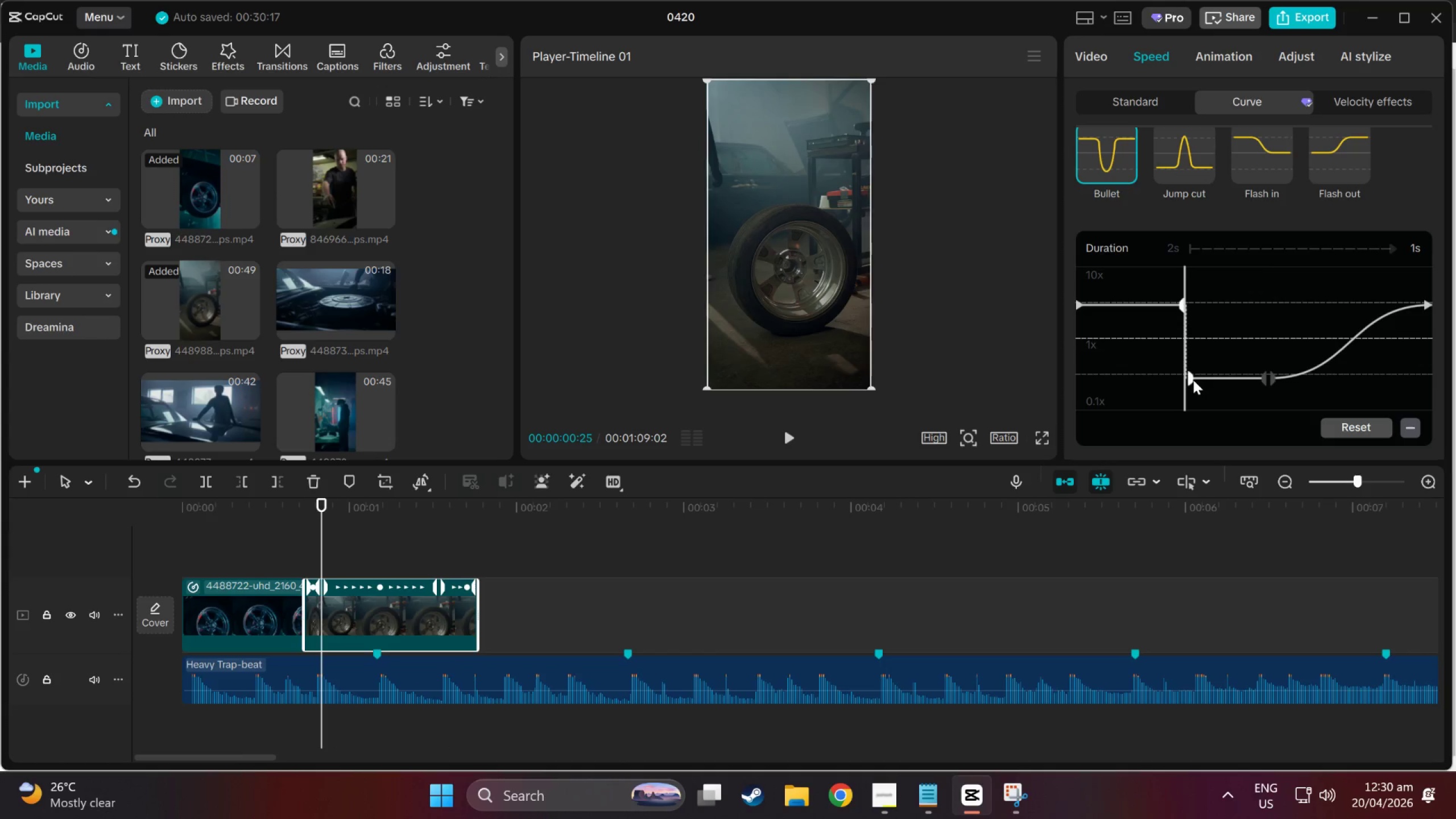 
double_click([1193, 380])
 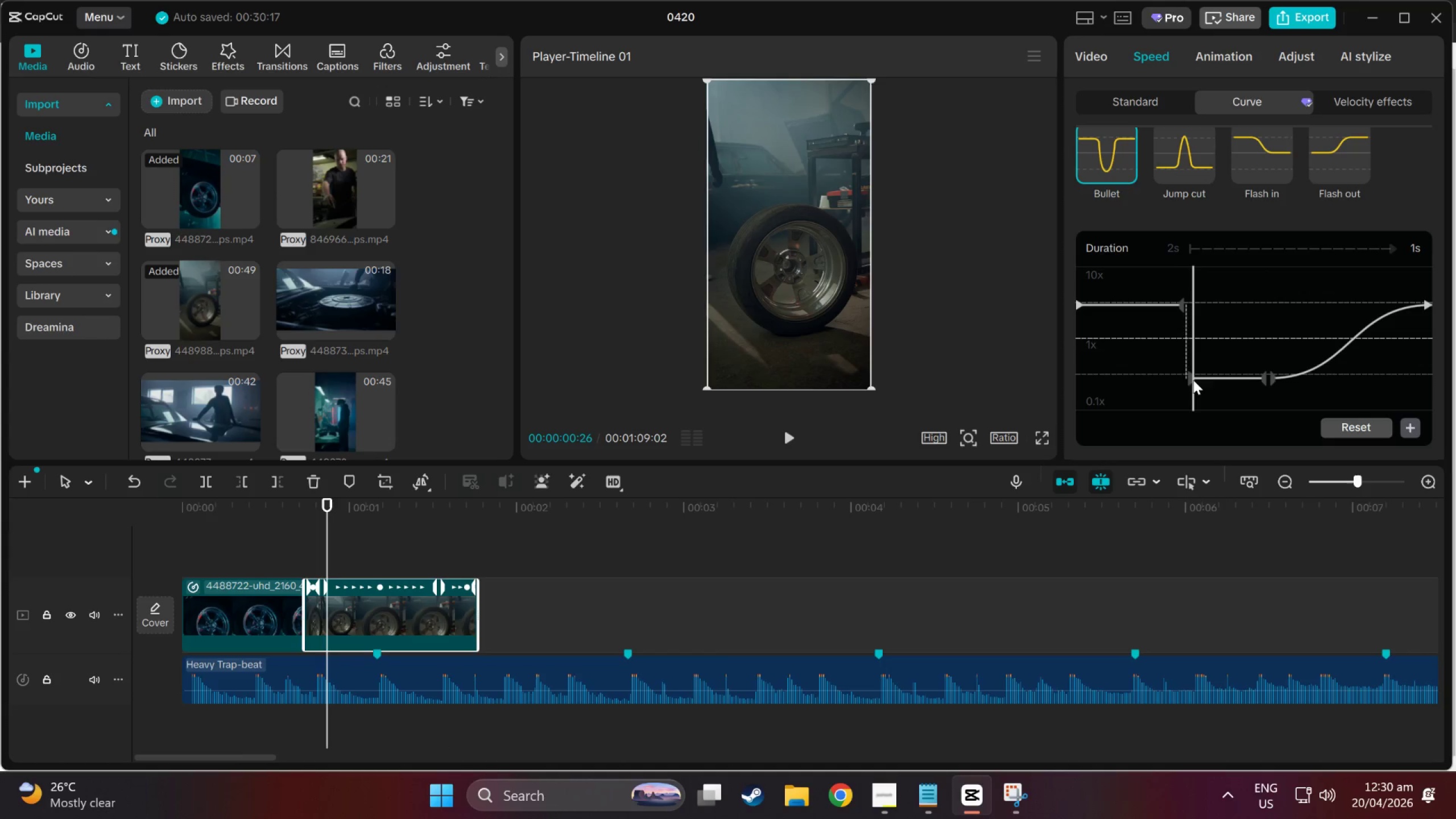 
left_click([1188, 379])
 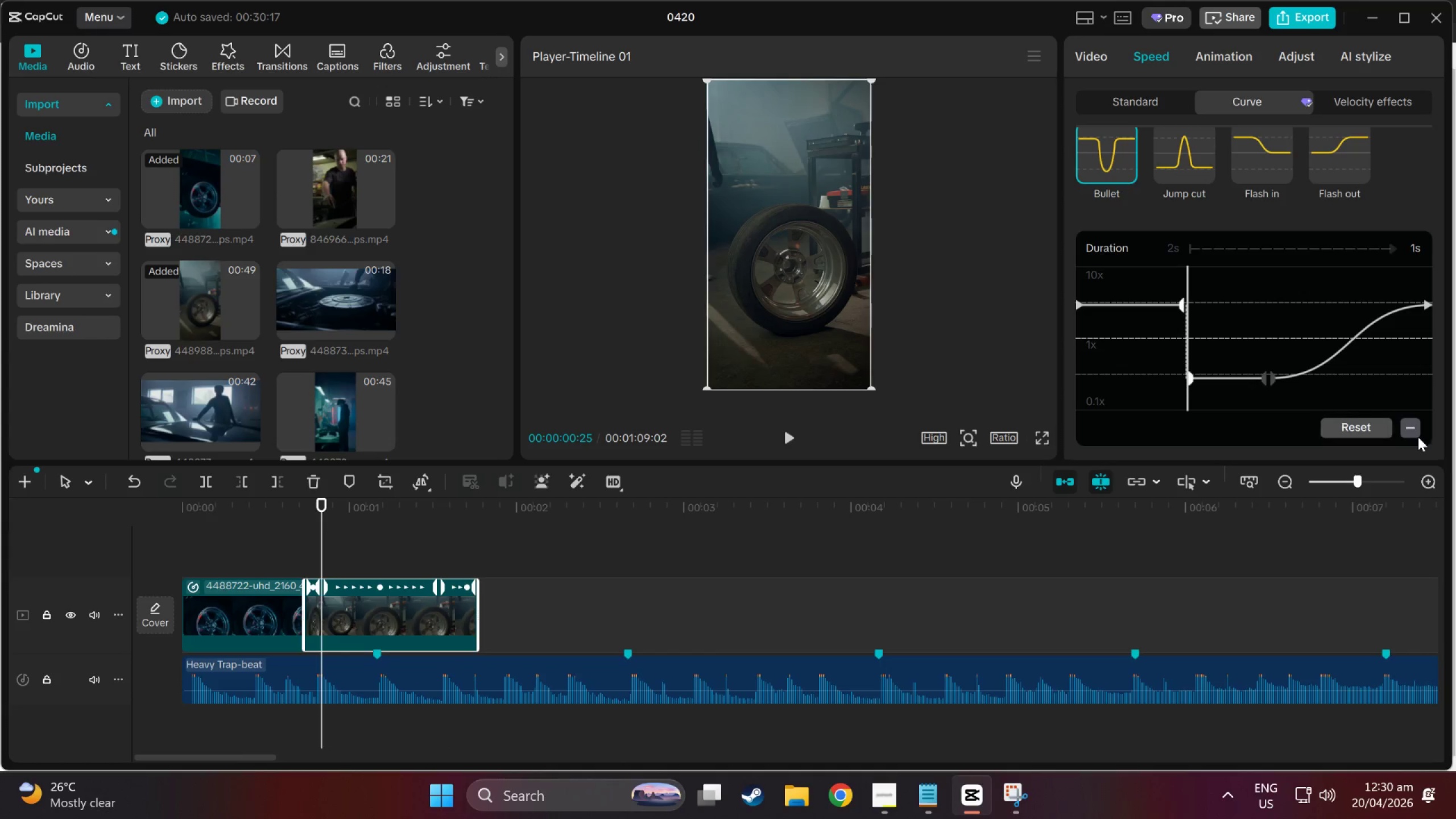 
left_click([1409, 435])
 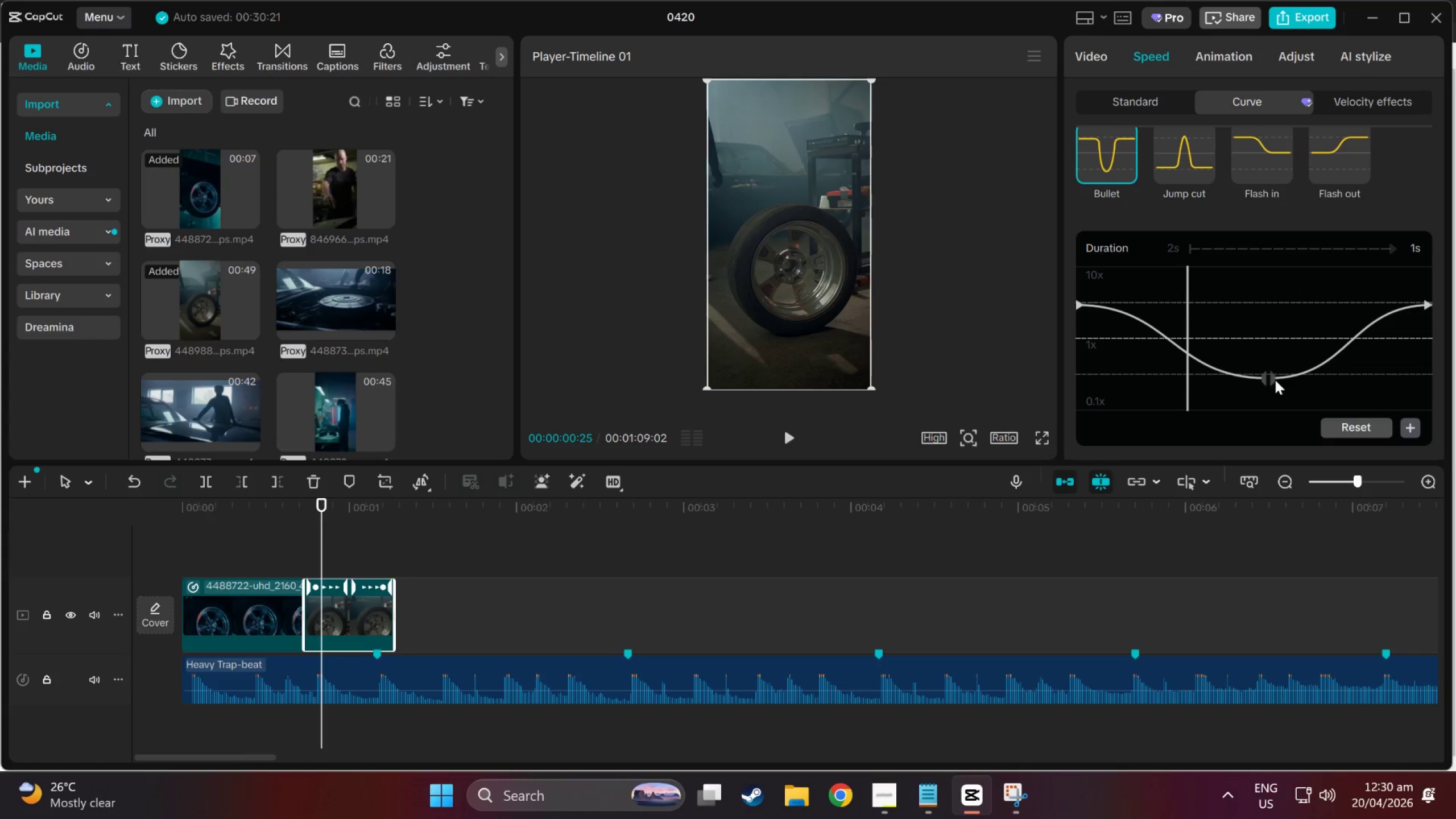 
left_click_drag(start_coordinate=[1267, 379], to_coordinate=[1257, 379])
 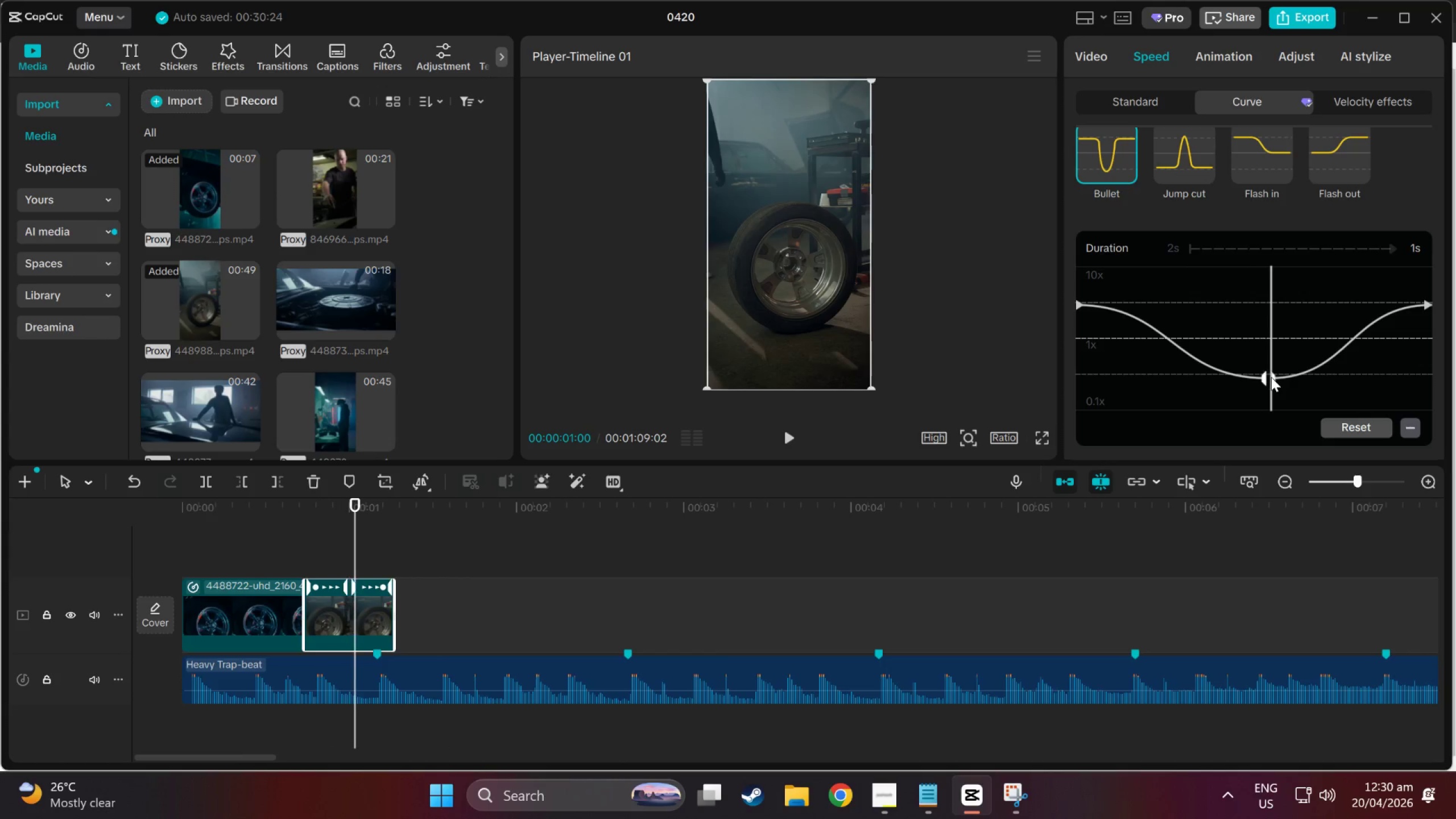 
left_click_drag(start_coordinate=[1271, 377], to_coordinate=[1261, 380])
 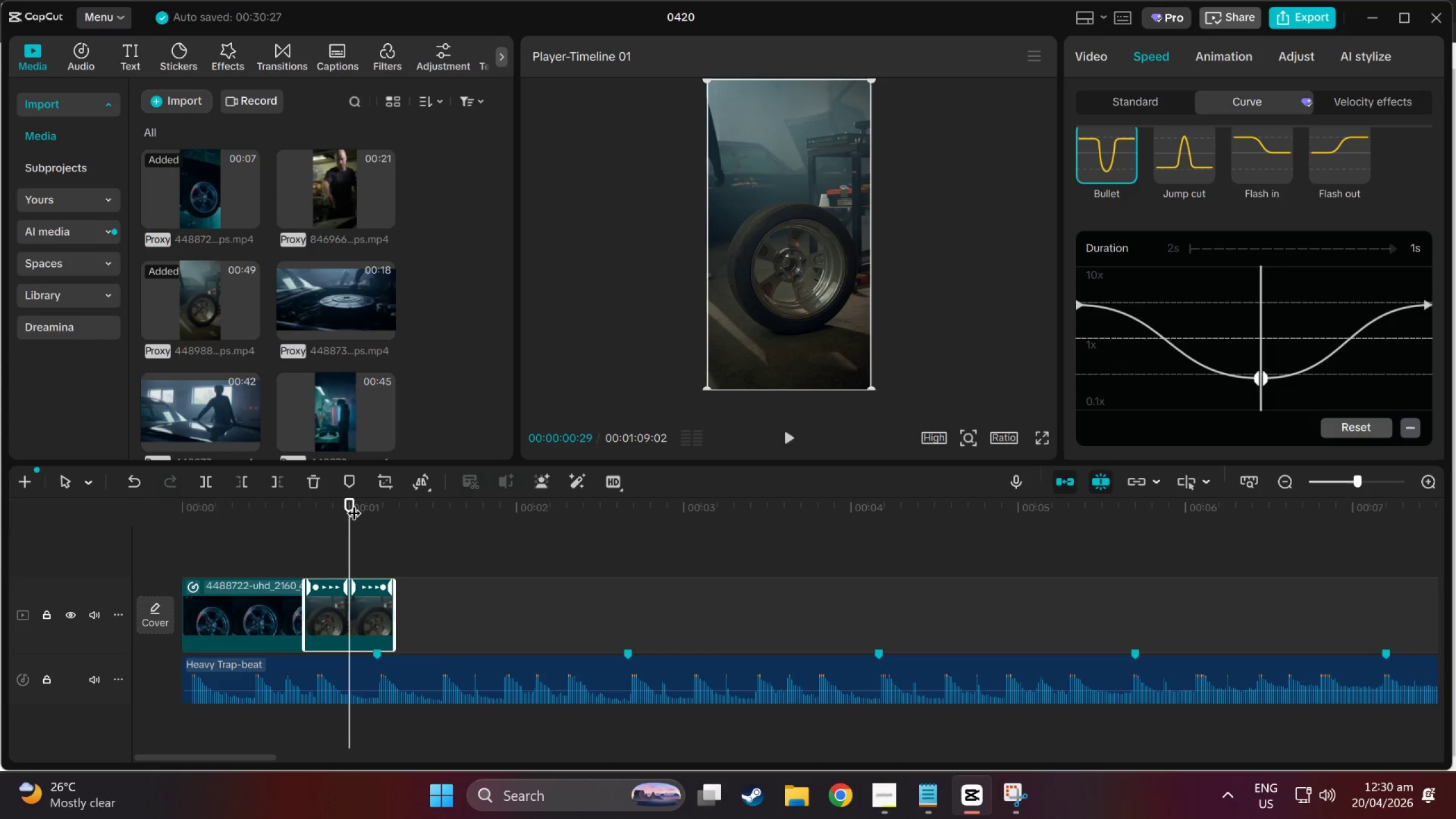 
left_click([363, 590])
 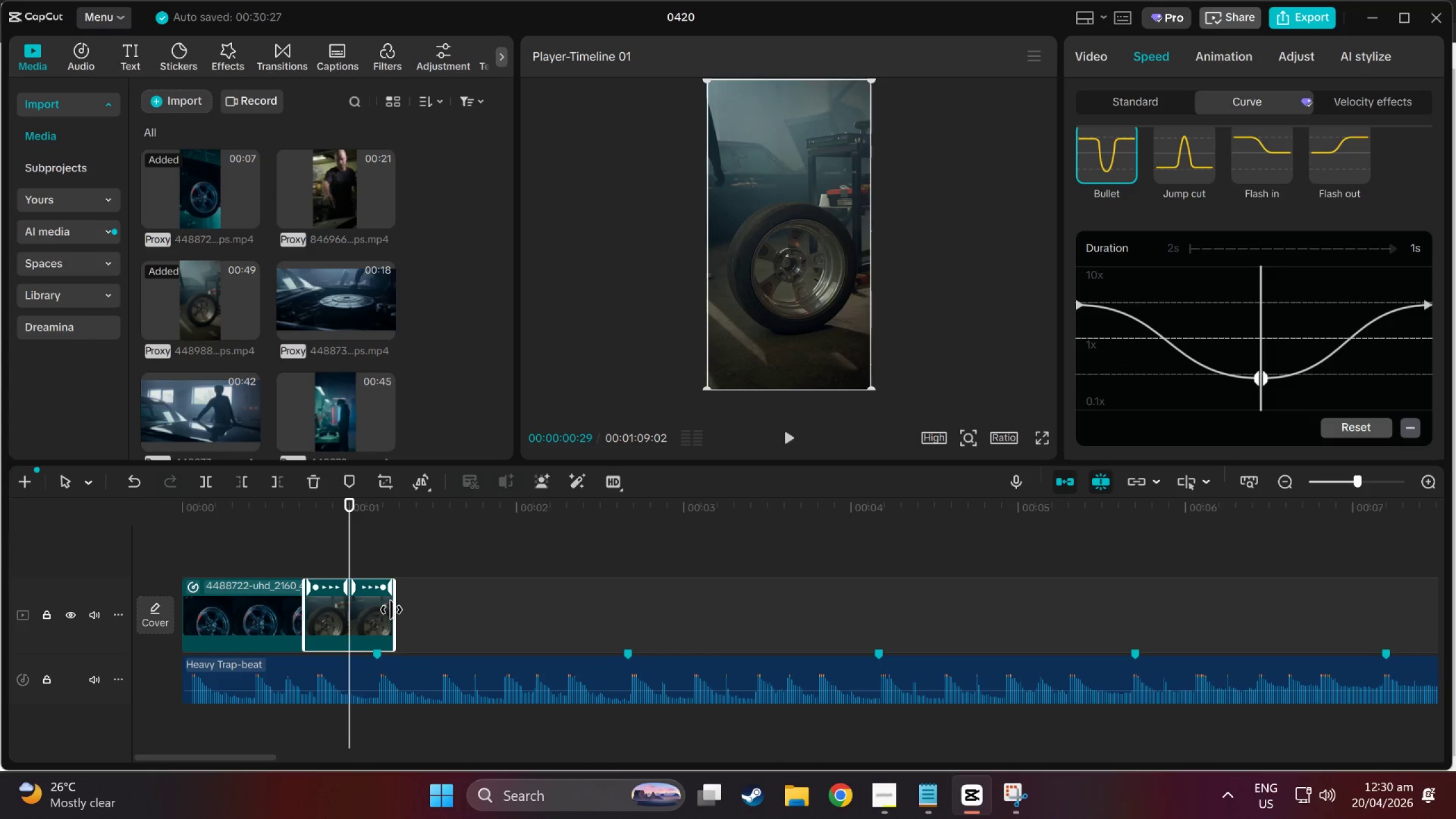 
left_click_drag(start_coordinate=[391, 610], to_coordinate=[626, 631])
 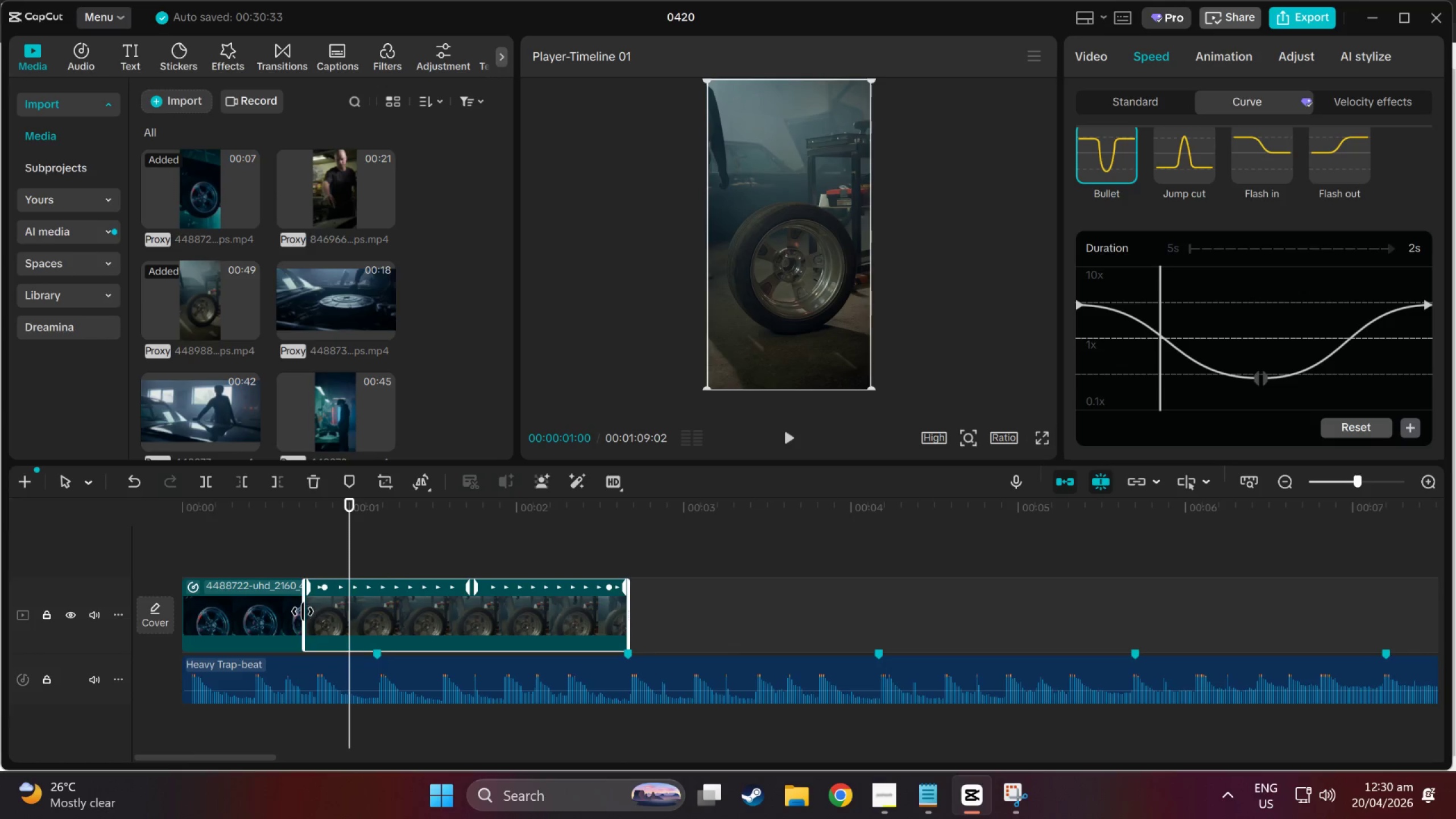 
left_click_drag(start_coordinate=[303, 611], to_coordinate=[380, 620])
 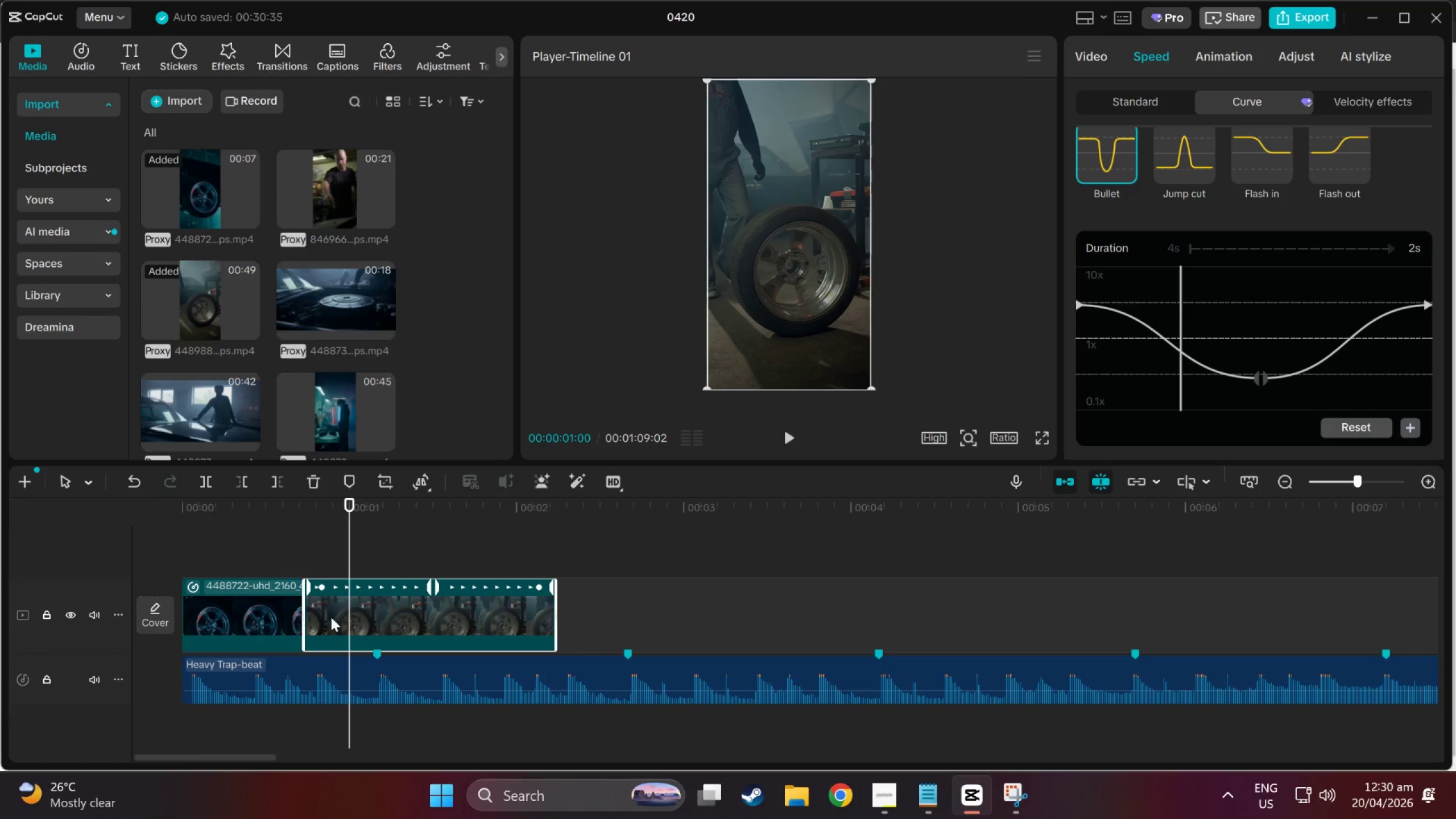 
left_click([300, 610])
 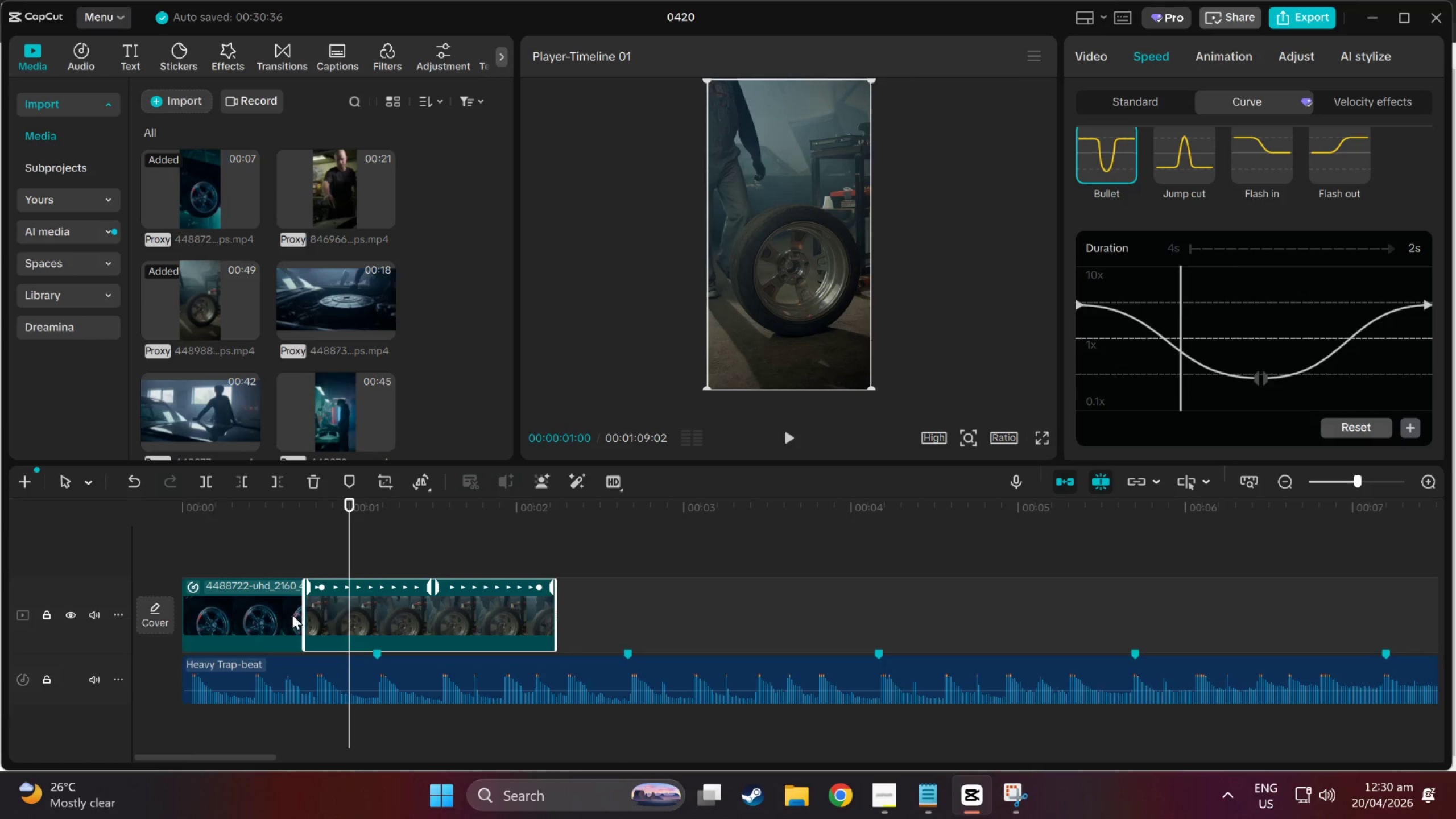 
left_click([271, 614])
 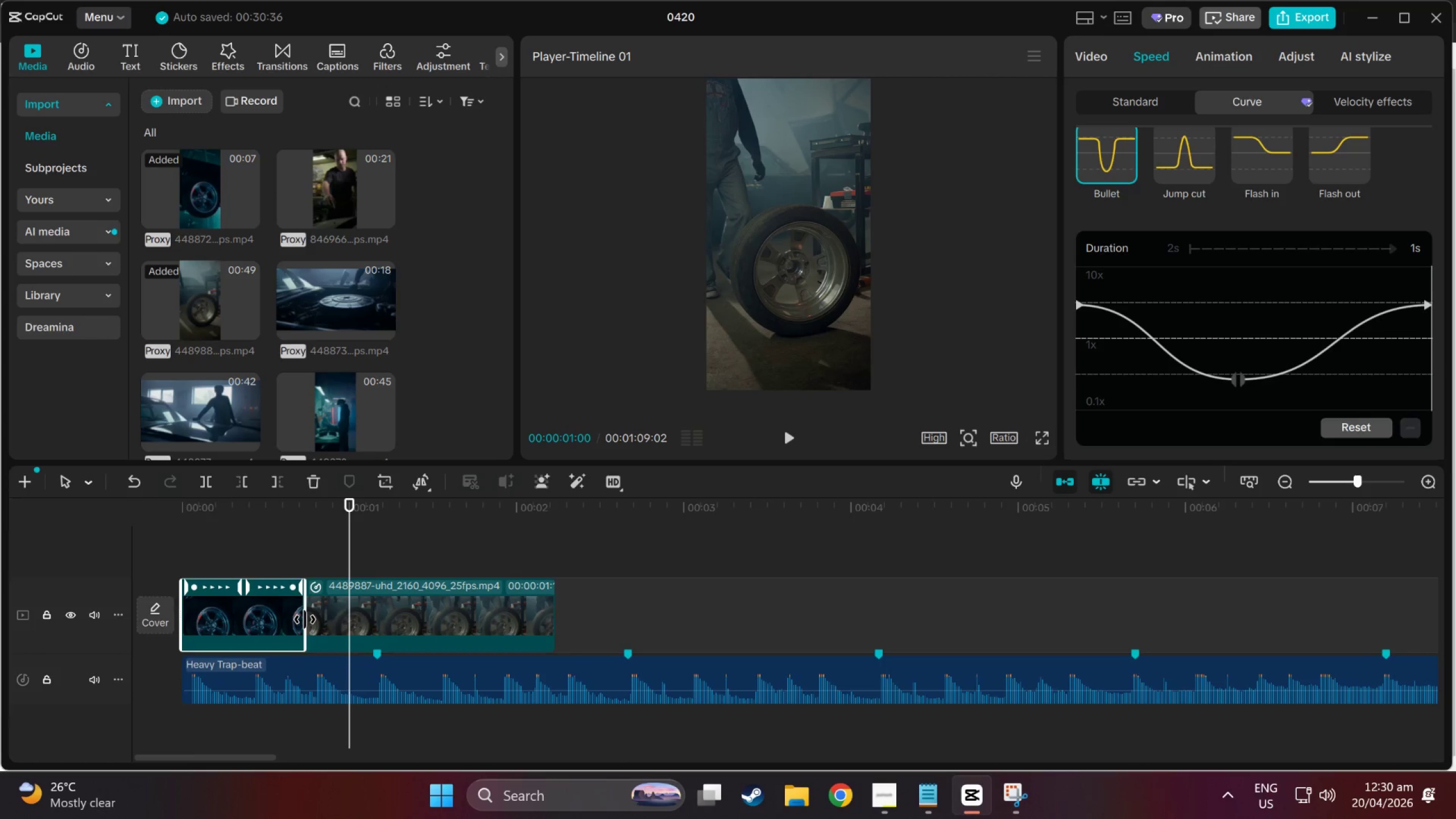 
left_click_drag(start_coordinate=[305, 619], to_coordinate=[372, 618])
 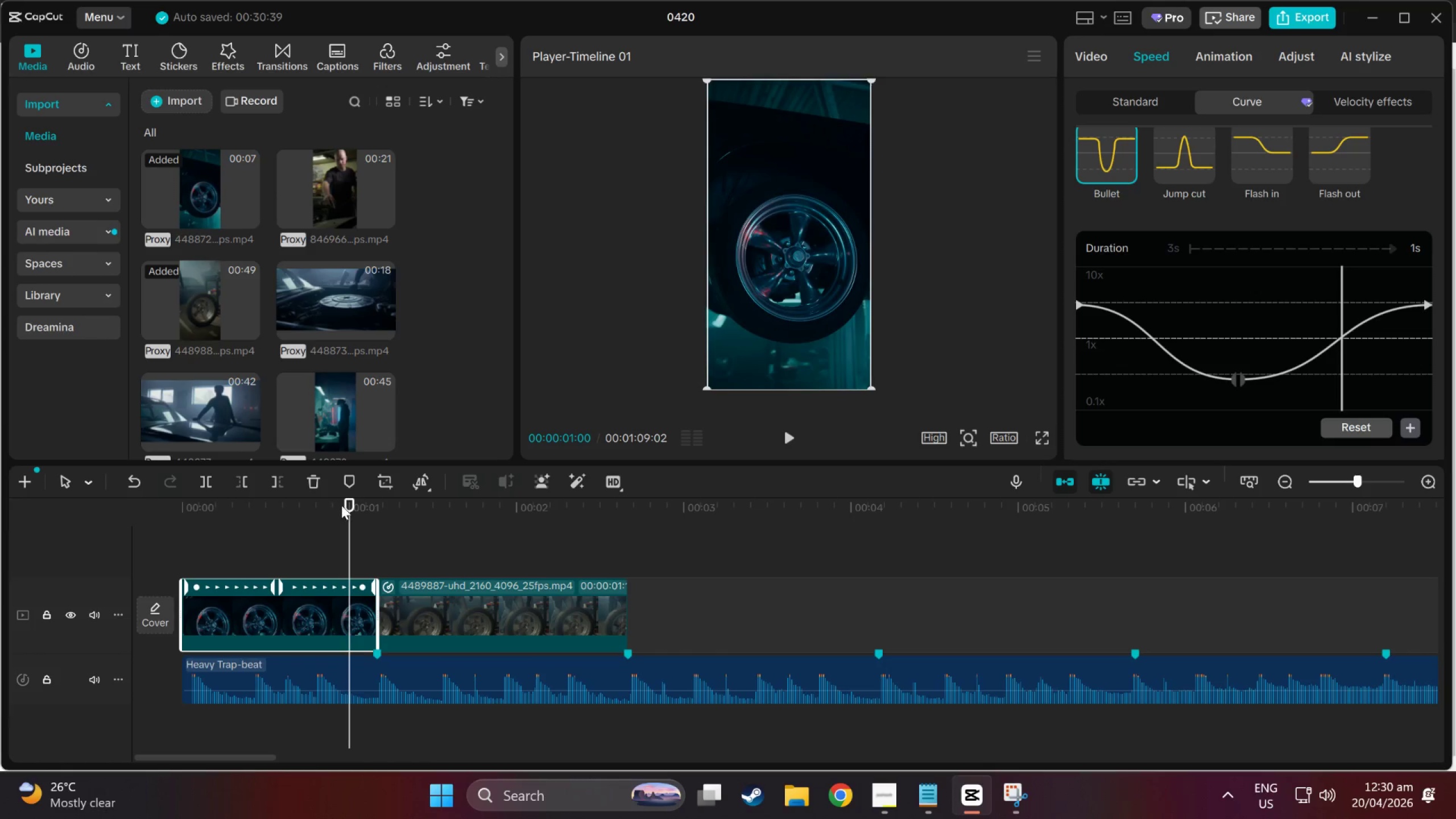 
left_click_drag(start_coordinate=[341, 505], to_coordinate=[135, 499])
 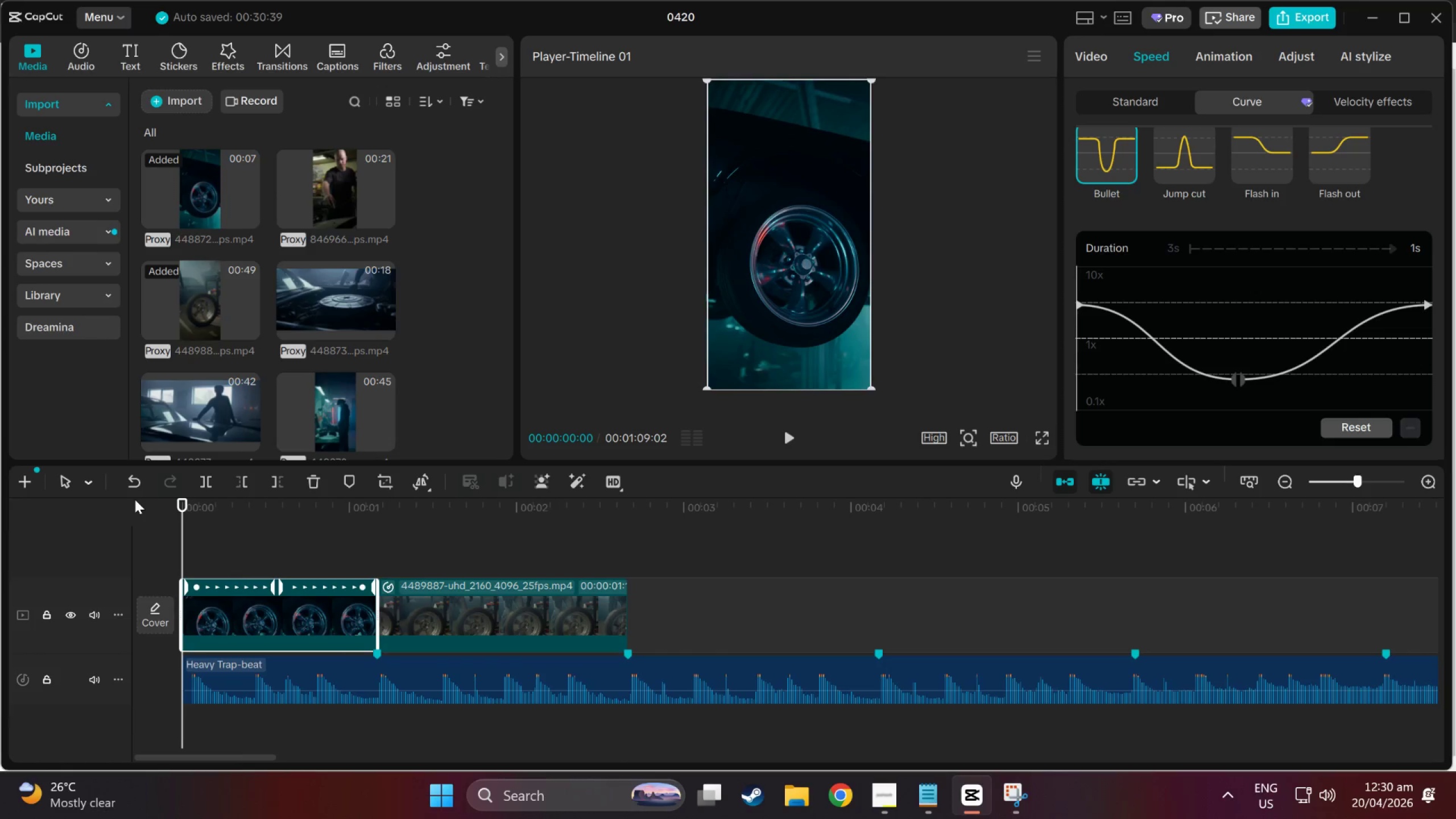 
key(Space)
 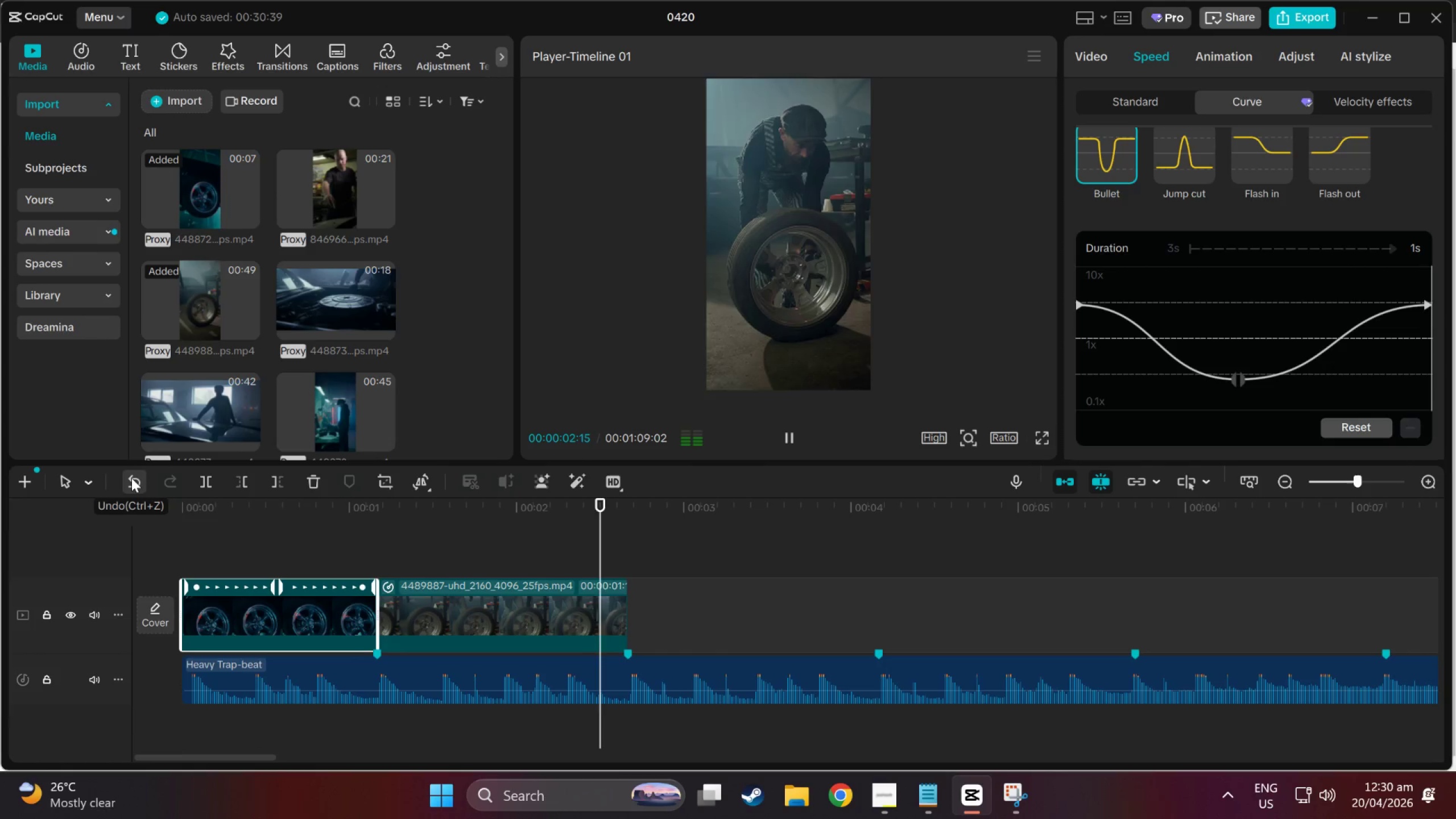 
key(Space)
 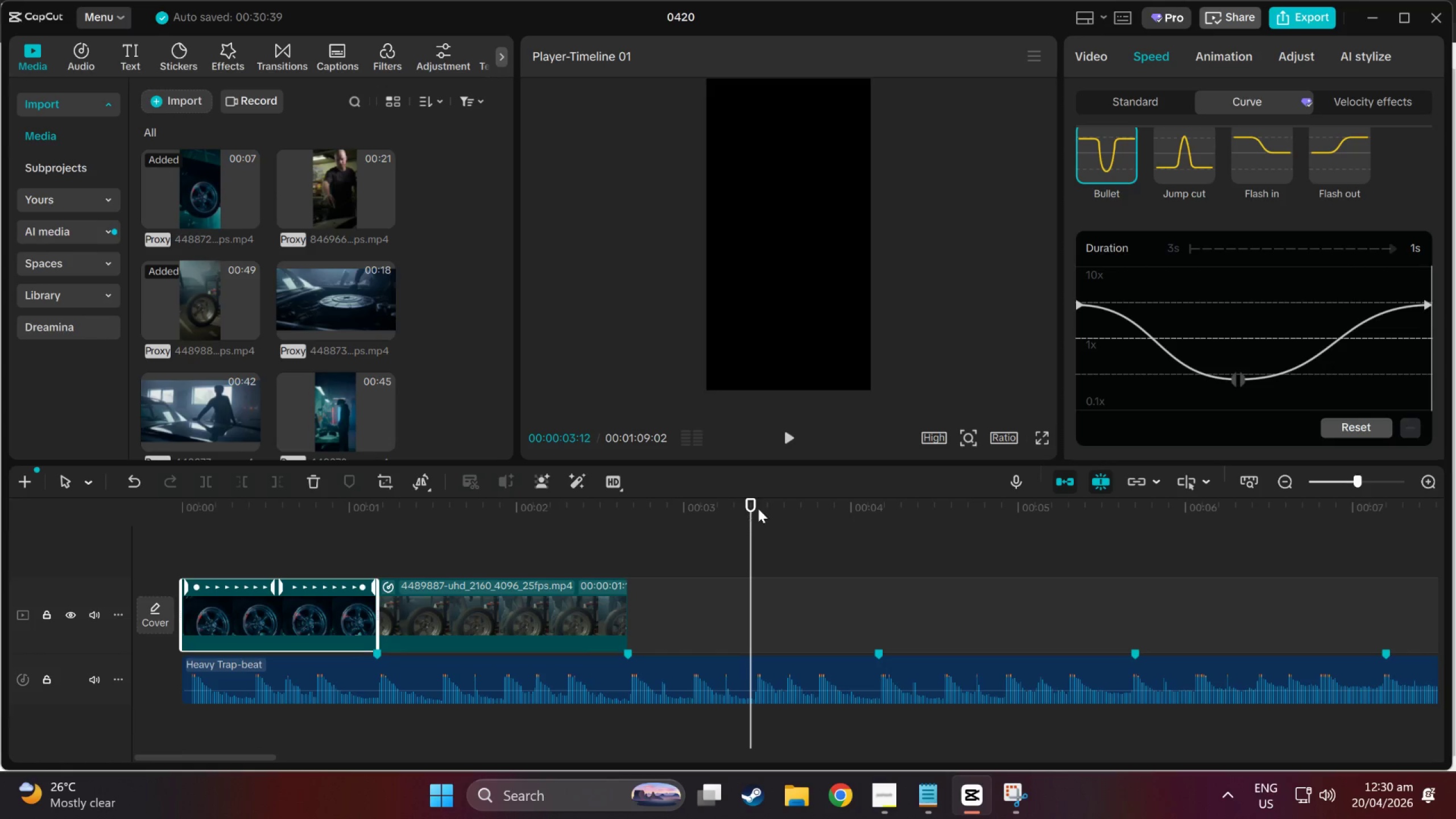 
left_click_drag(start_coordinate=[750, 506], to_coordinate=[325, 516])
 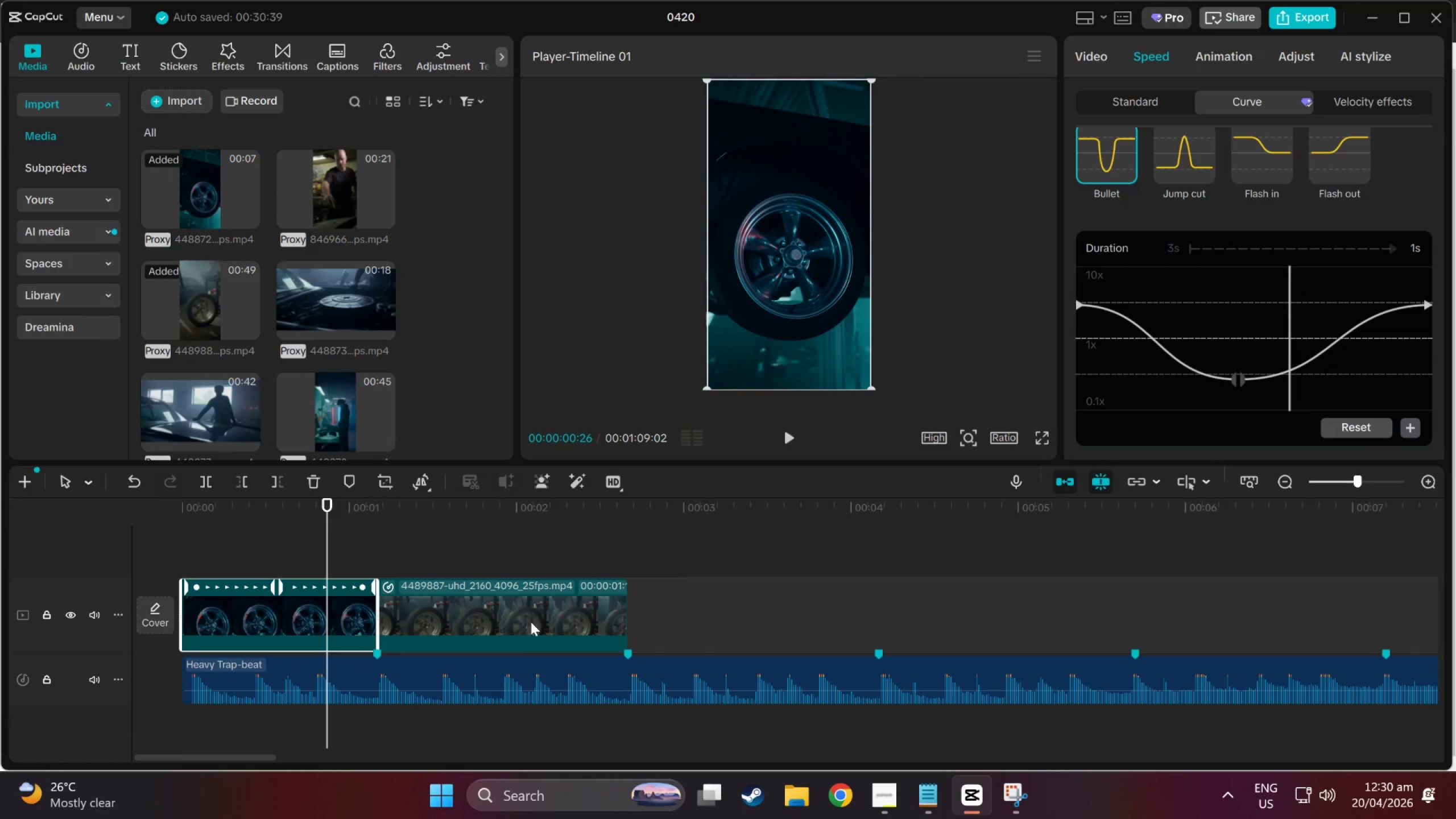 
left_click([531, 622])
 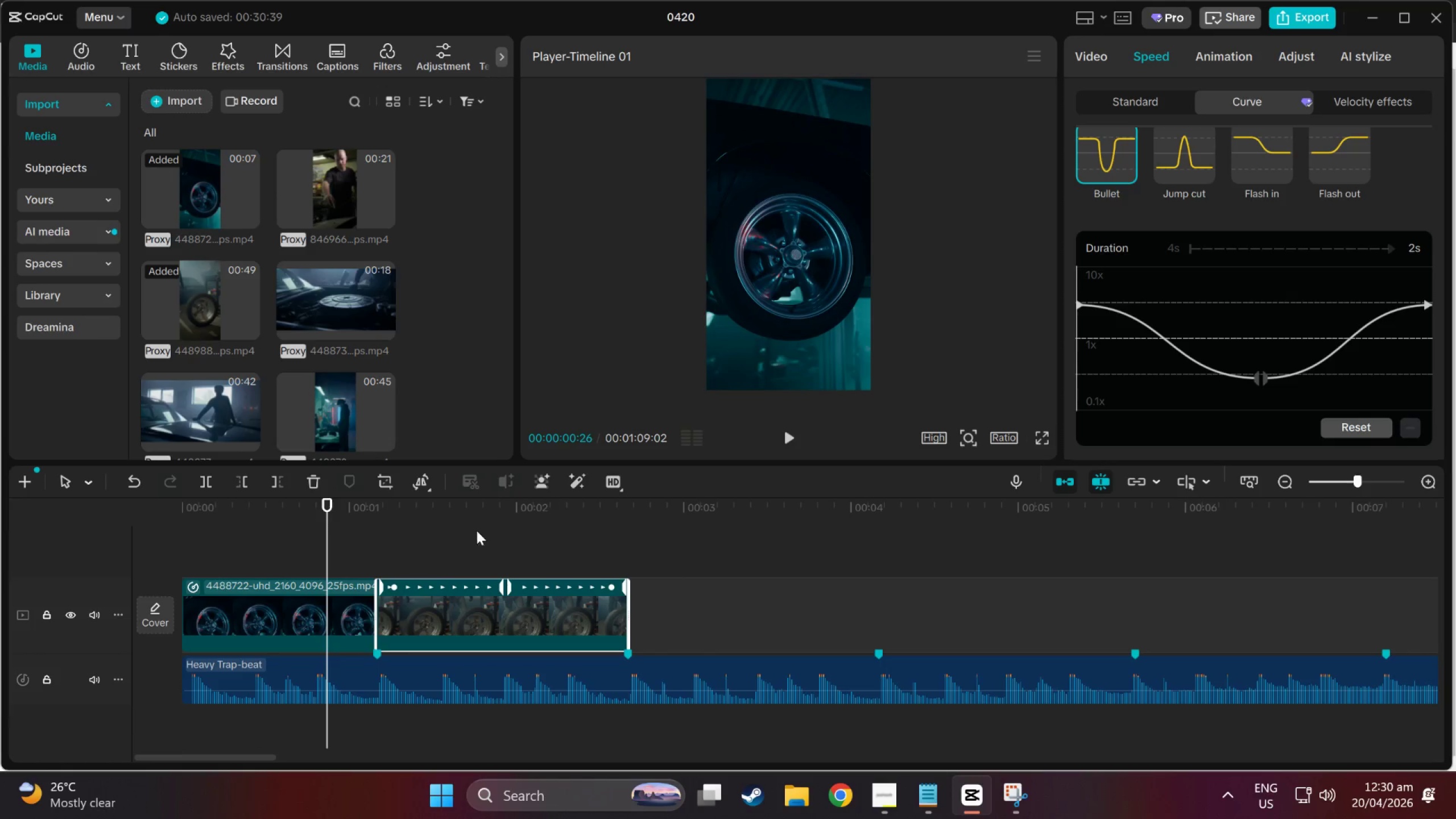 
left_click([341, 588])
 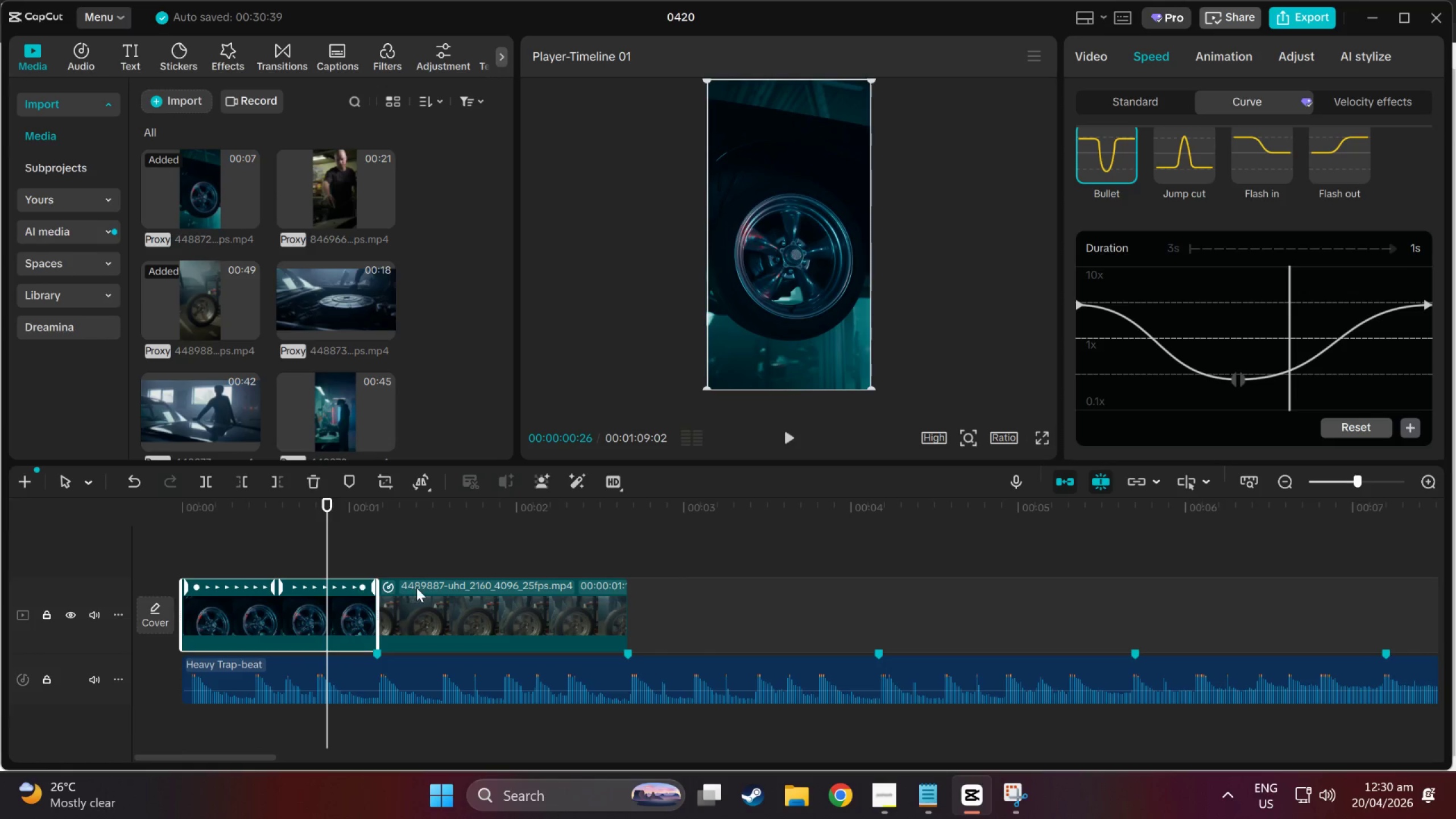 
key(Meta+Shift+ShiftLeft)
 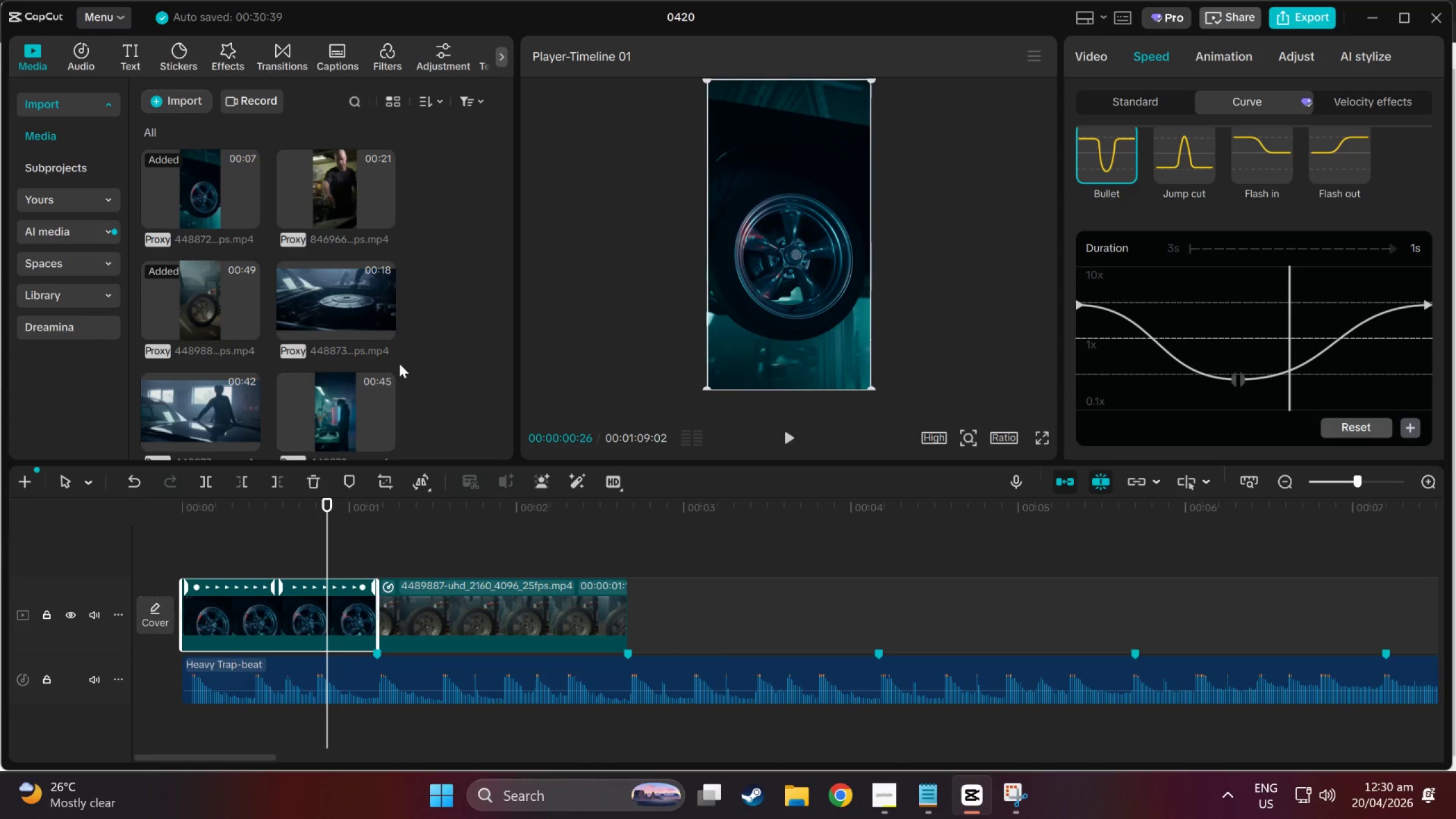 
key(Meta+MetaLeft)
 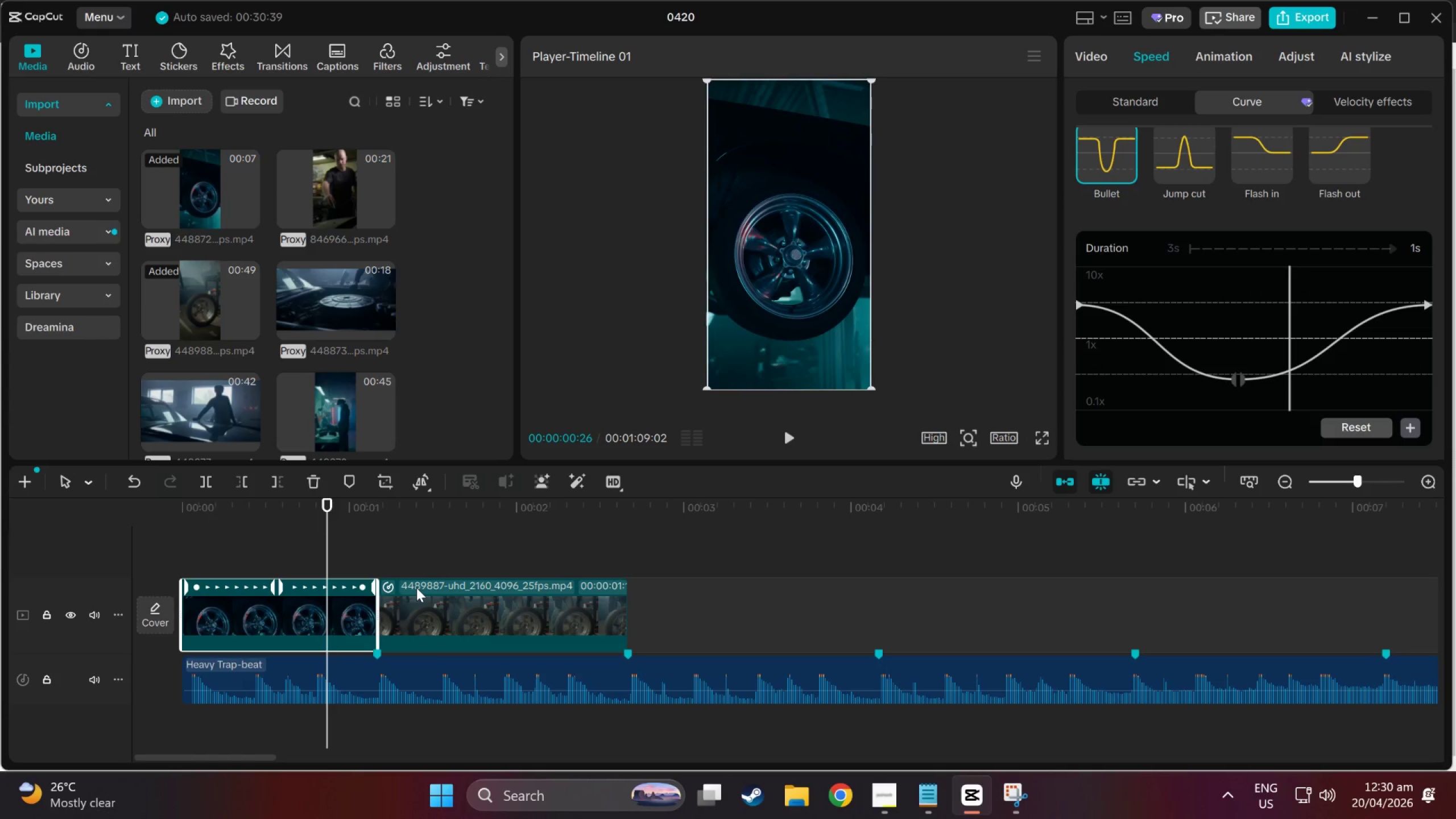 
key(Meta+Shift+S)
 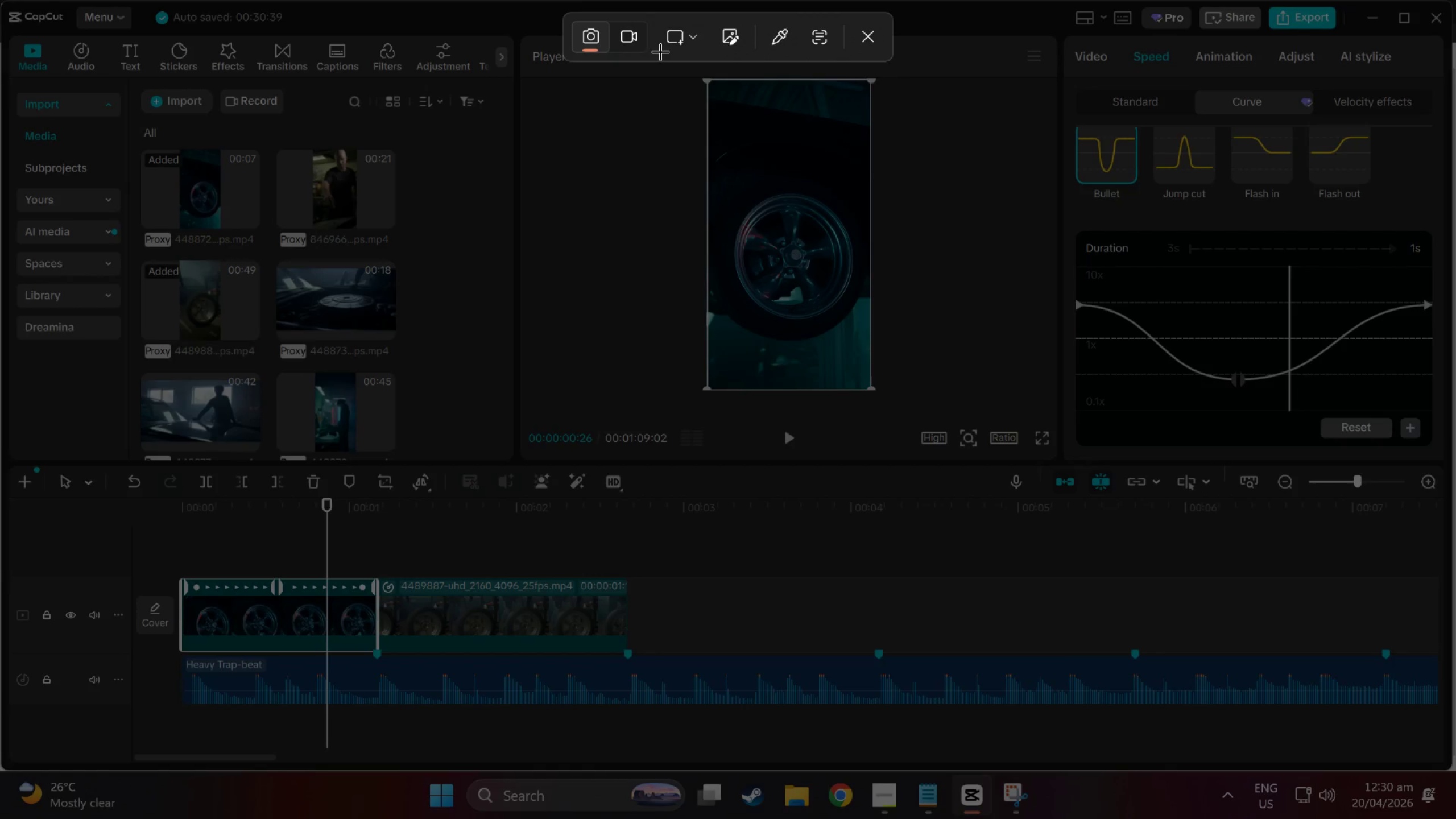 
left_click([691, 42])
 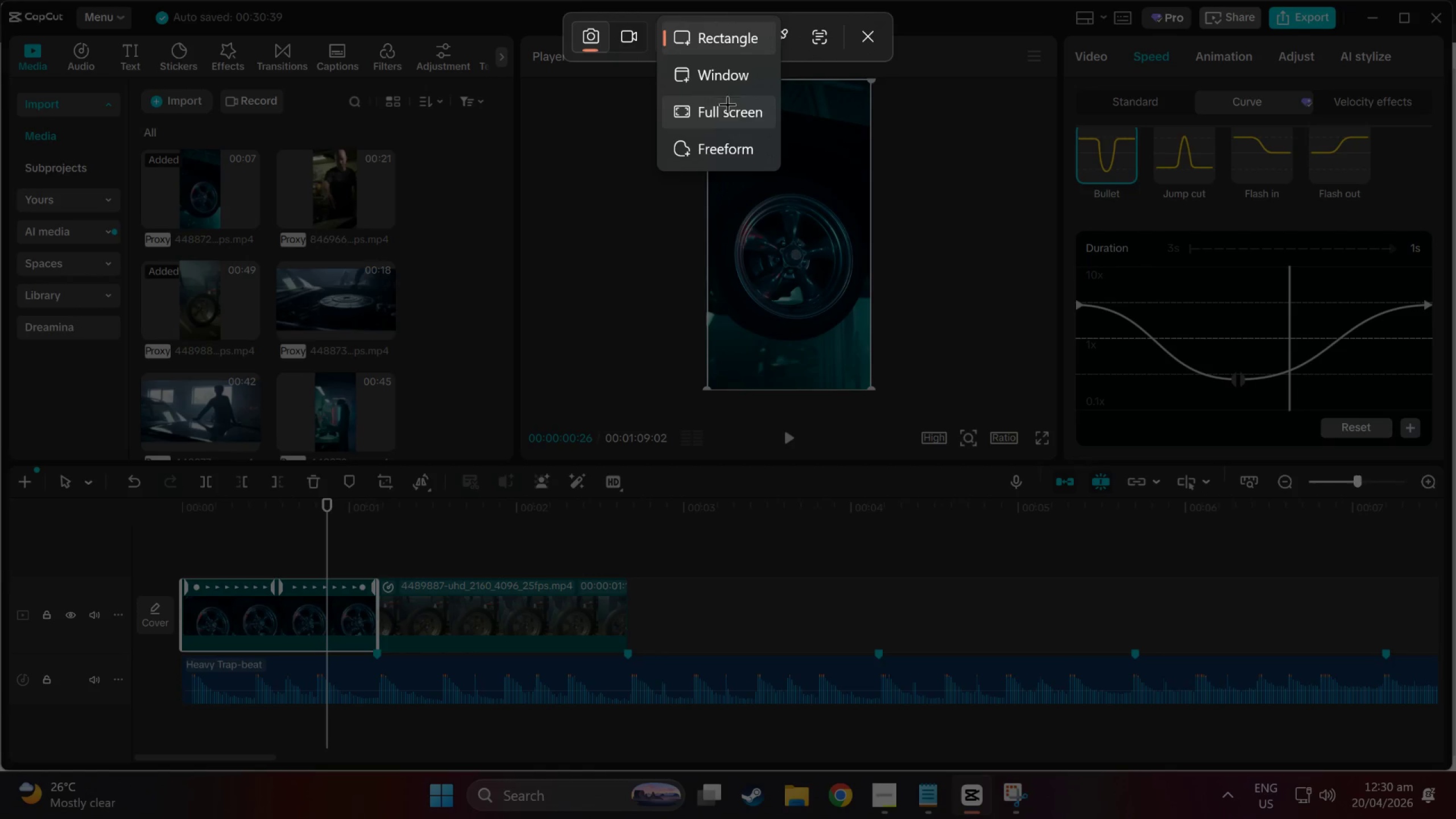 
left_click([728, 119])
 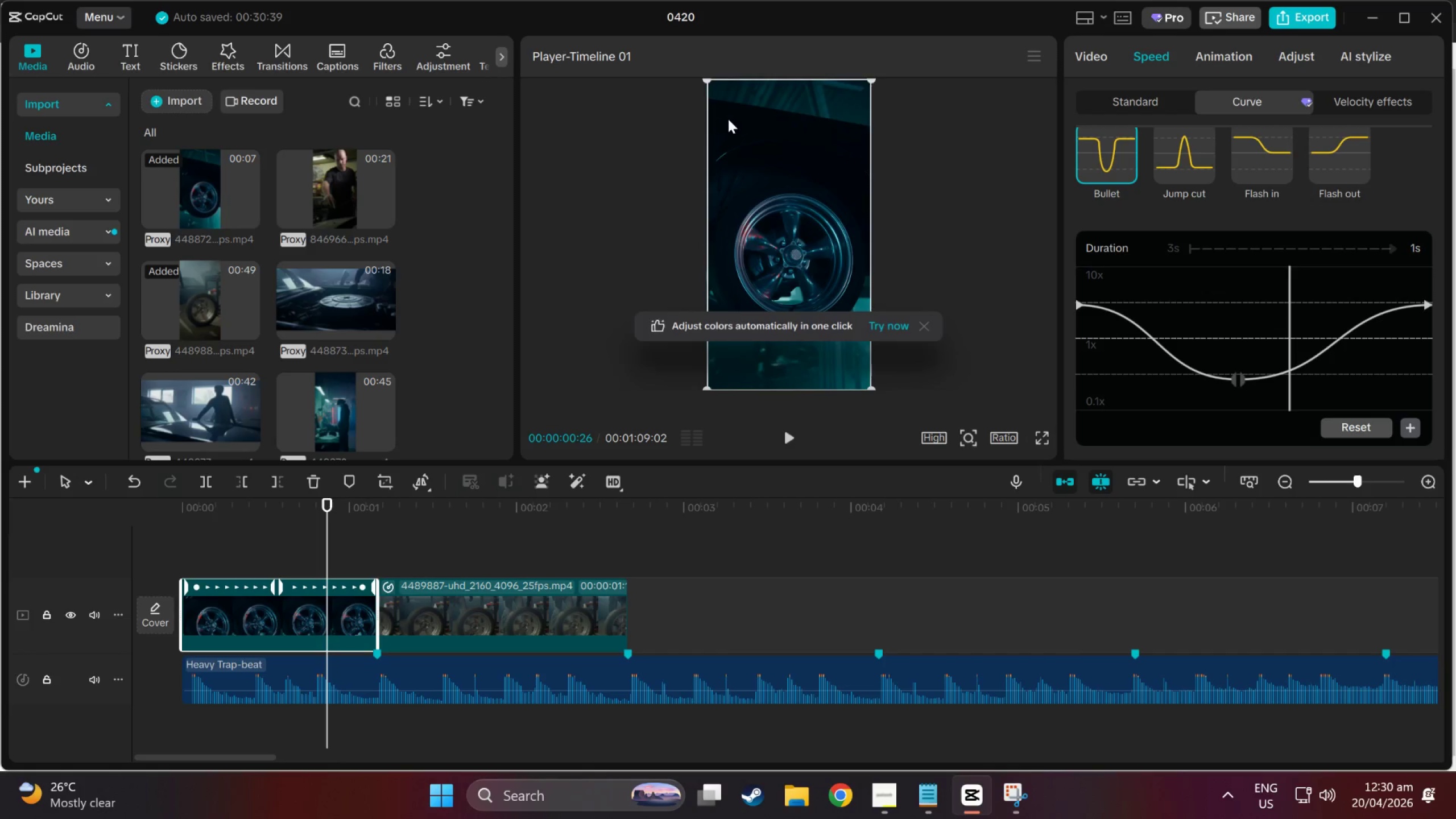 
key(Alt+Tab)
 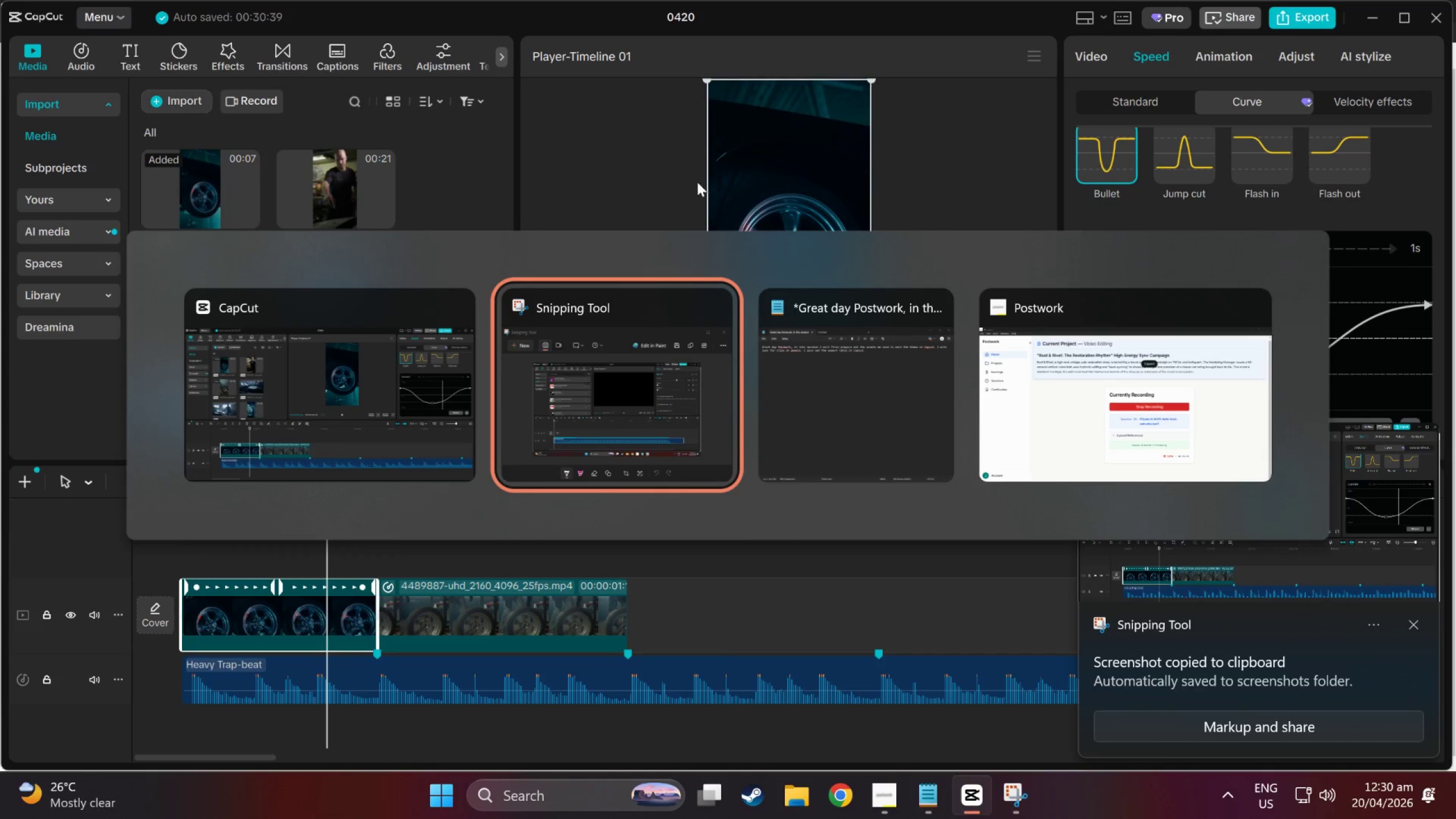 
left_click([1190, 619])
 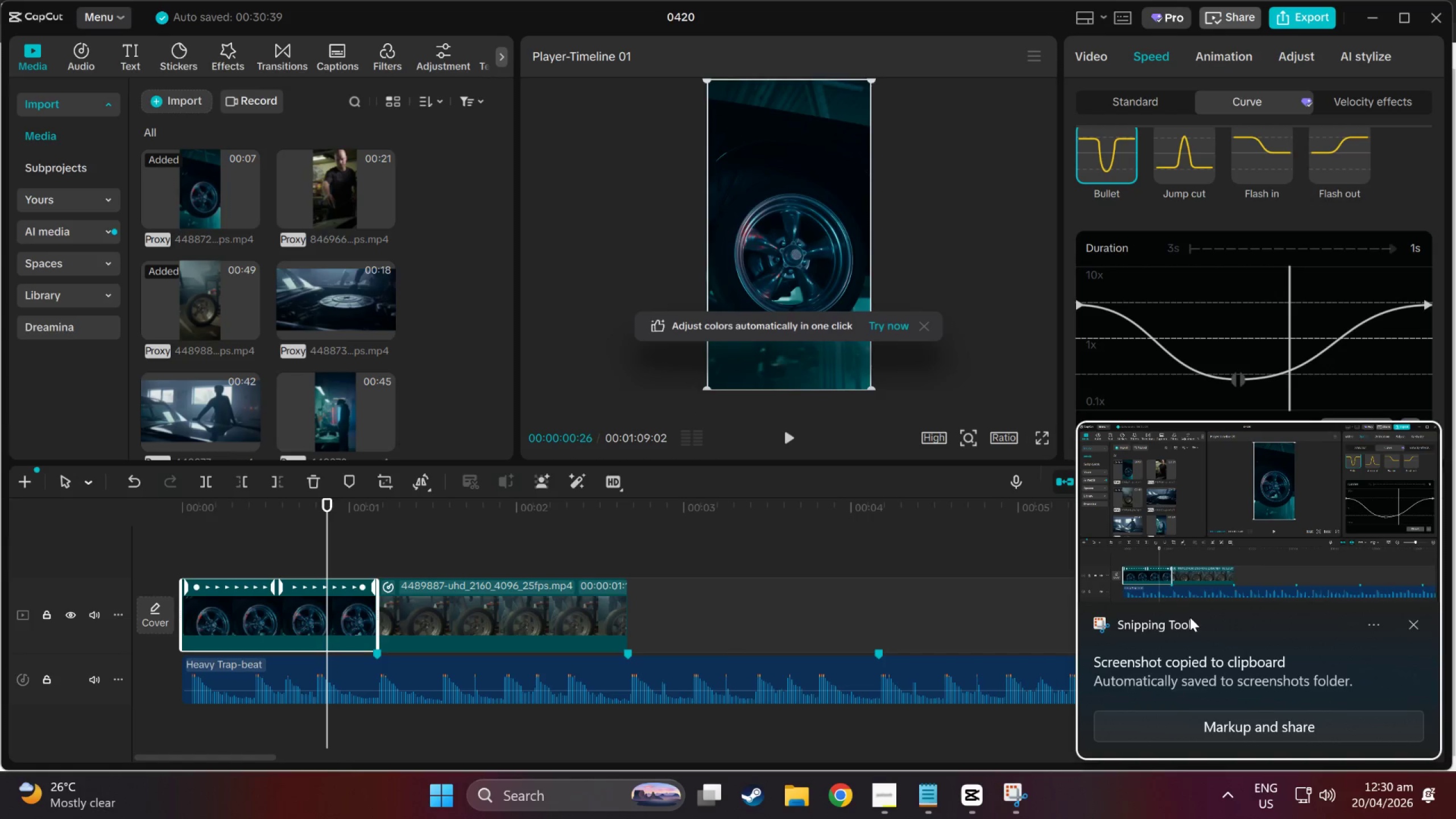 
left_click([1190, 617])
 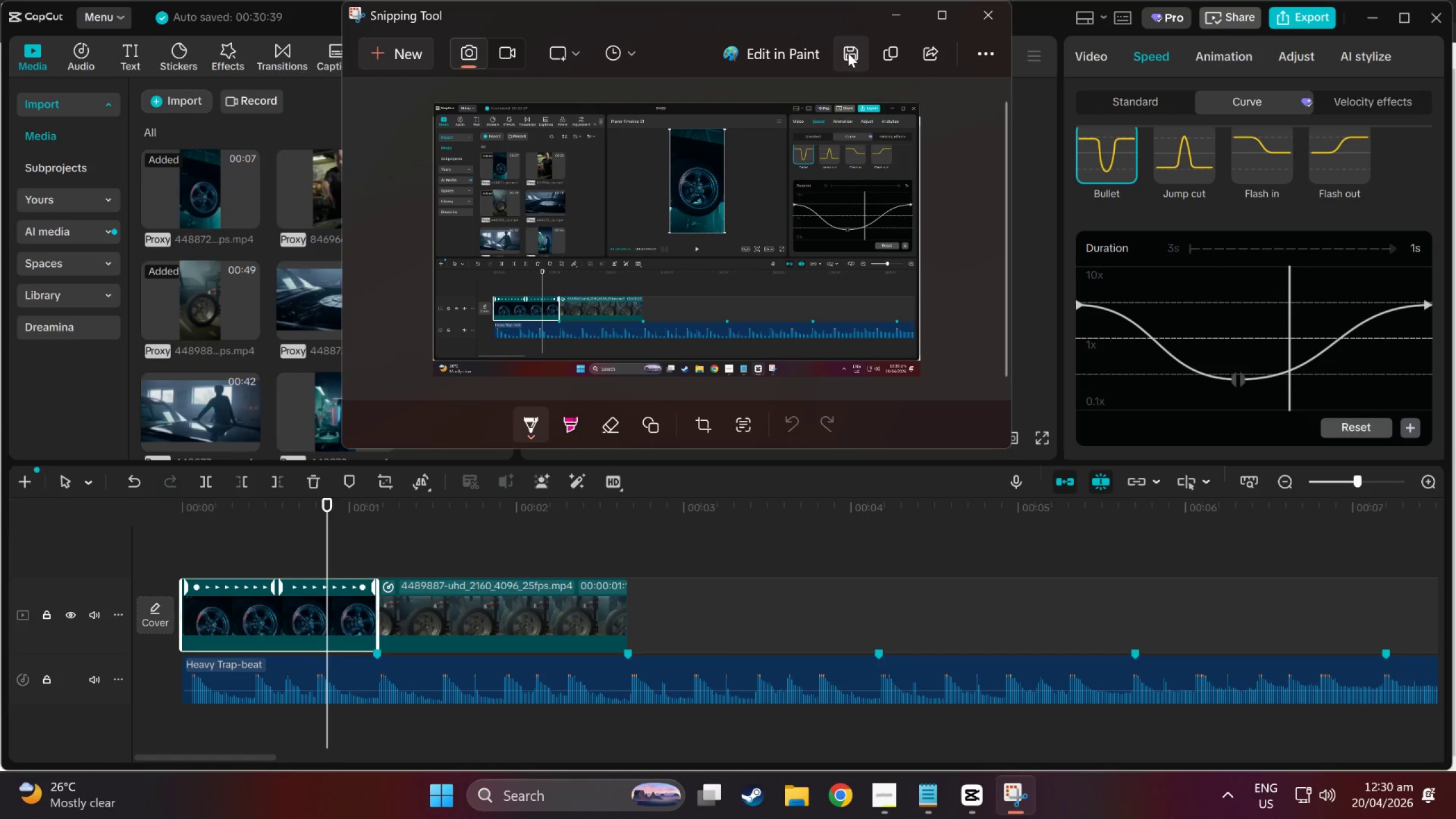 
left_click([848, 53])
 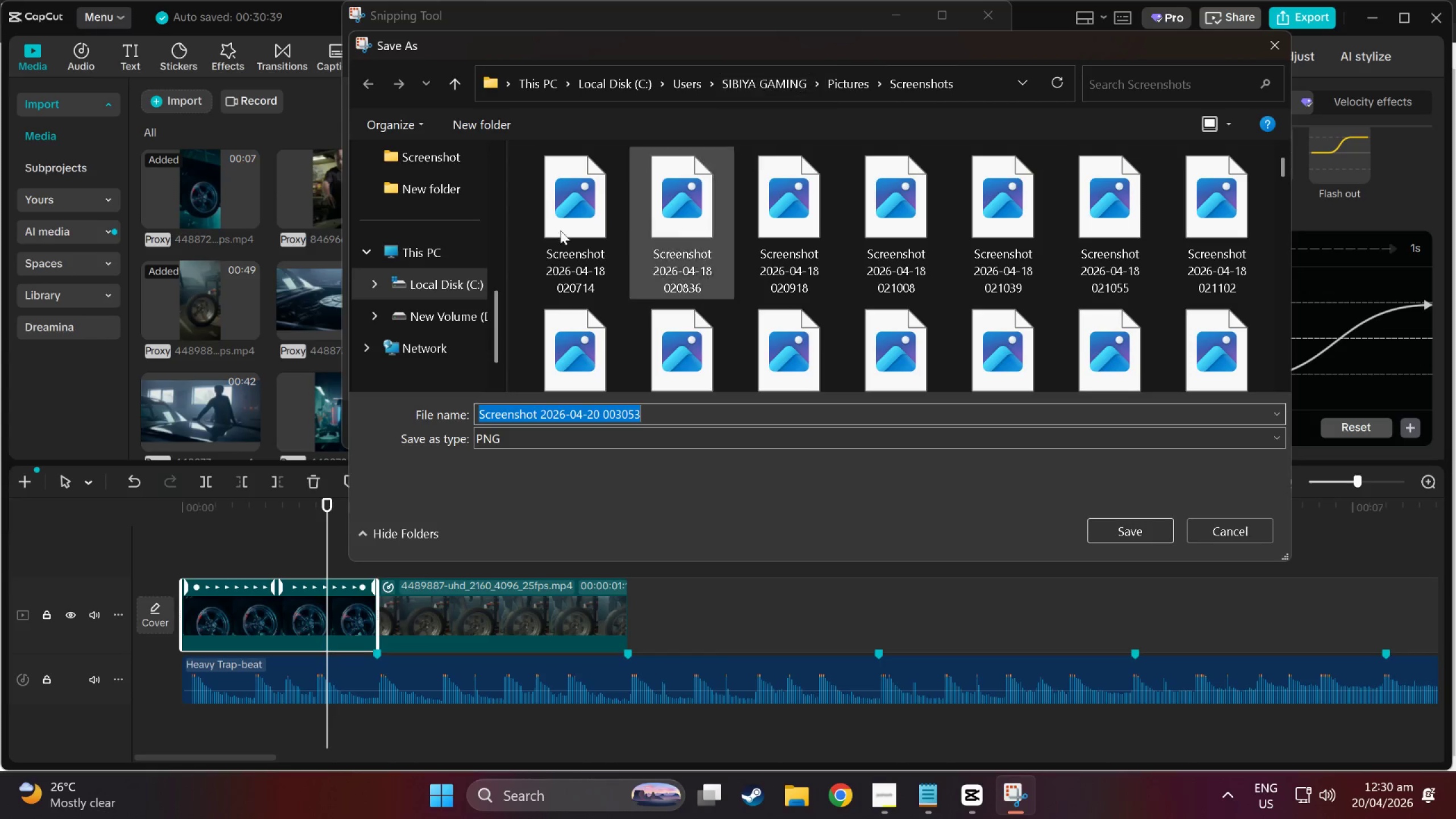 
scroll: coordinate [421, 283], scroll_direction: up, amount: 12.0
 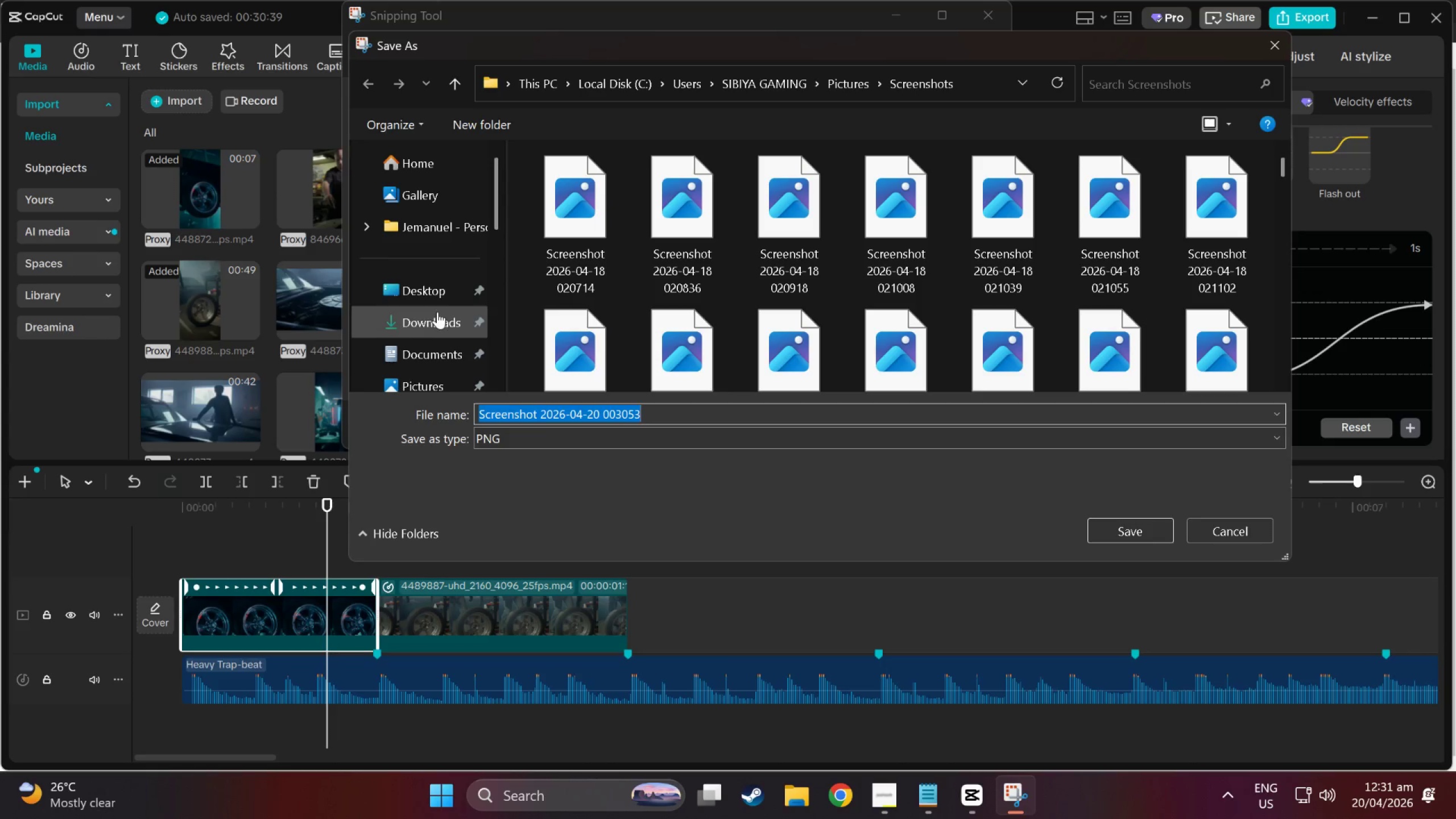 
left_click([437, 317])
 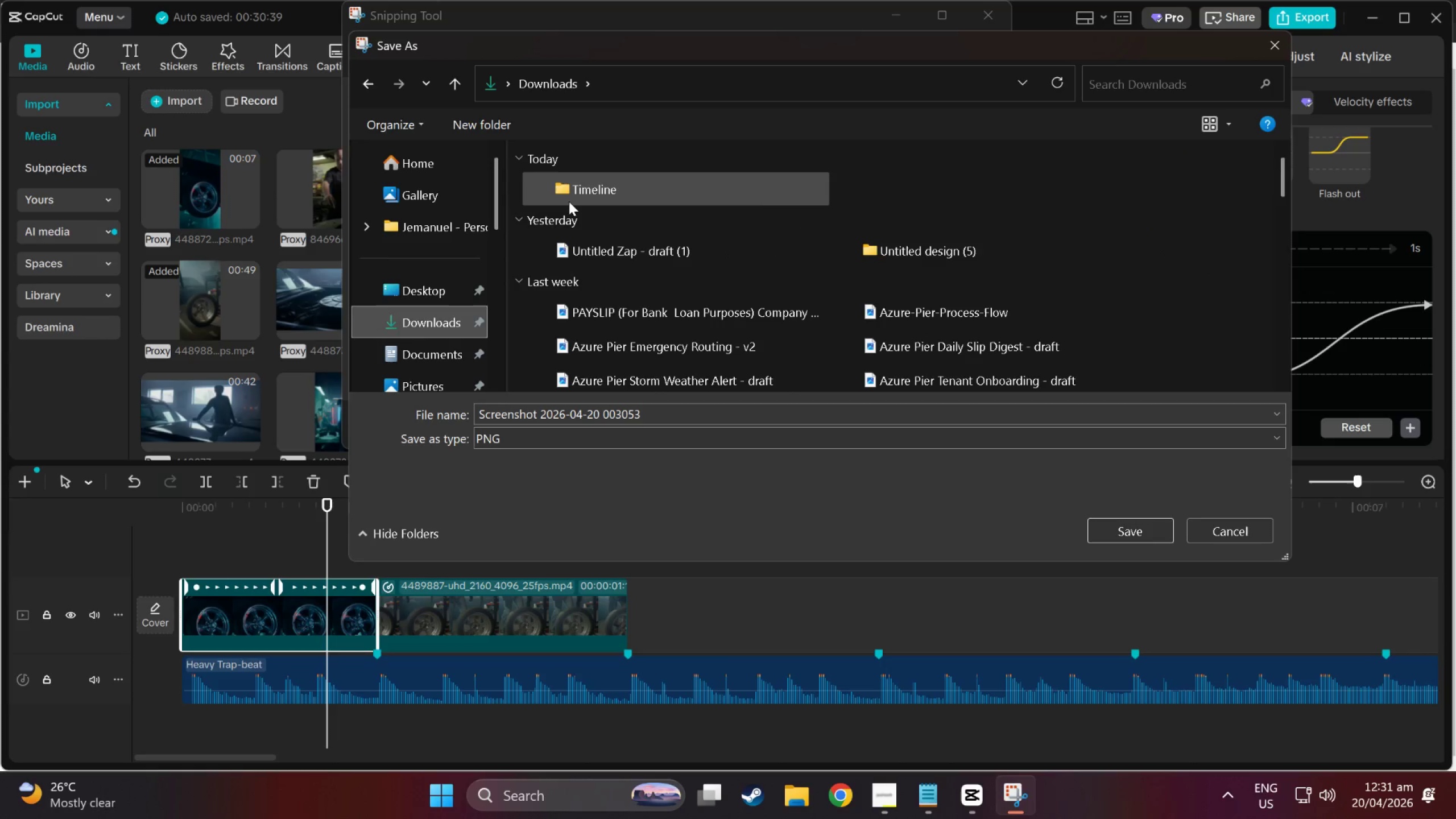 
double_click([569, 201])
 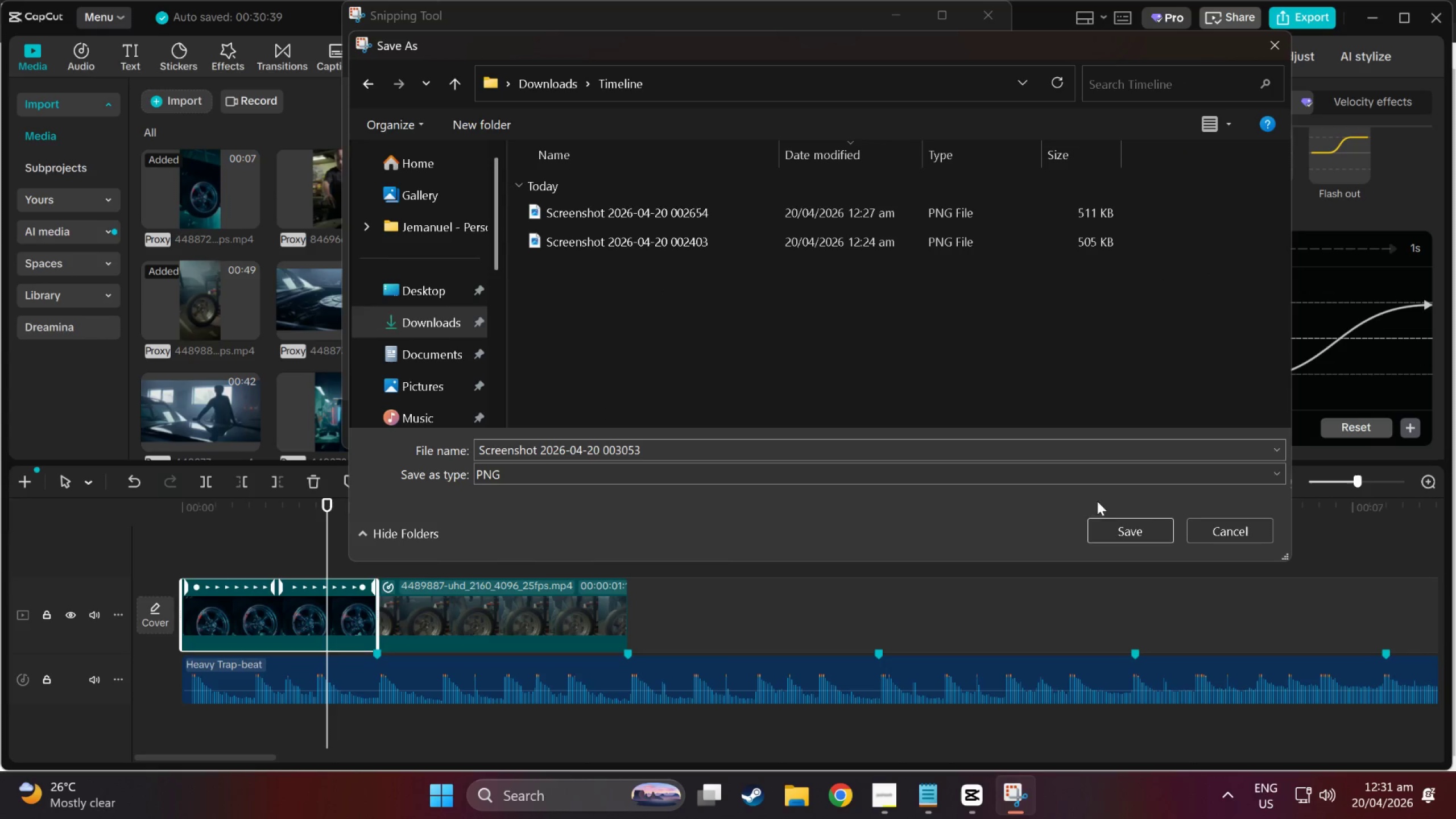 
left_click([1136, 537])
 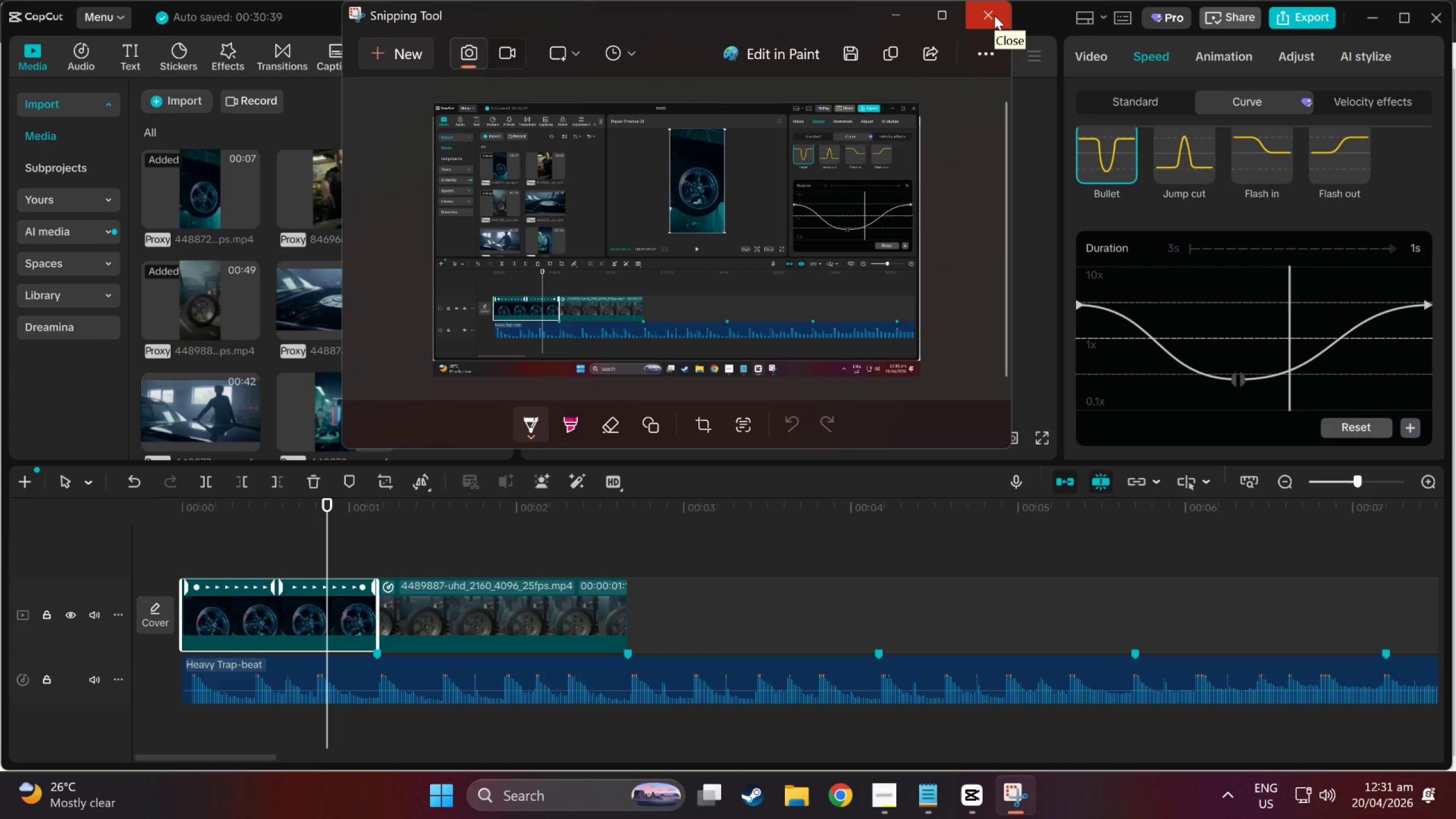 
left_click([994, 15])
 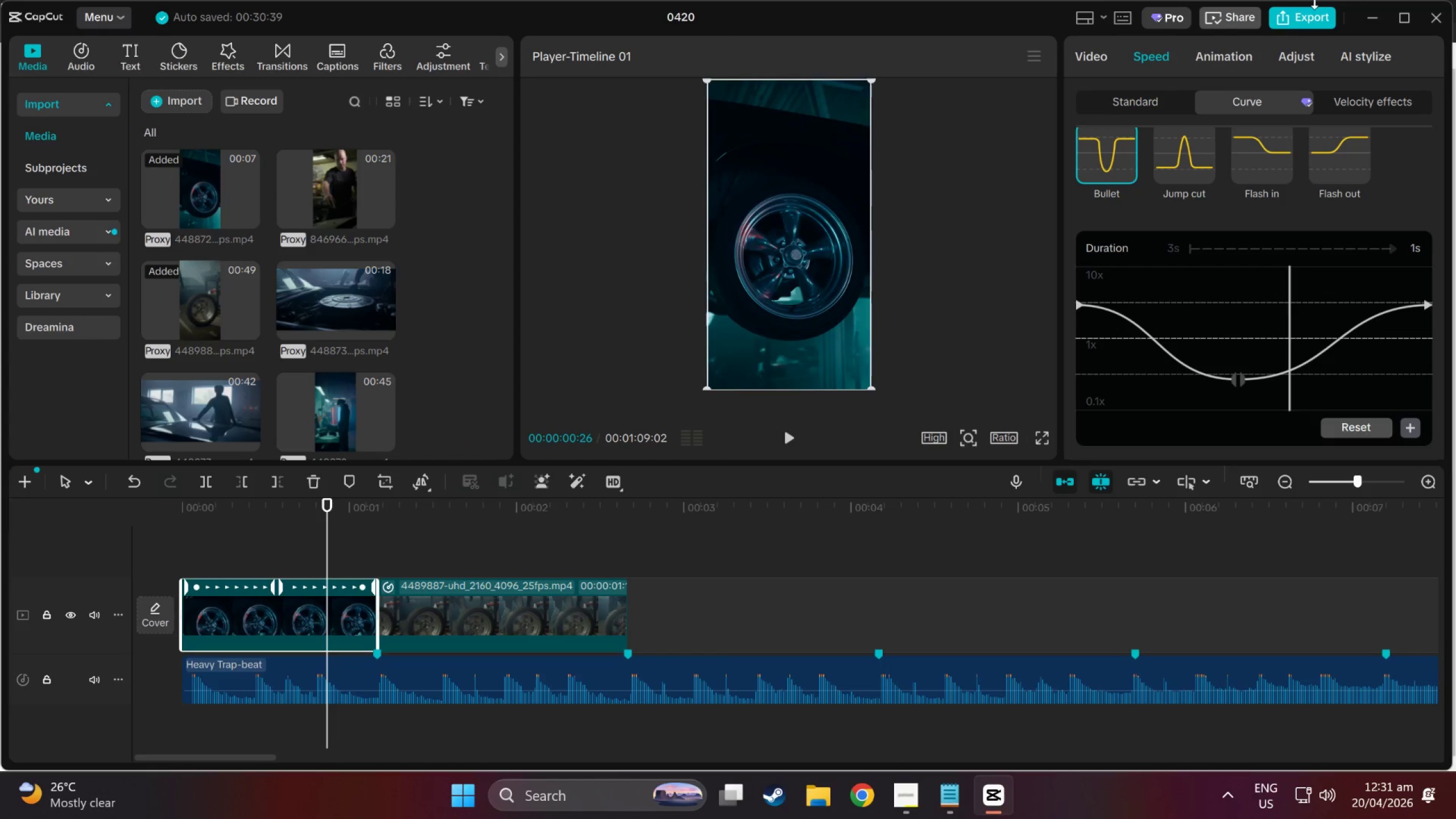 